 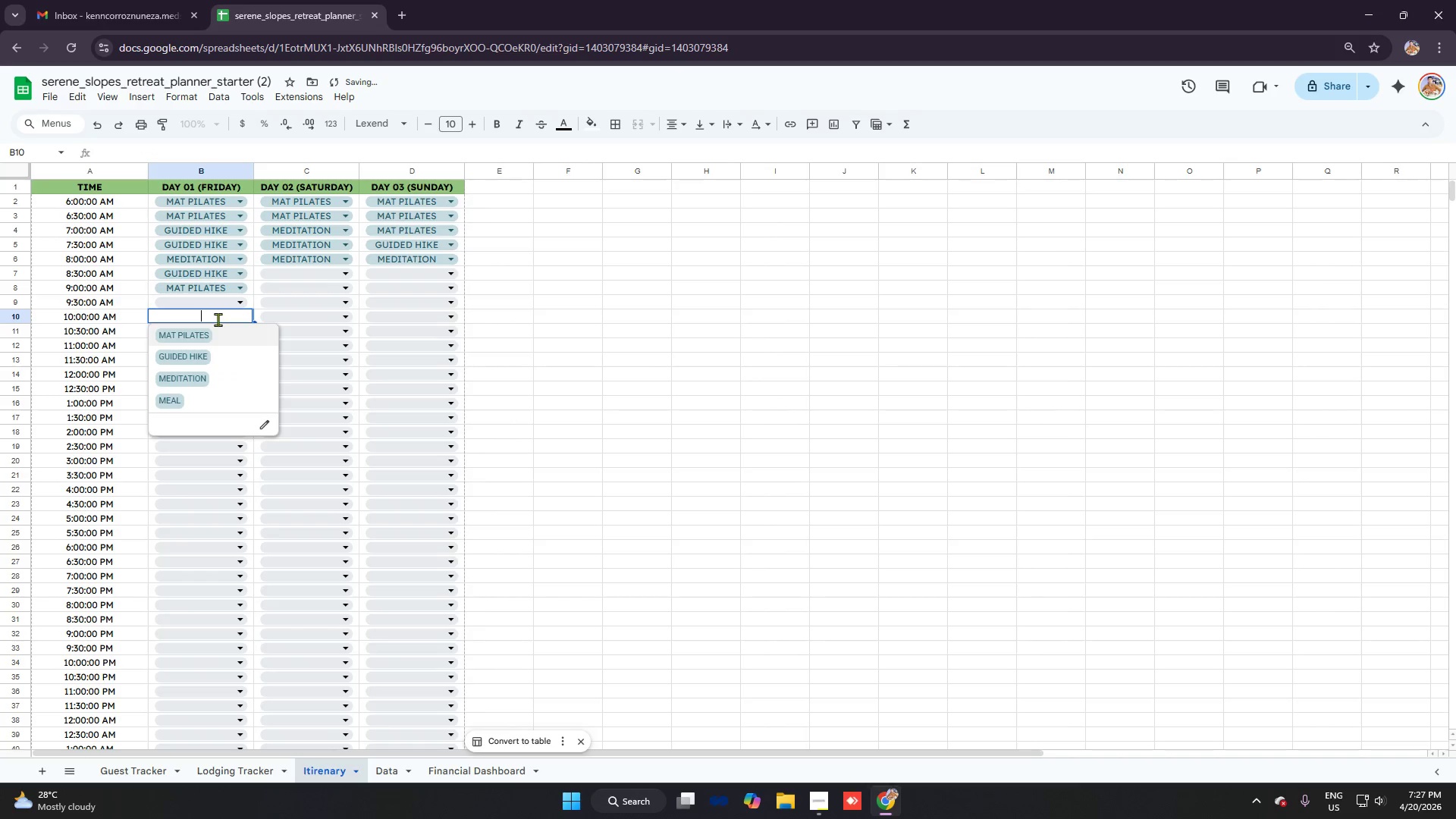 
double_click([229, 309])
 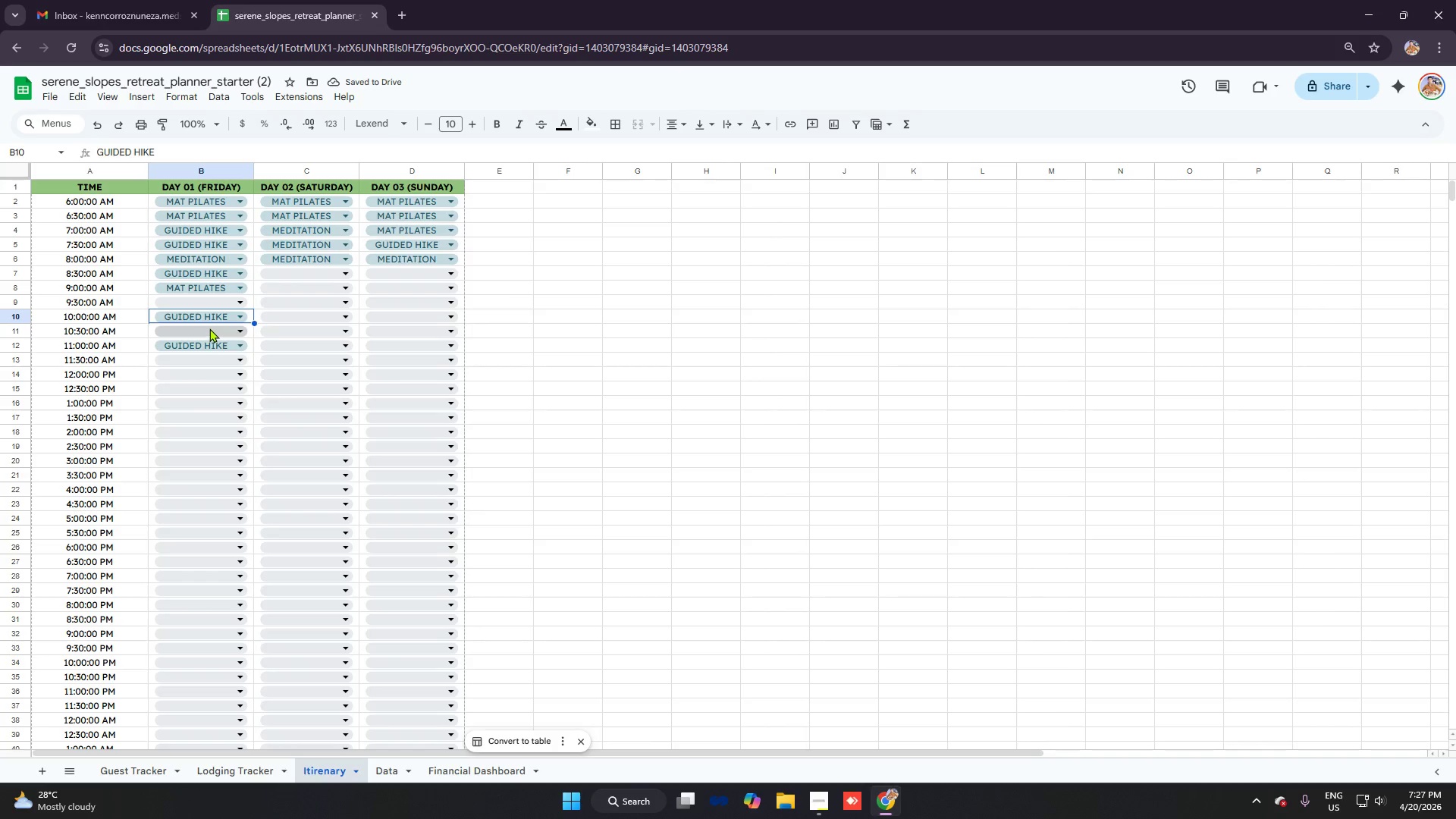 
wait(5.94)
 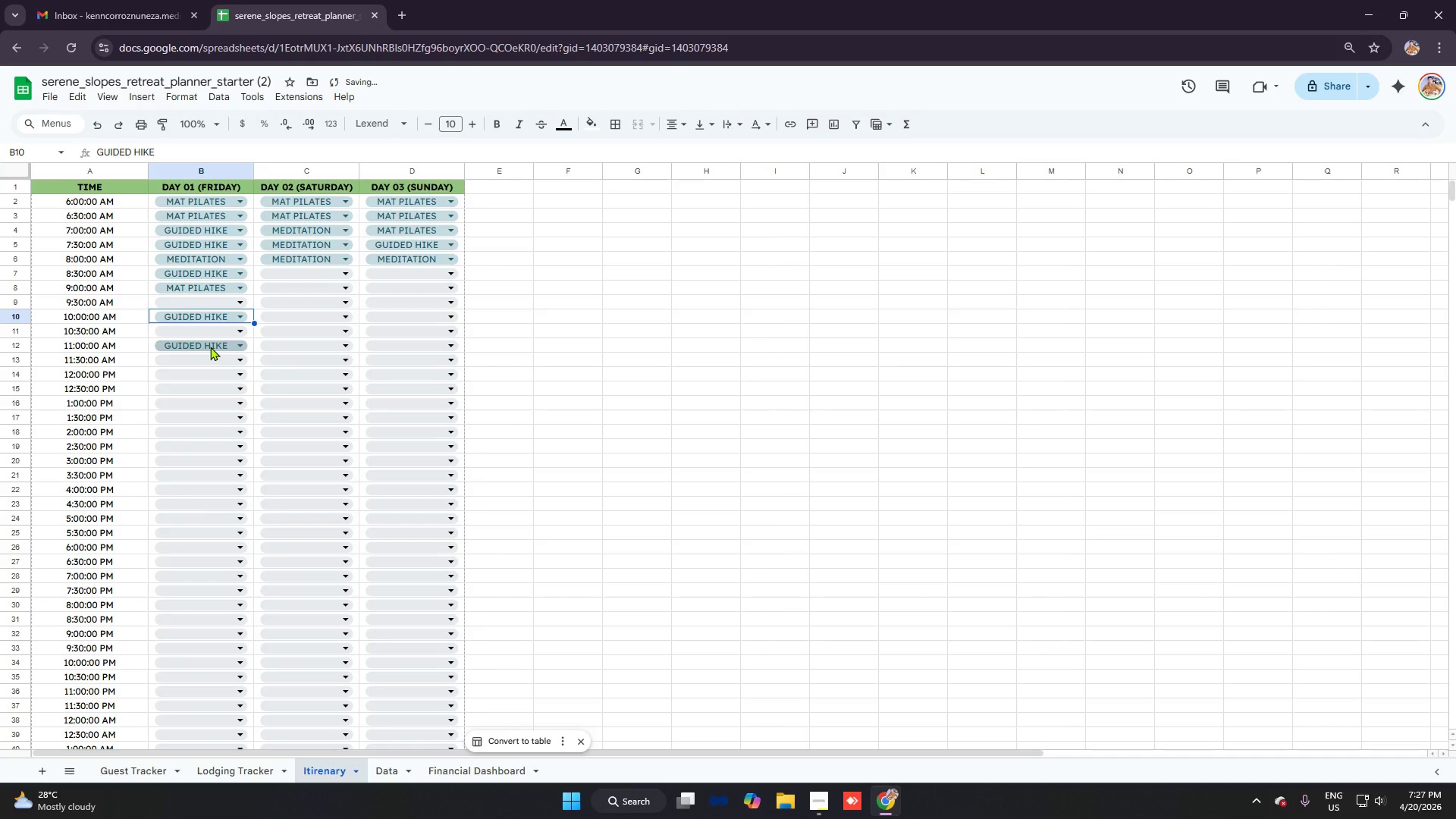 
left_click([209, 300])
 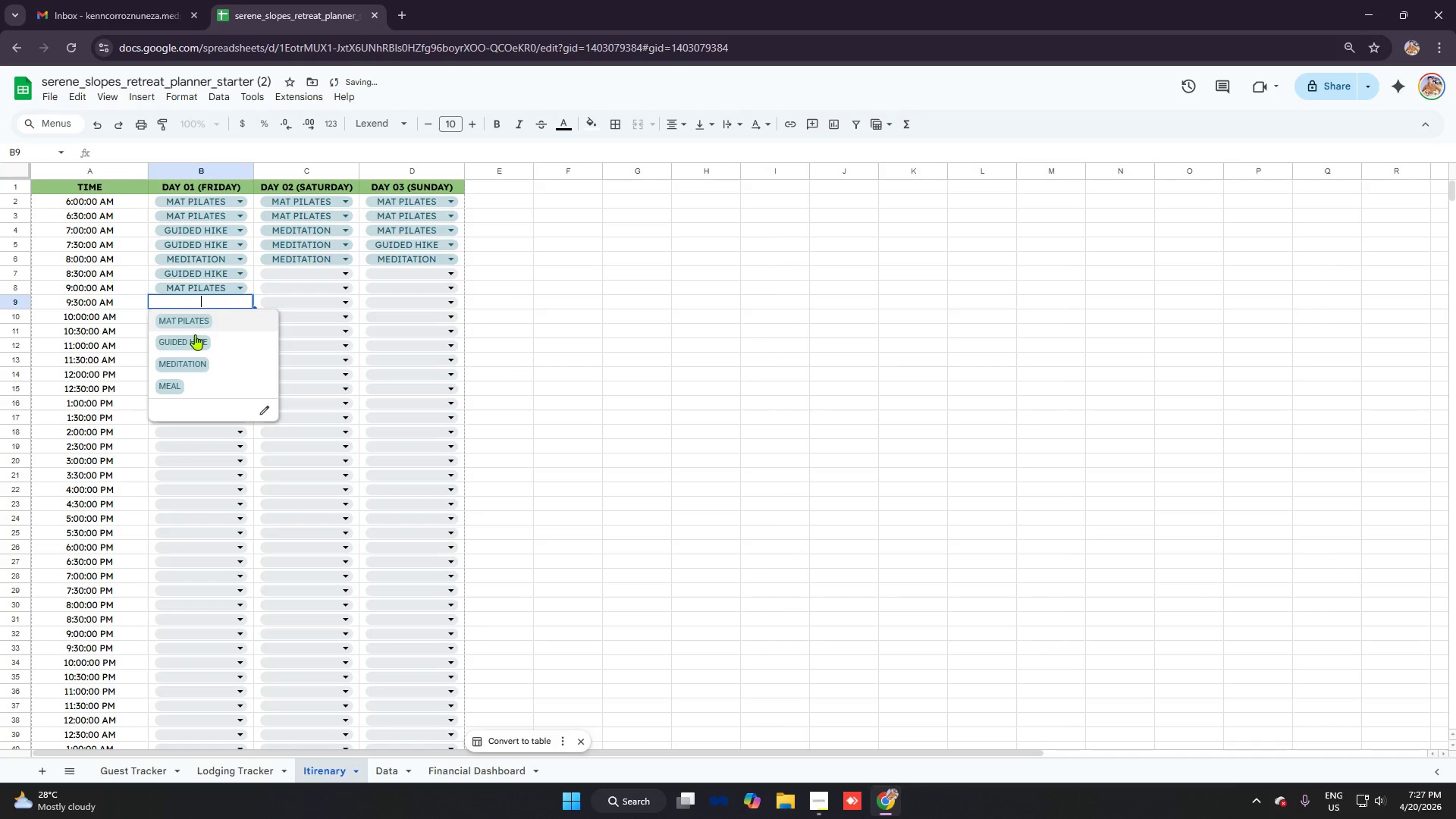 
left_click([195, 334])
 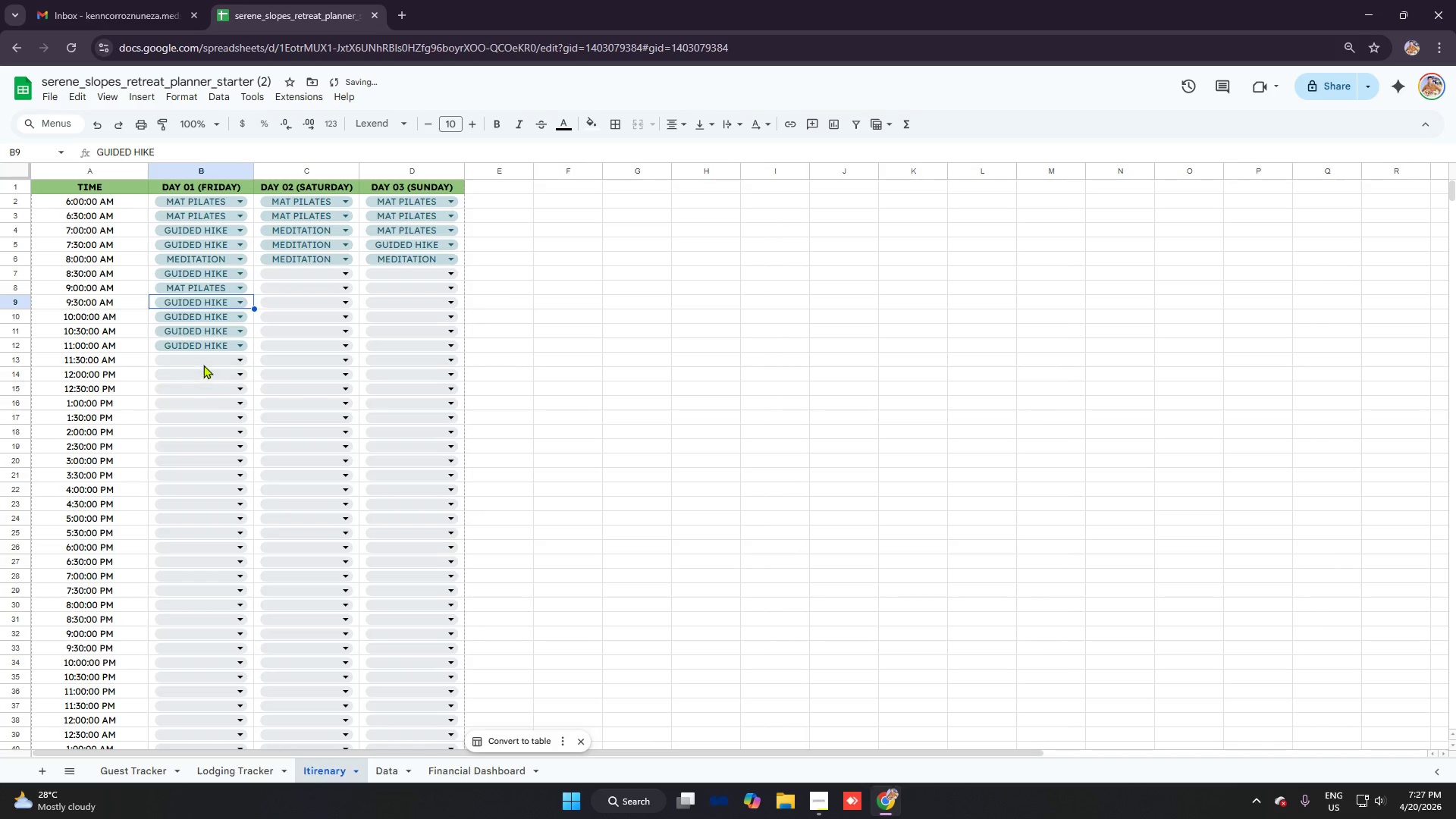 
left_click([203, 363])
 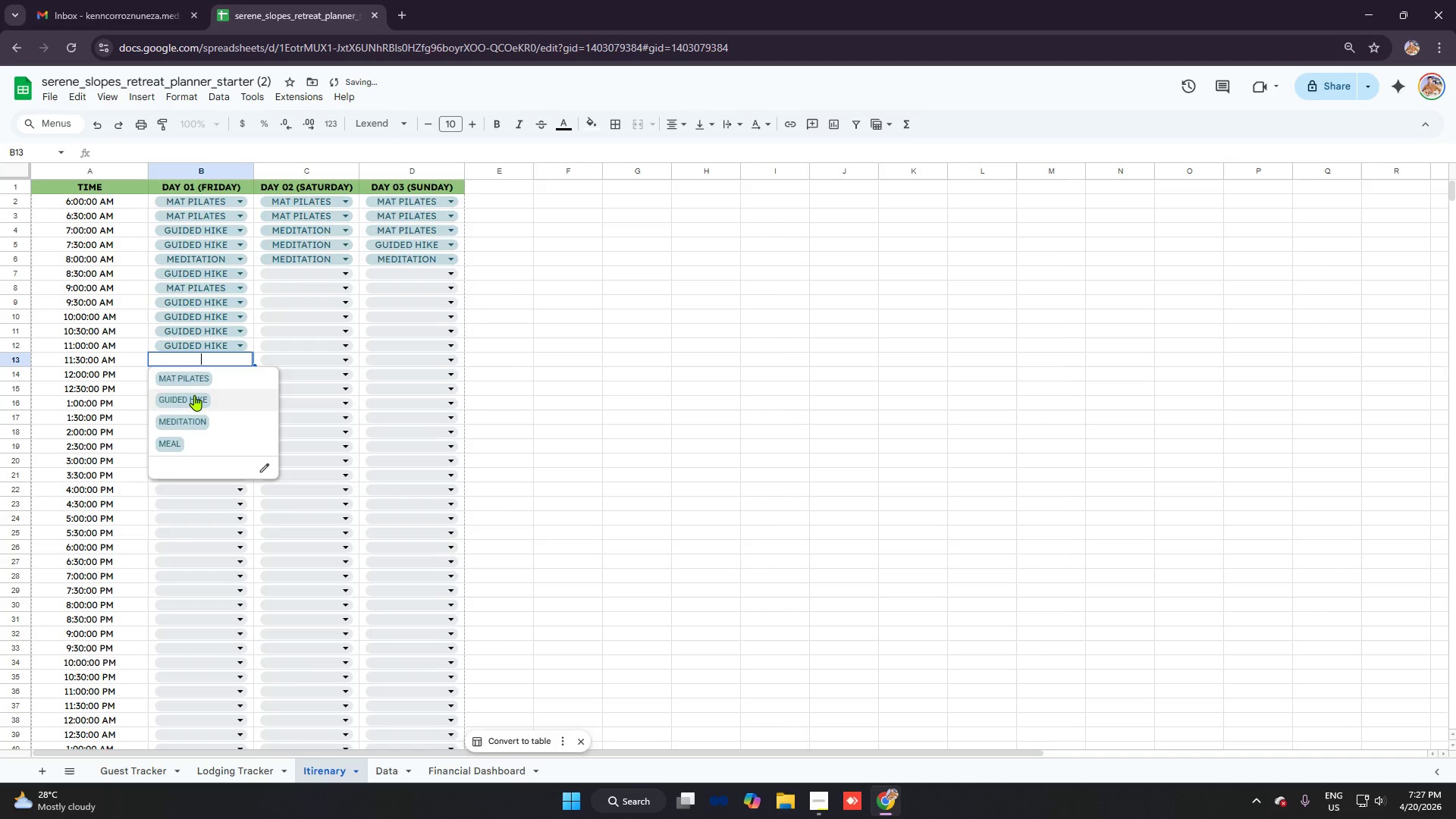 
left_click([194, 395])
 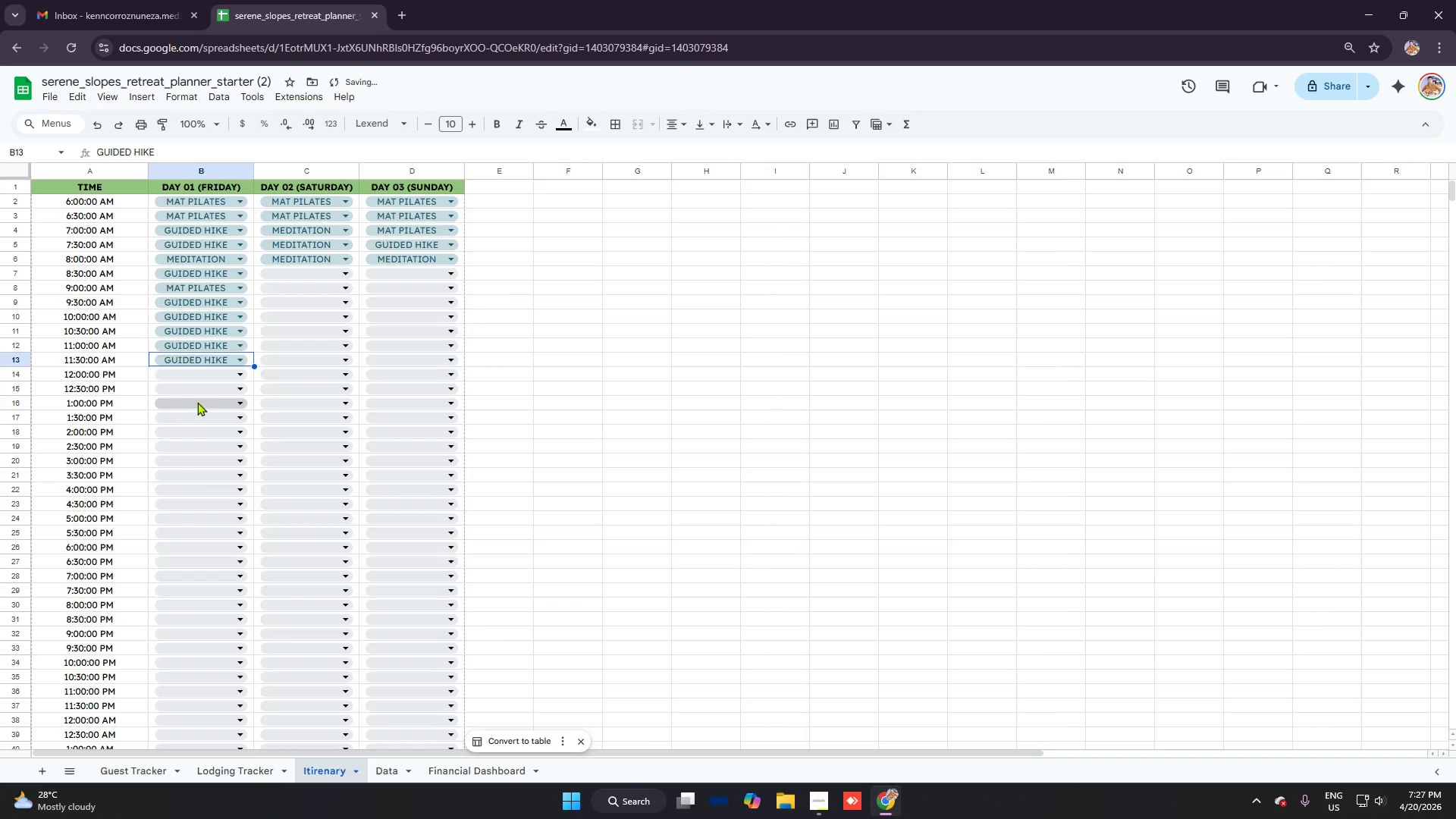 
left_click([199, 399])
 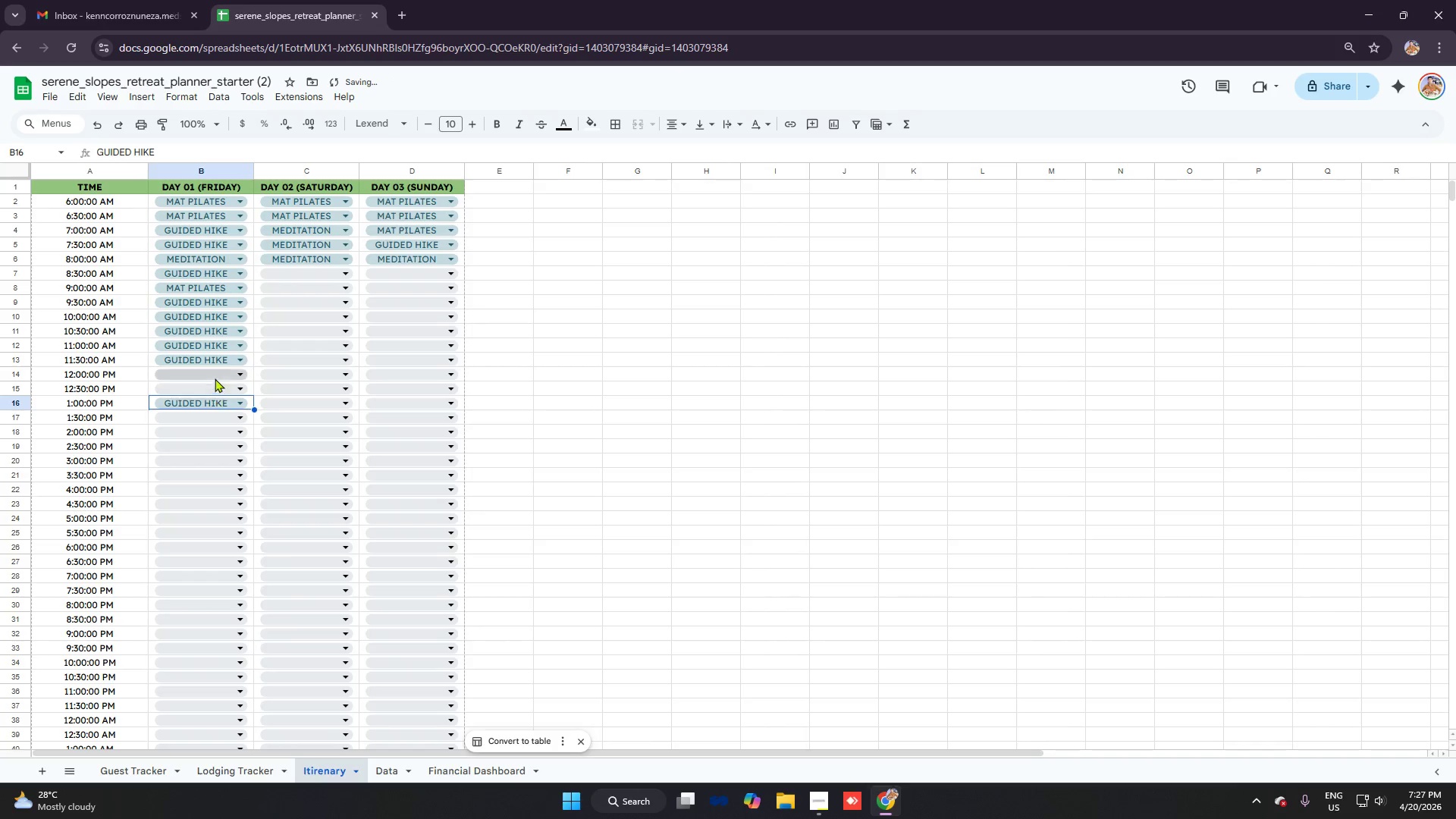 
double_click([211, 373])
 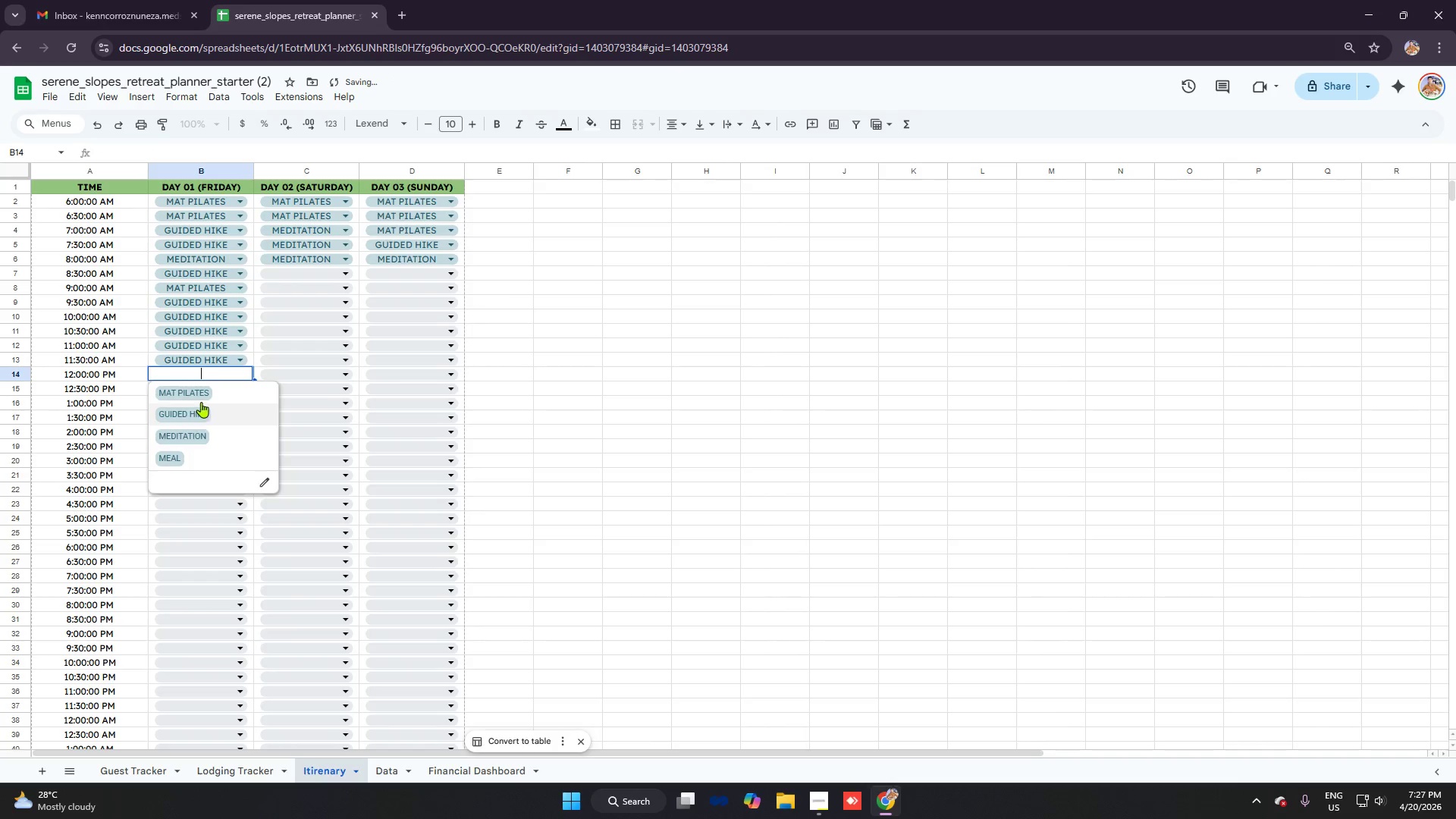 
left_click([201, 398])
 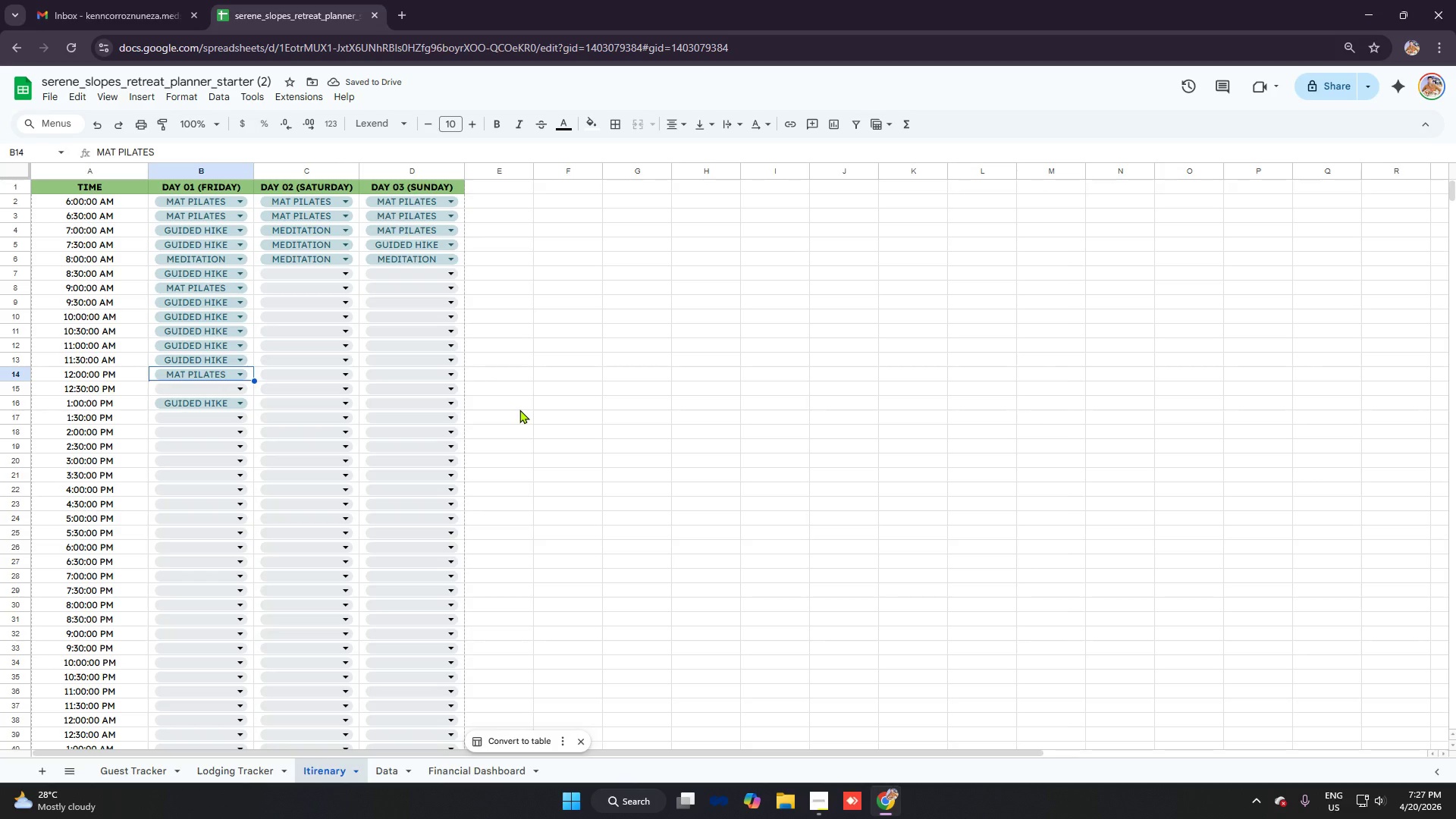 
wait(9.2)
 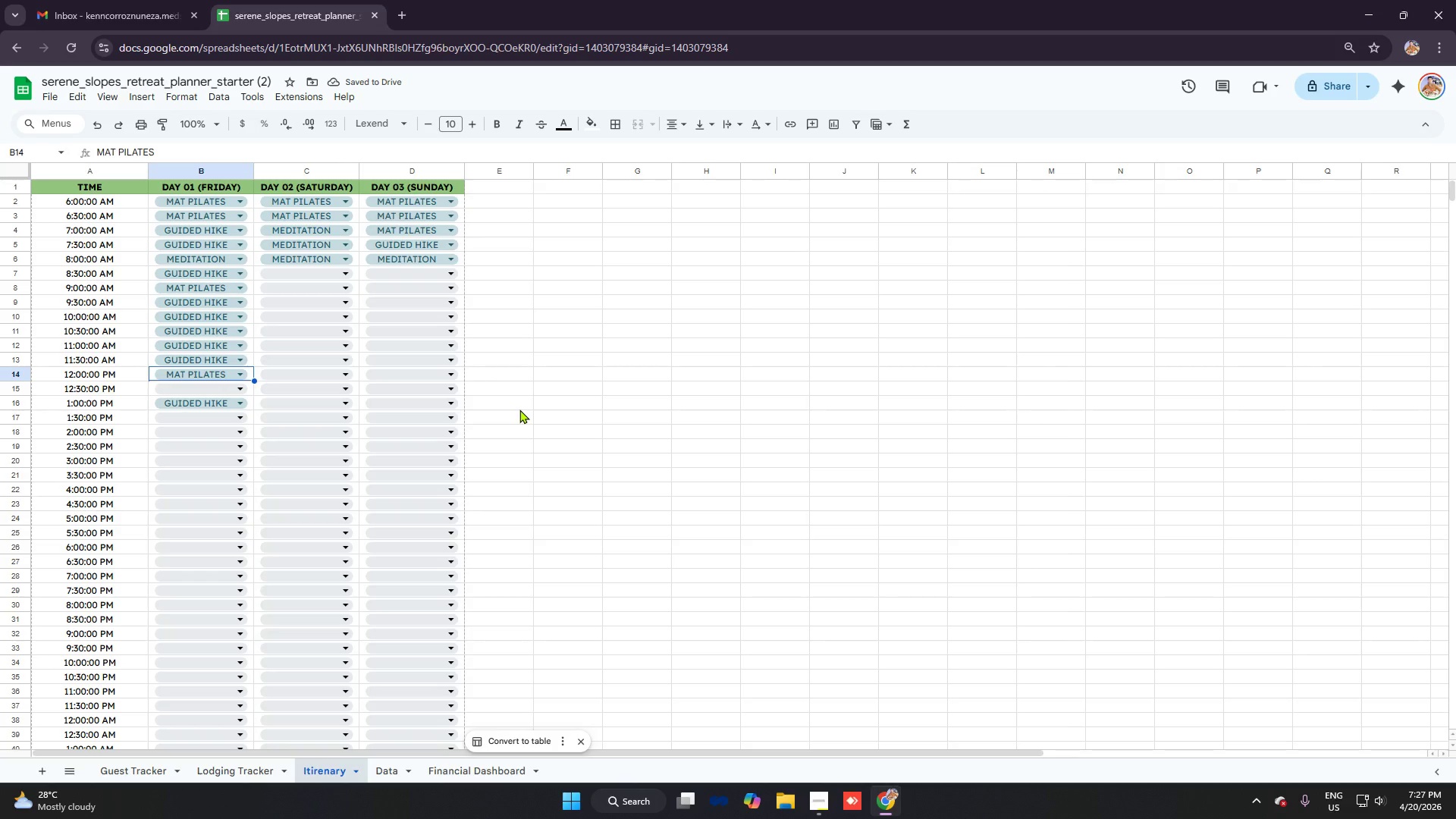 
left_click([315, 372])
 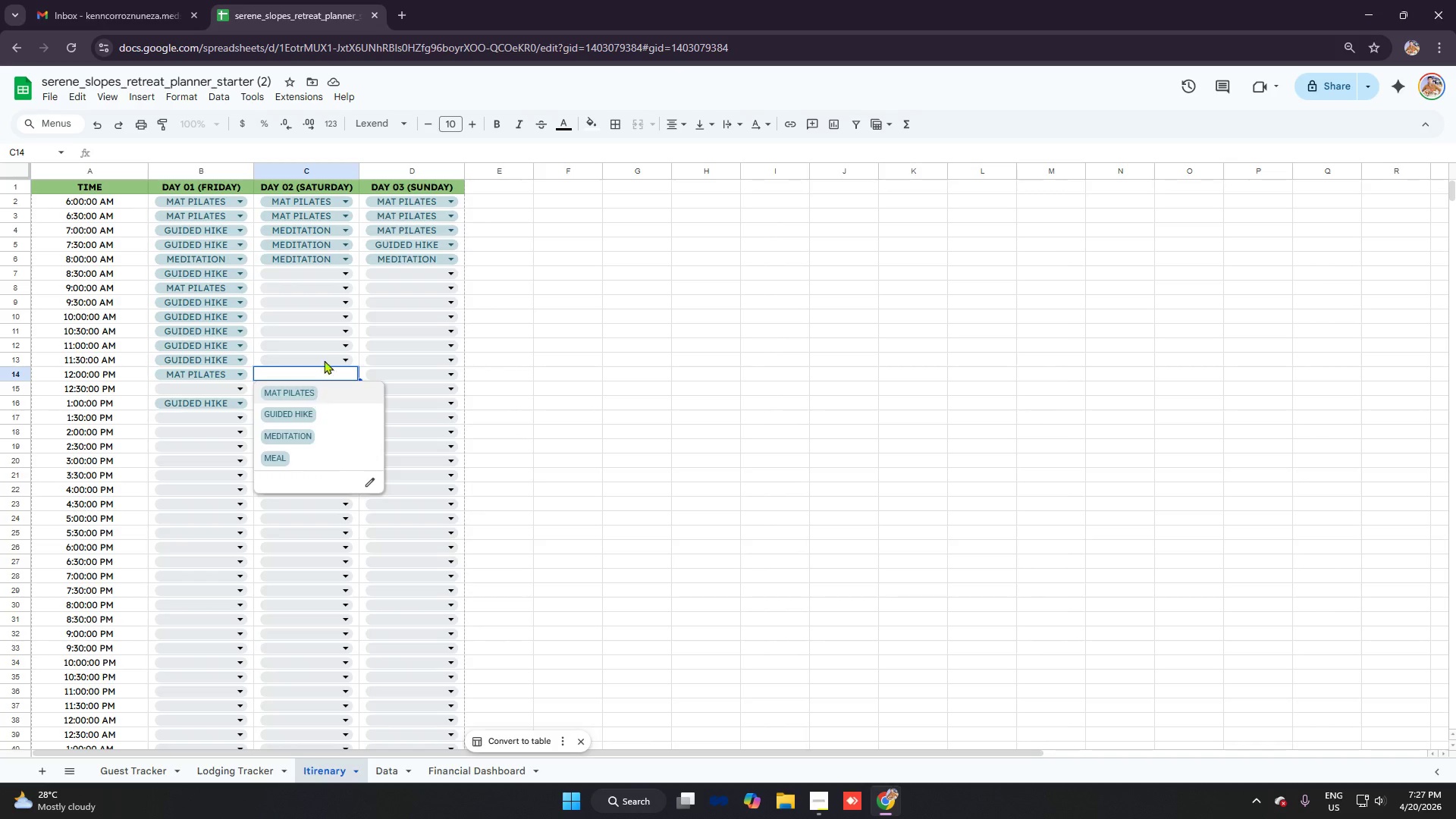 
double_click([322, 294])
 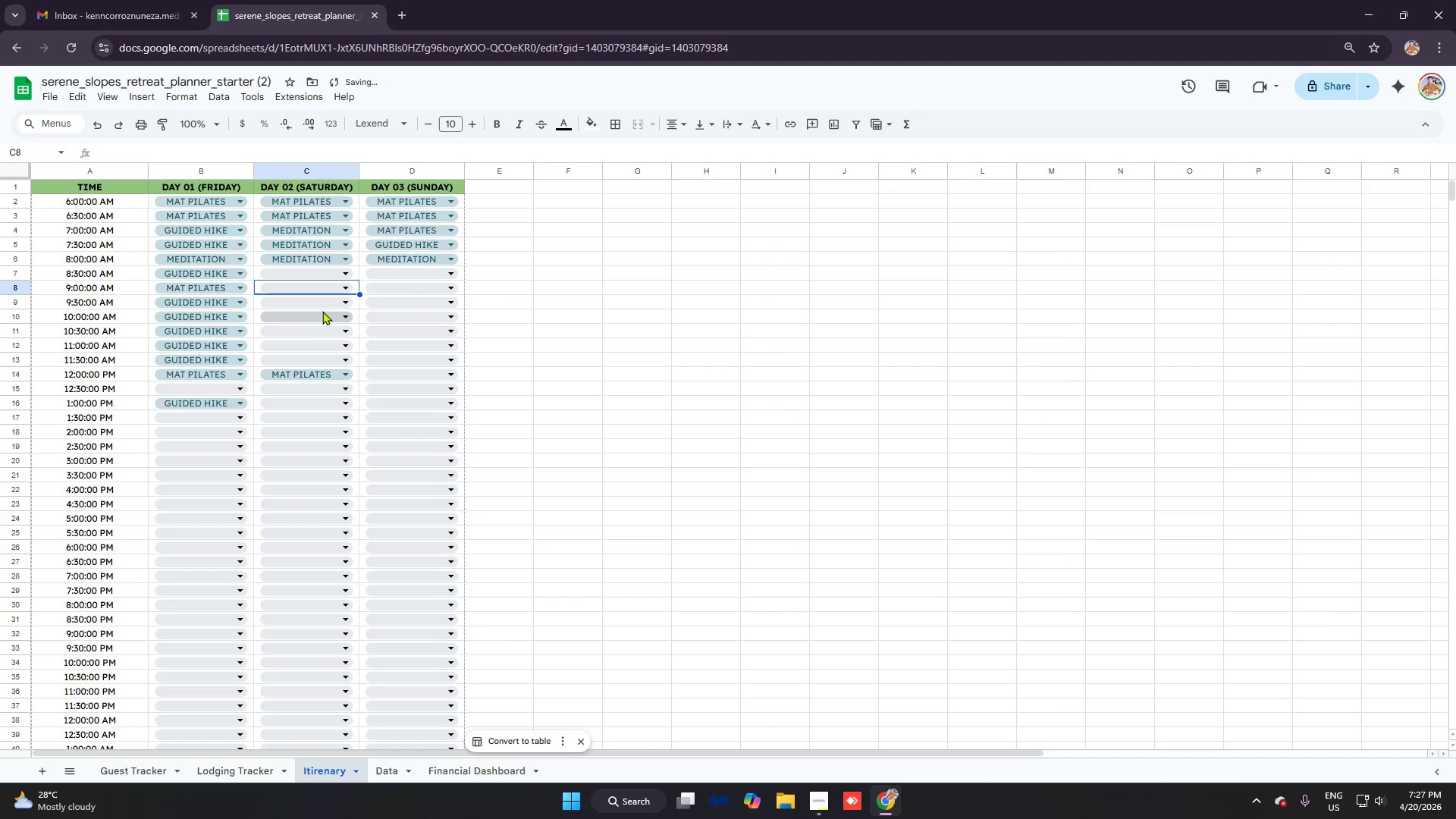 
left_click([322, 310])
 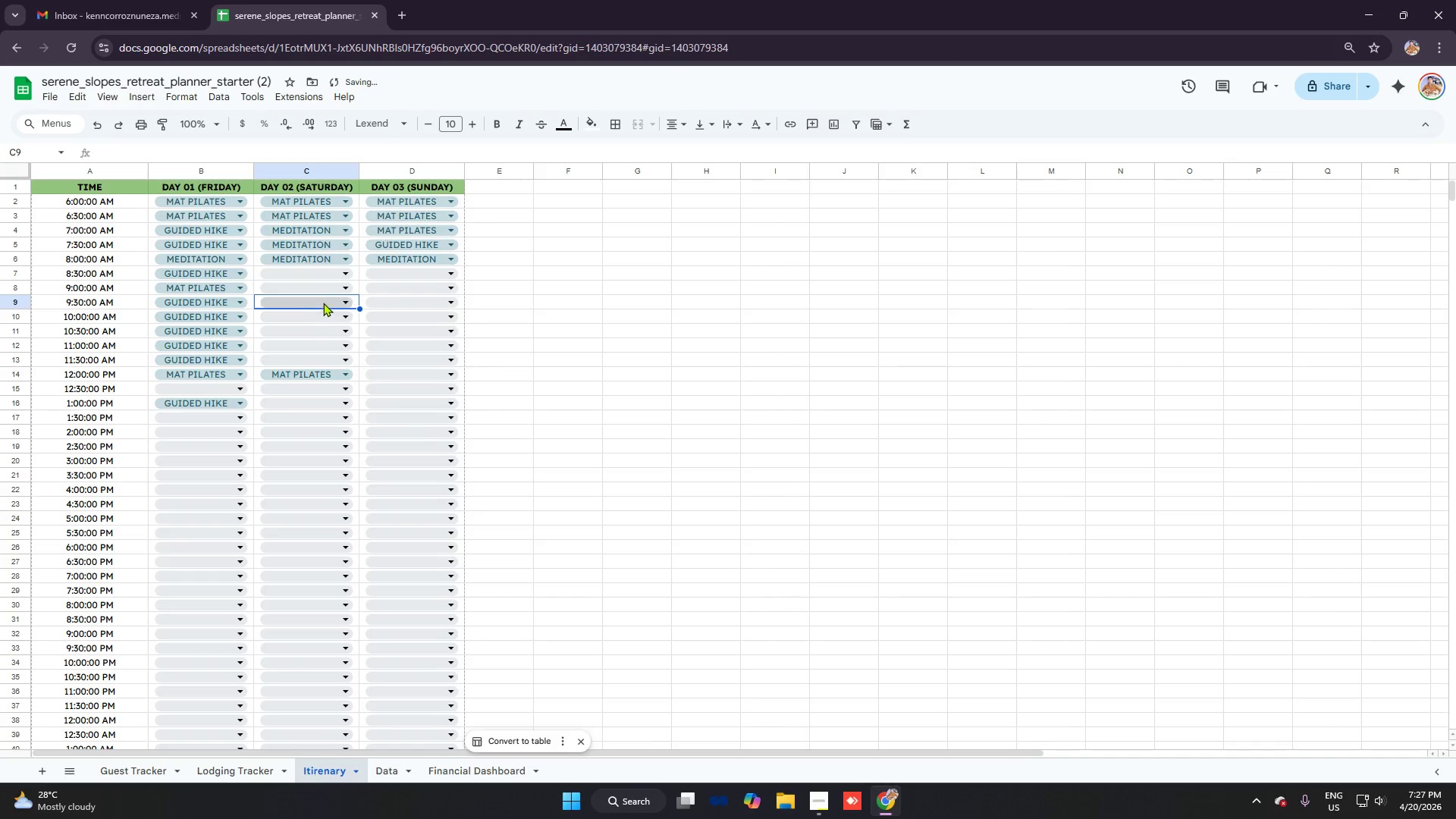 
left_click([323, 303])
 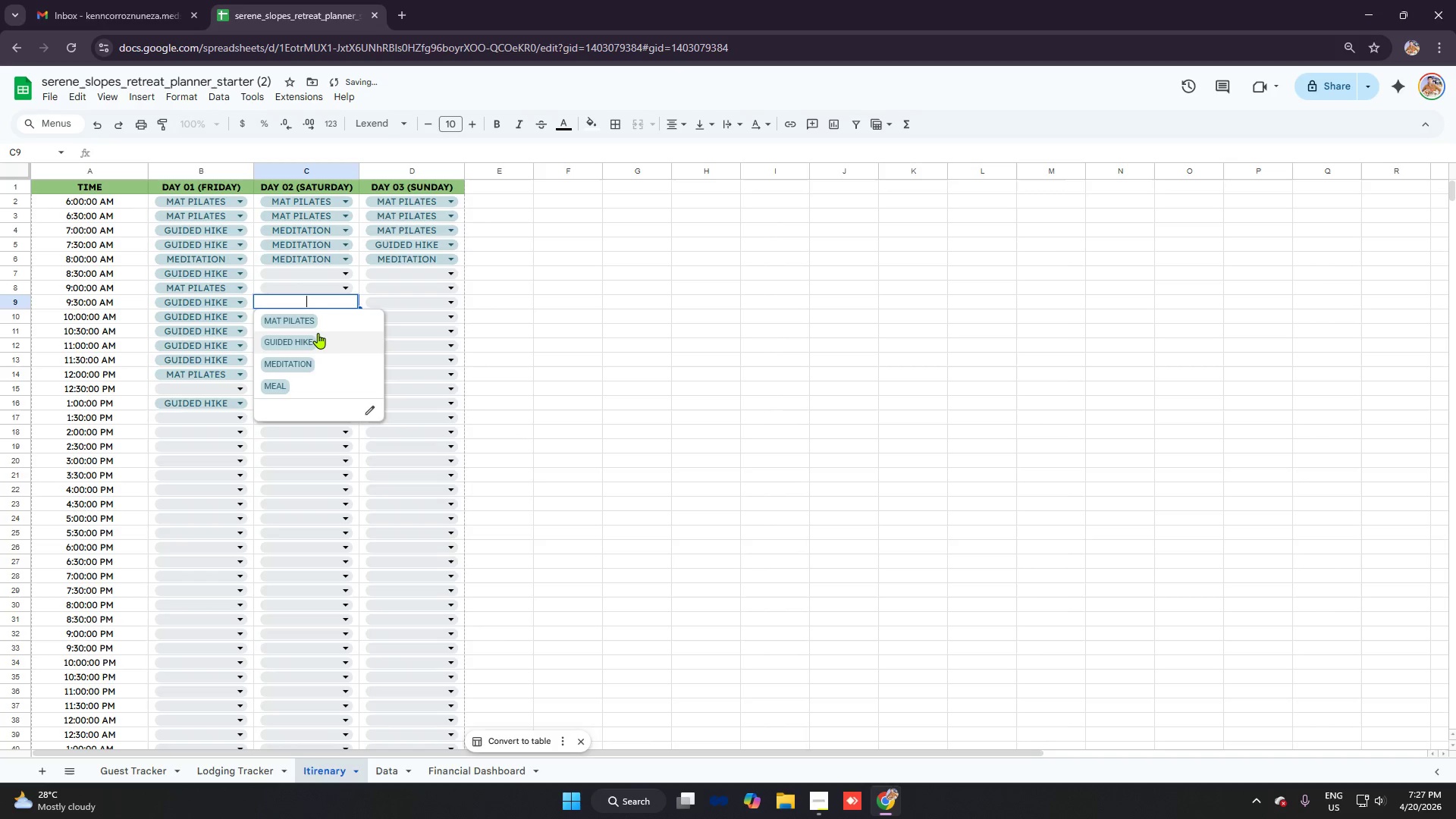 
double_click([318, 333])
 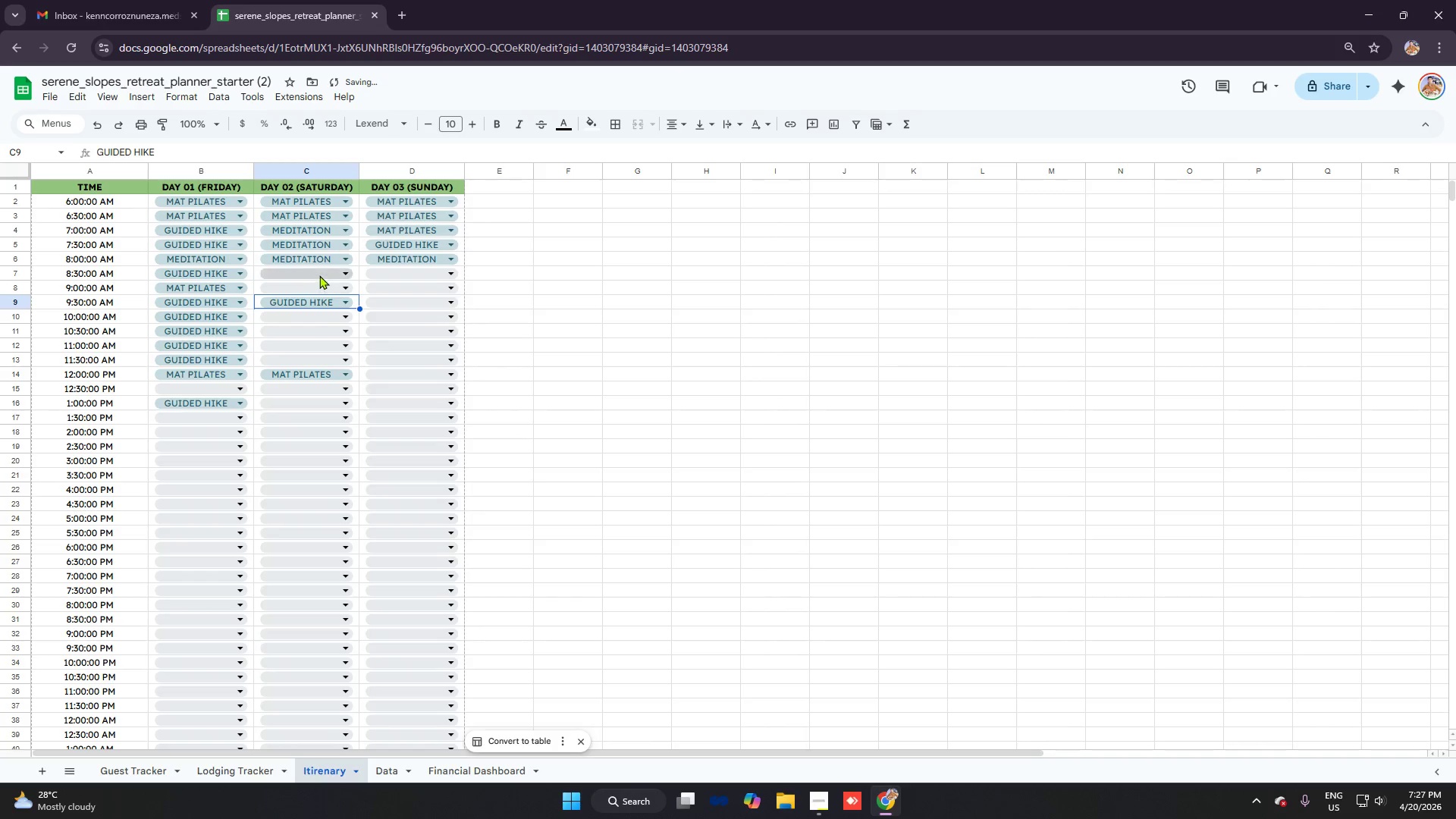 
triple_click([318, 274])
 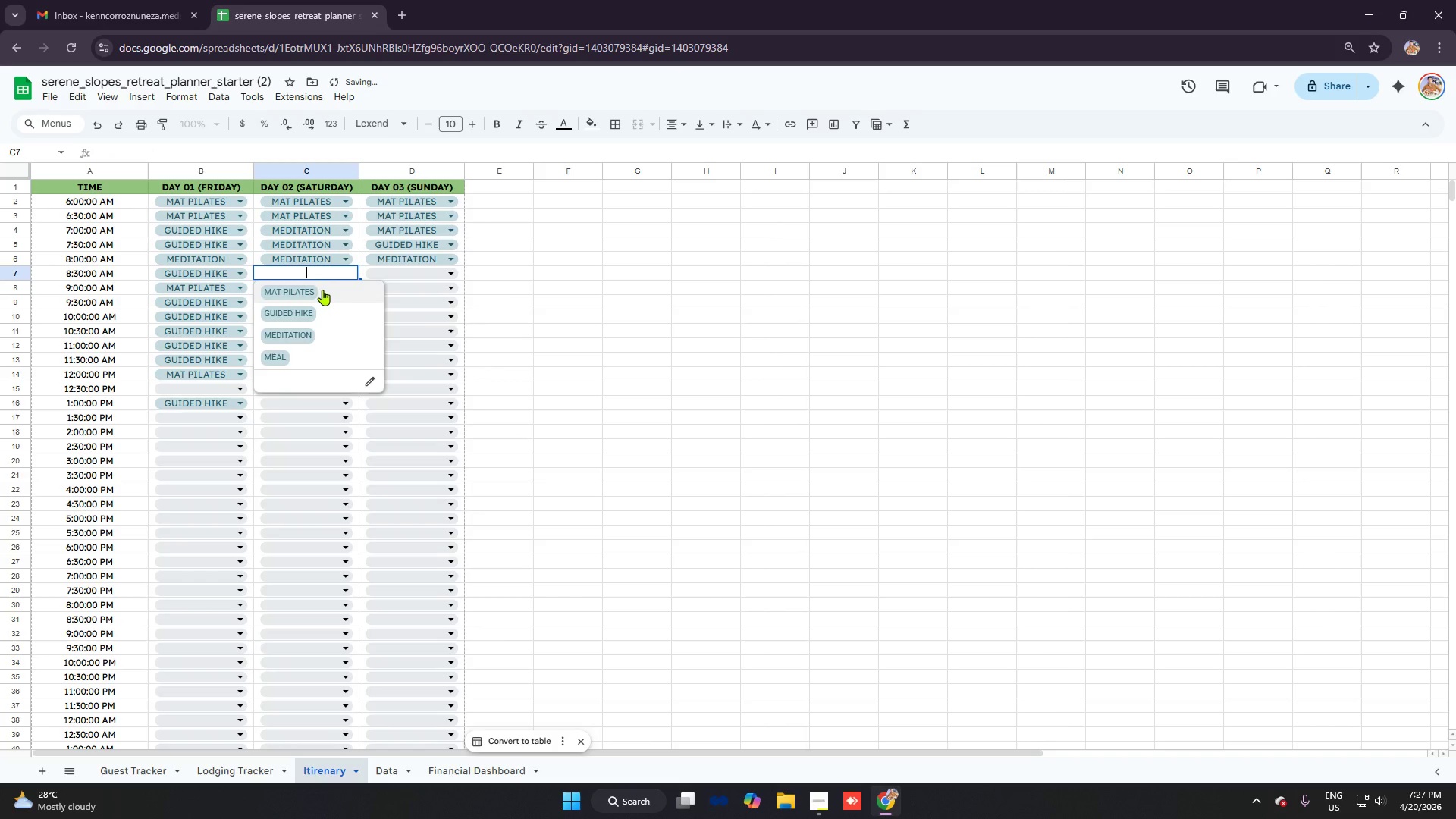 
left_click([322, 290])
 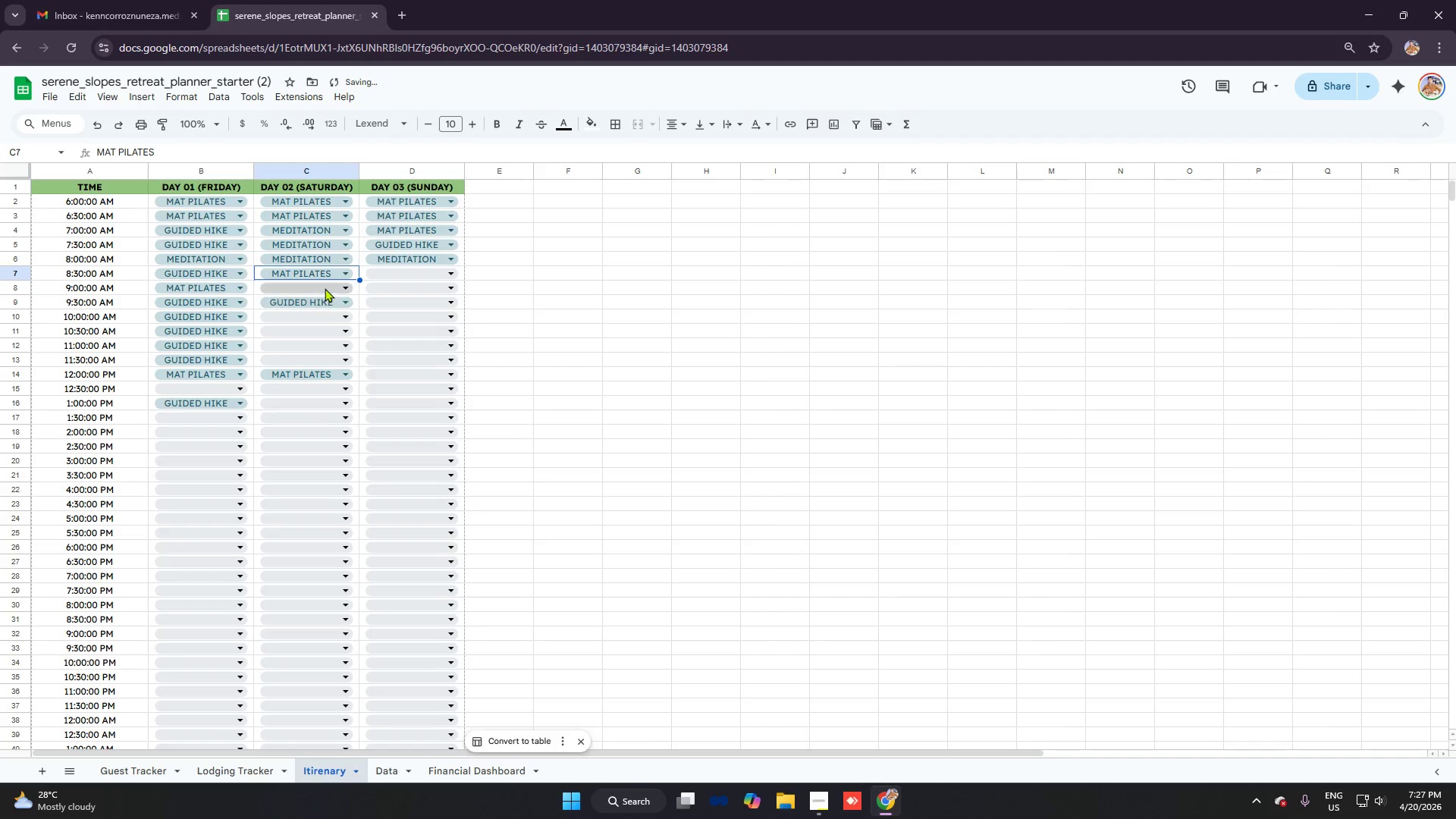 
left_click([325, 288])
 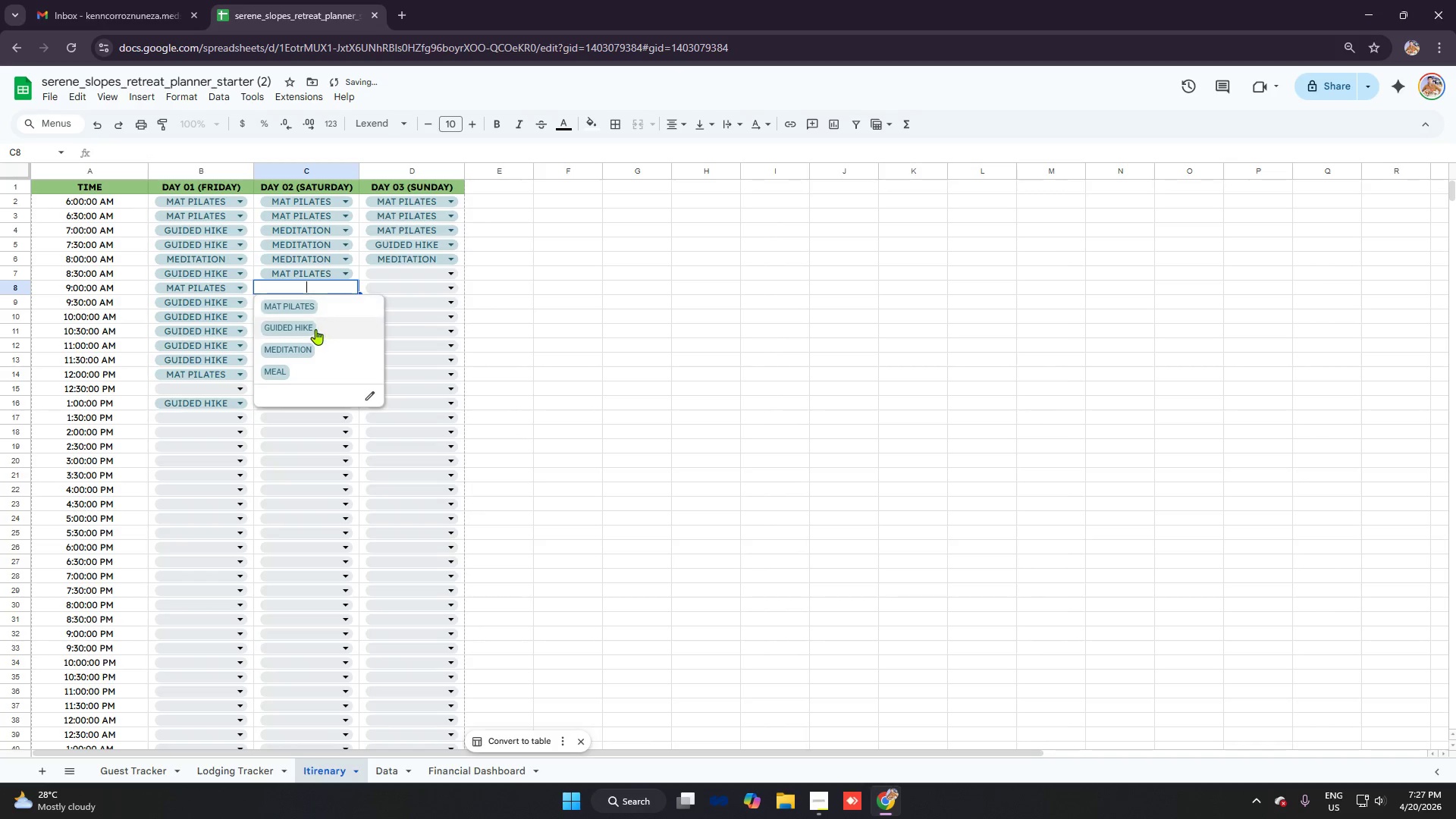 
left_click([315, 329])
 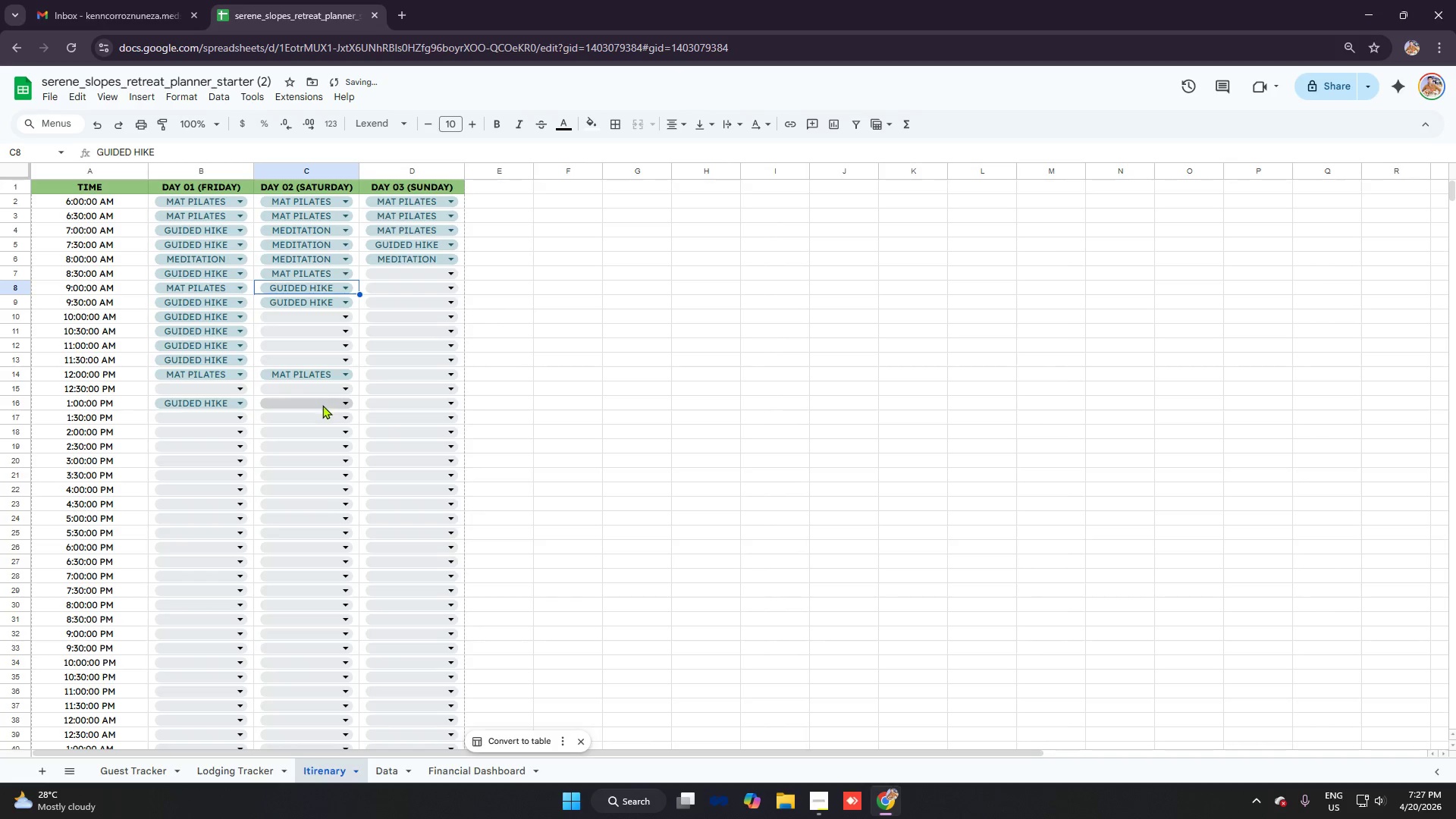 
left_click([330, 330])
 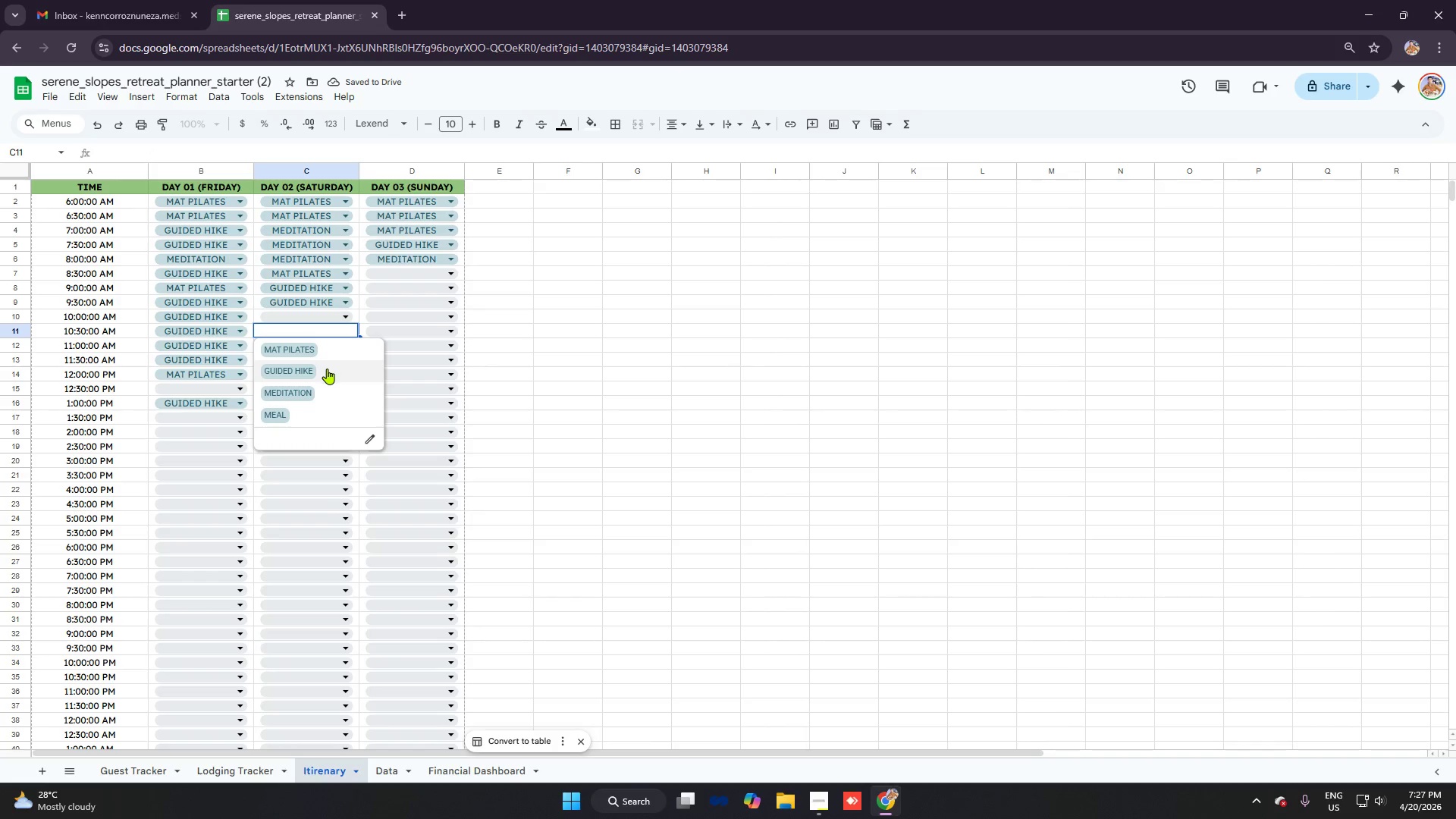 
left_click([327, 369])
 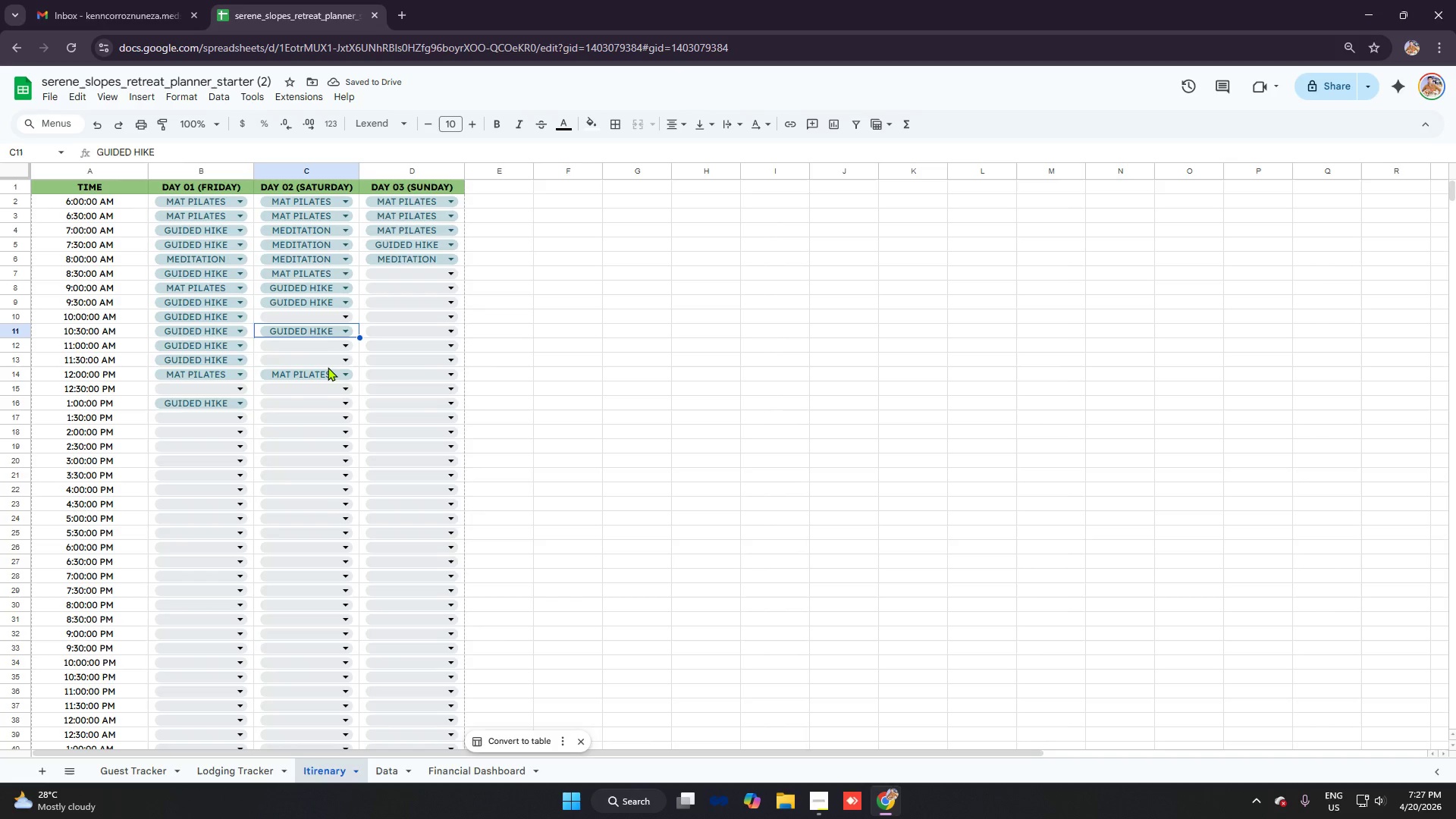 
wait(6.03)
 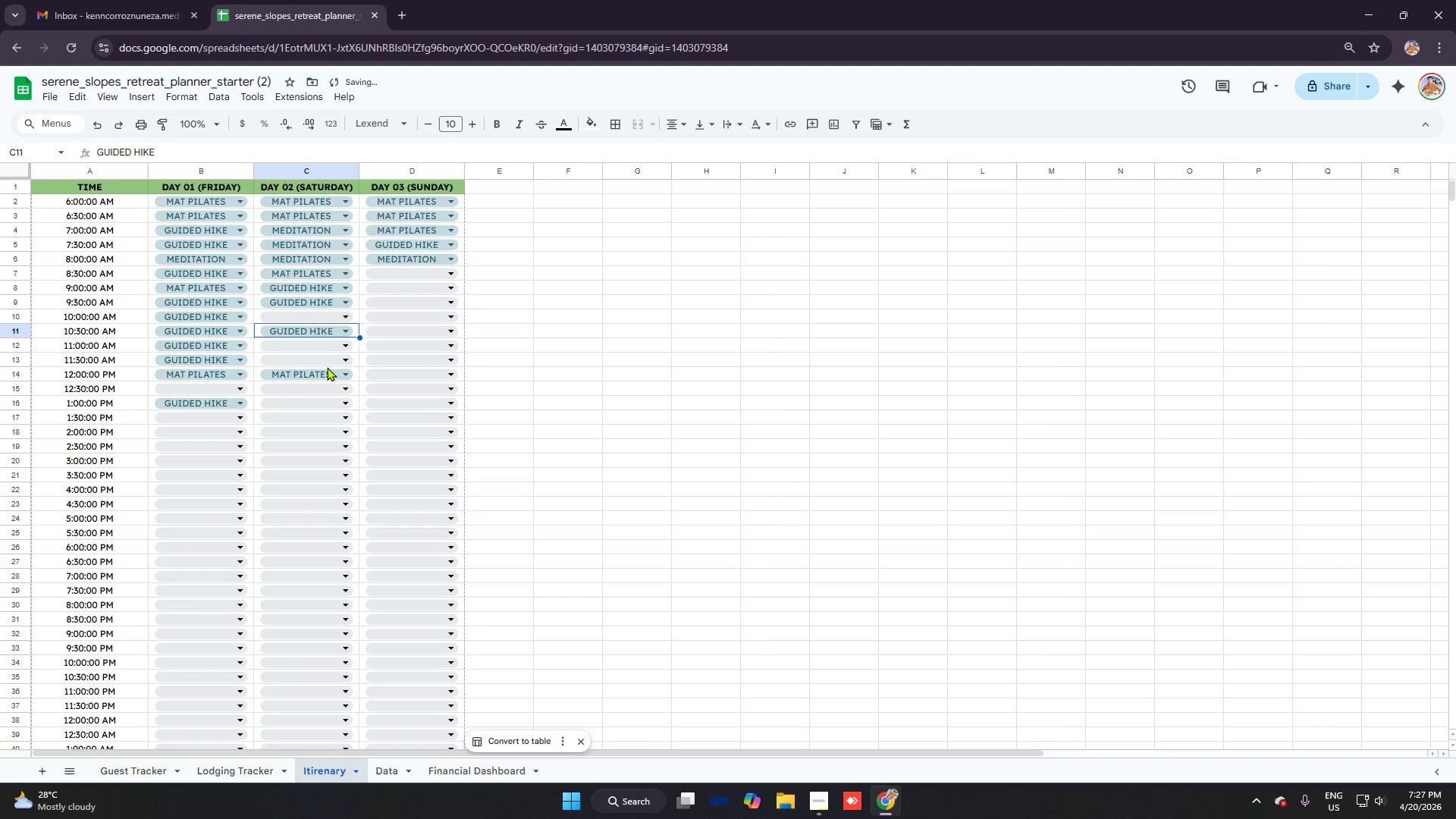 
left_click([330, 345])
 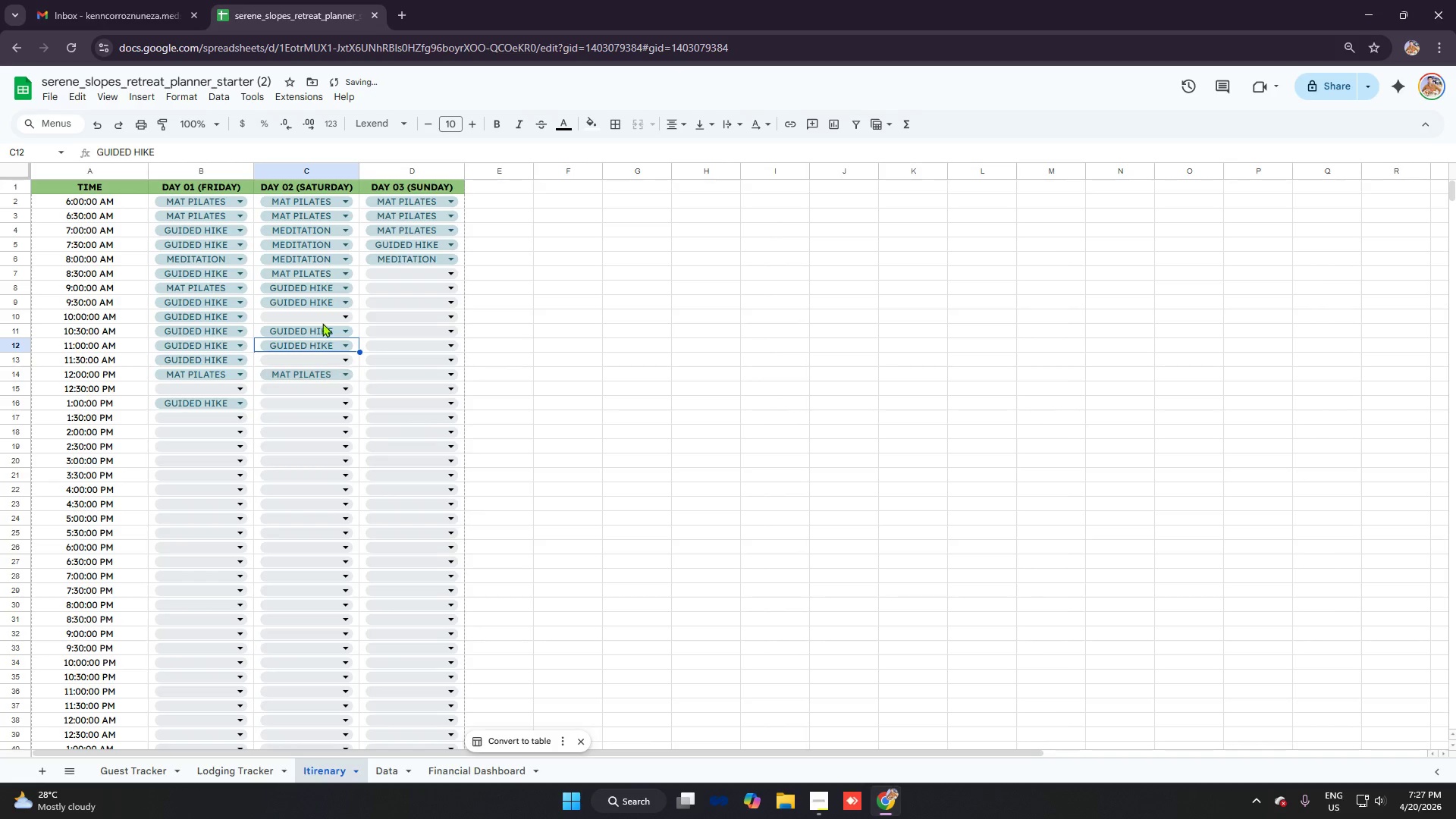 
double_click([320, 312])
 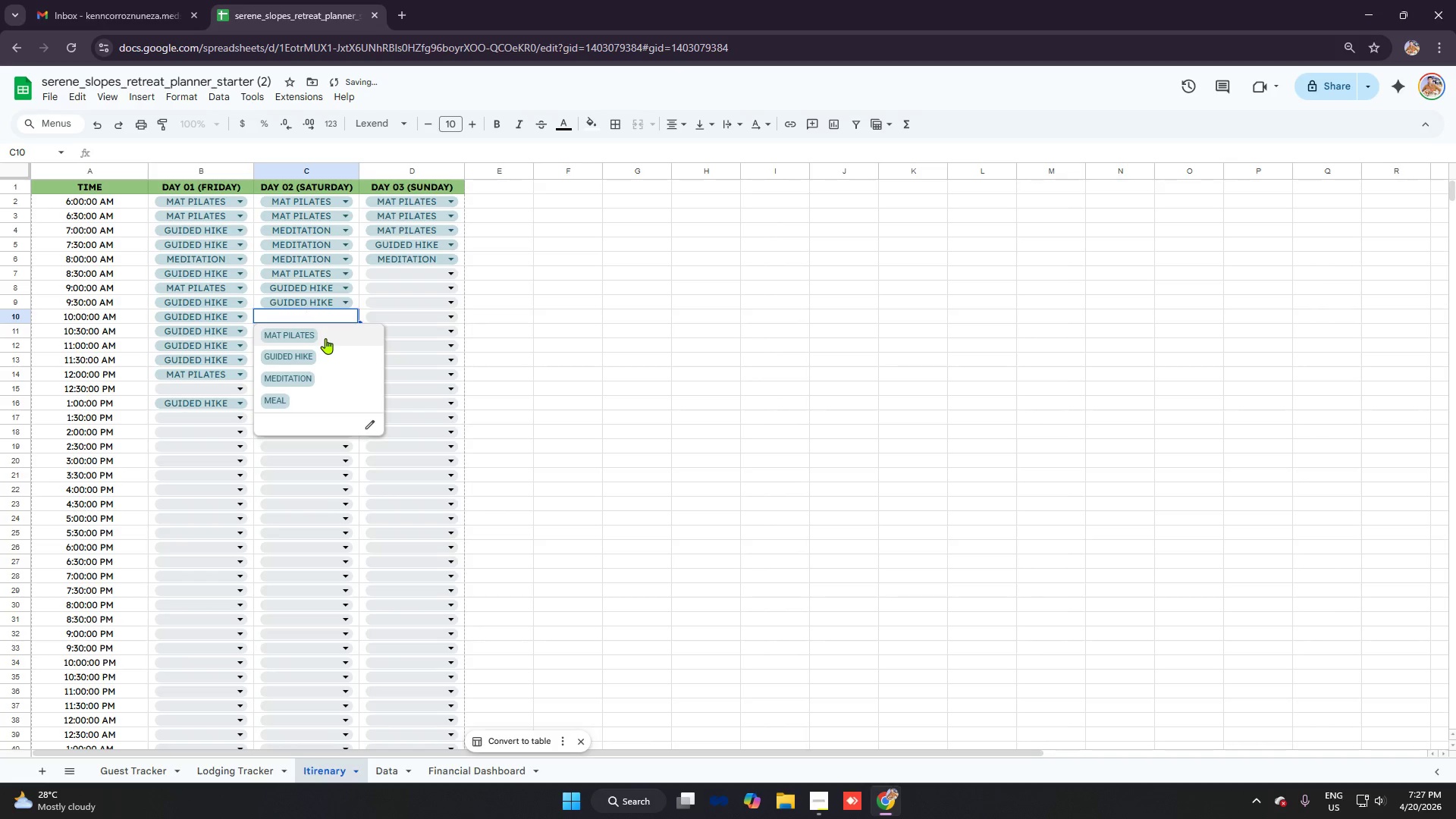 
left_click([325, 338])
 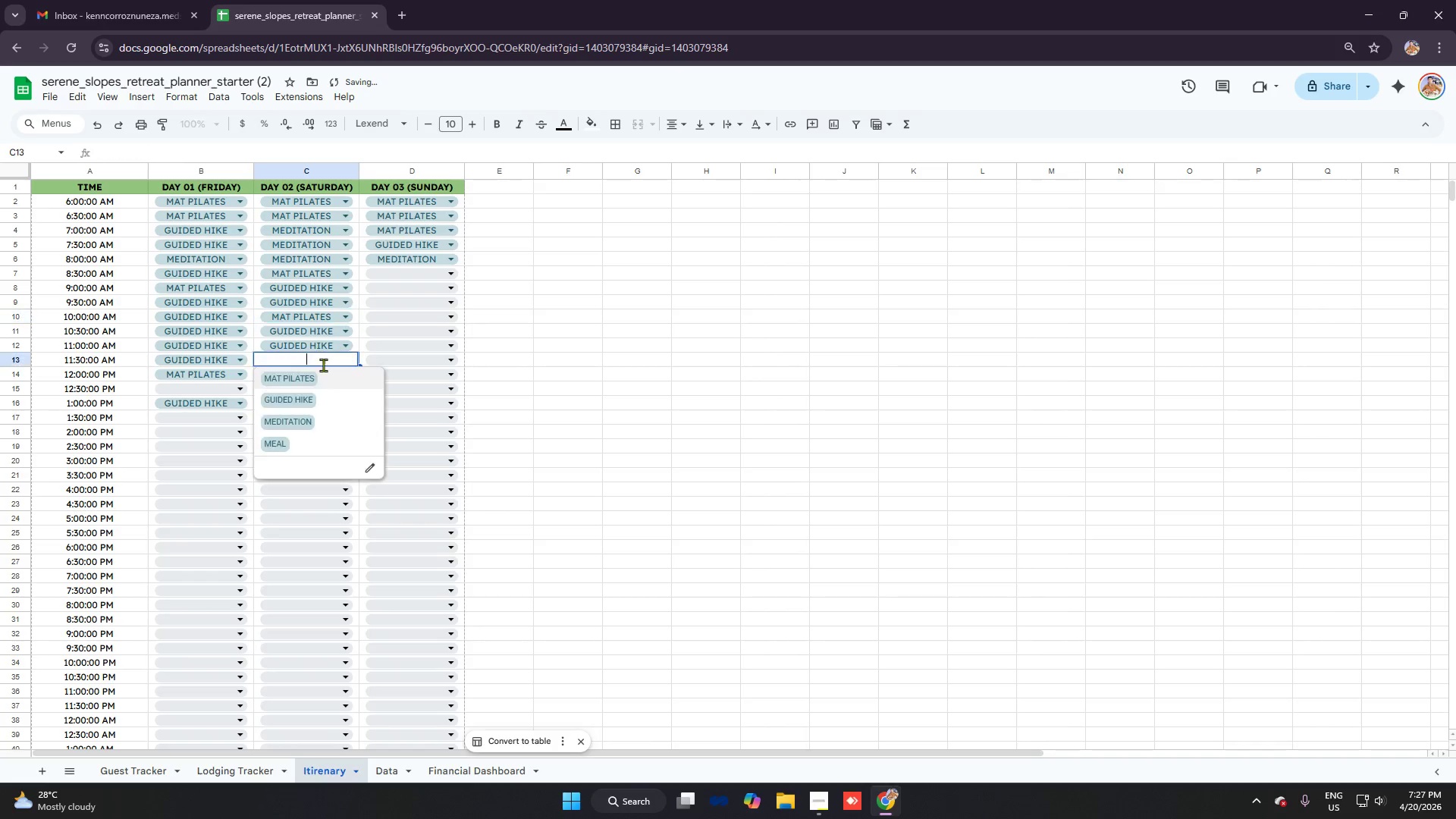 
double_click([318, 391])
 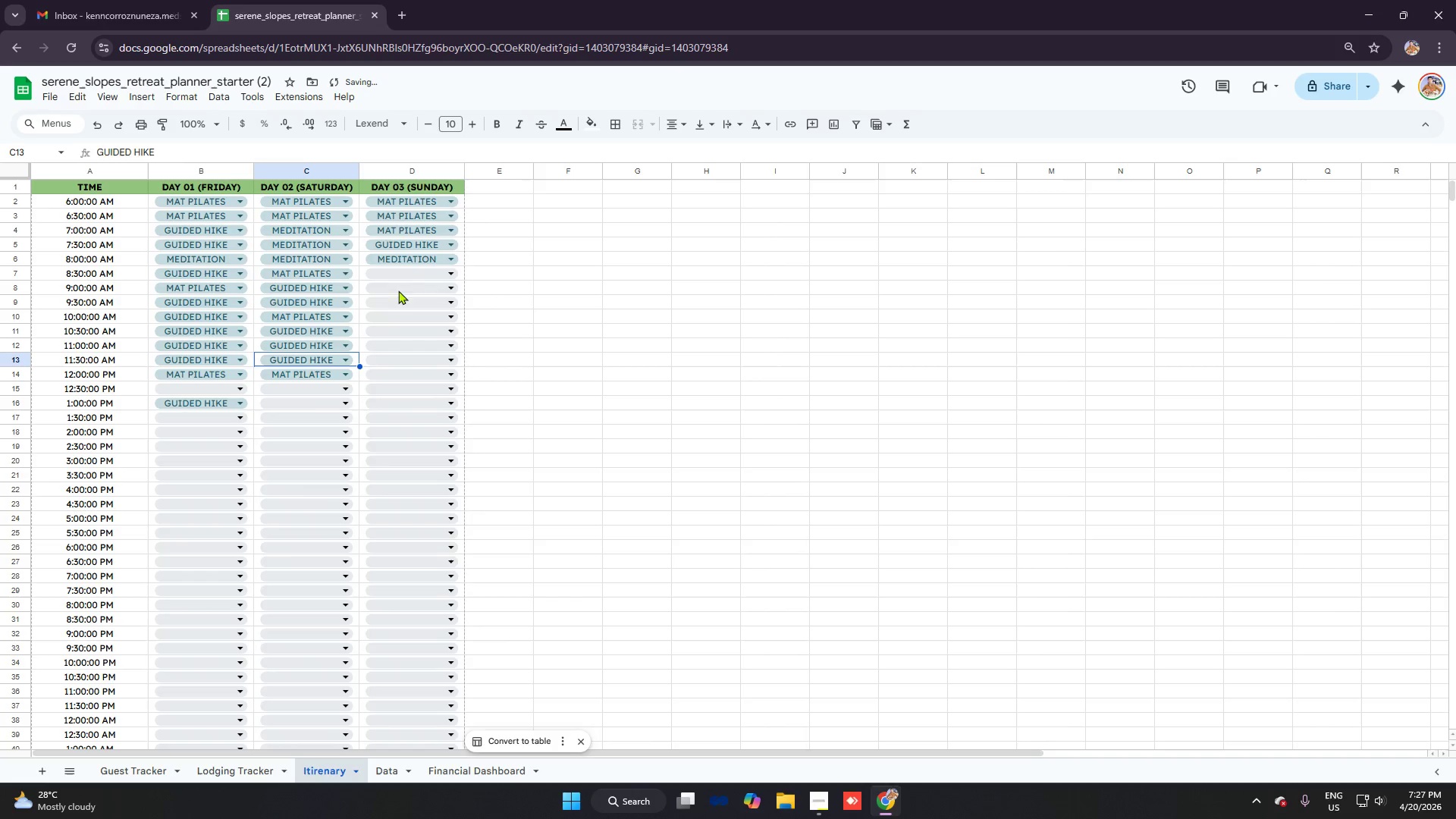 
left_click([403, 280])
 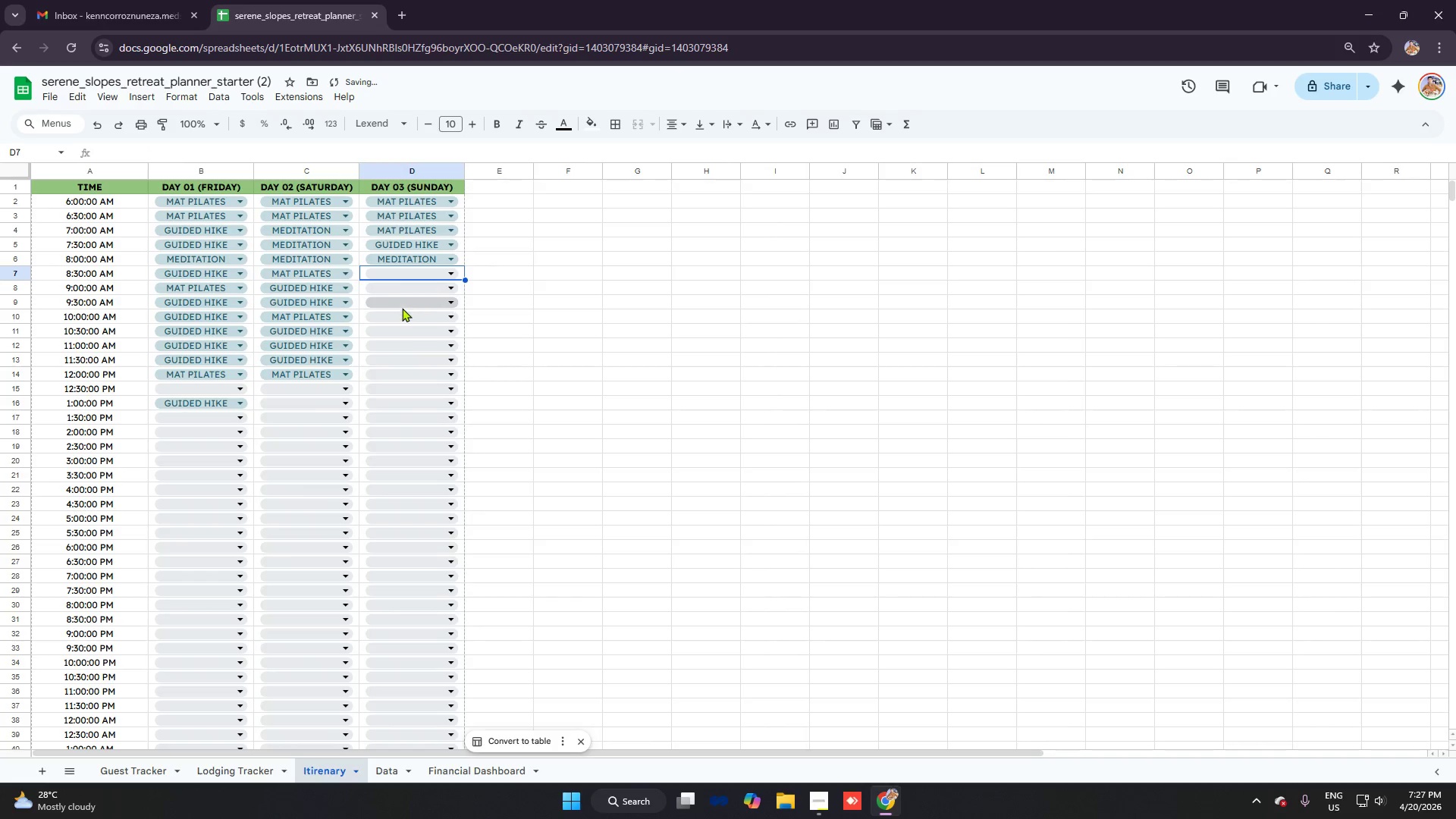 
left_click([403, 308])
 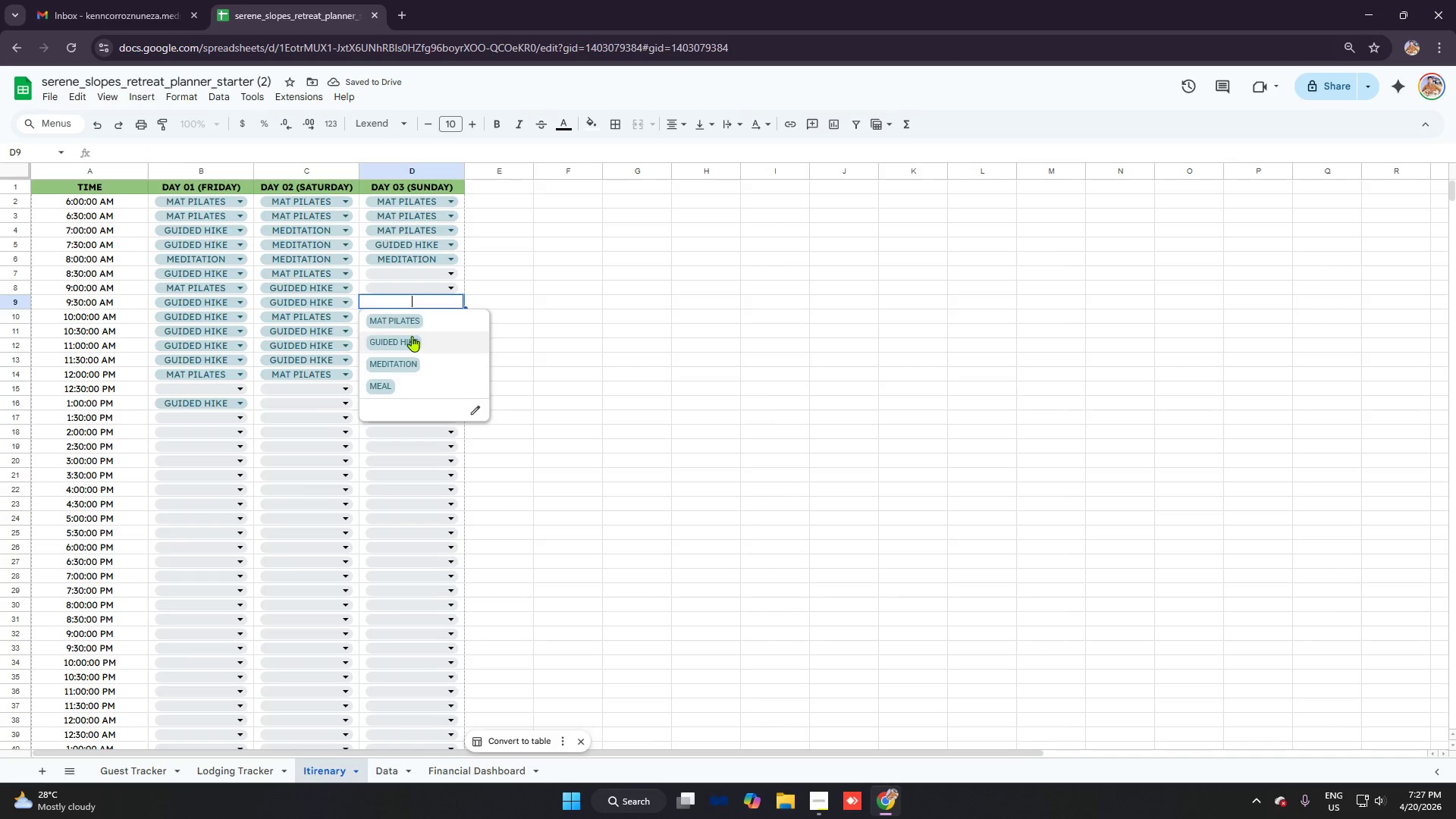 
left_click([409, 318])
 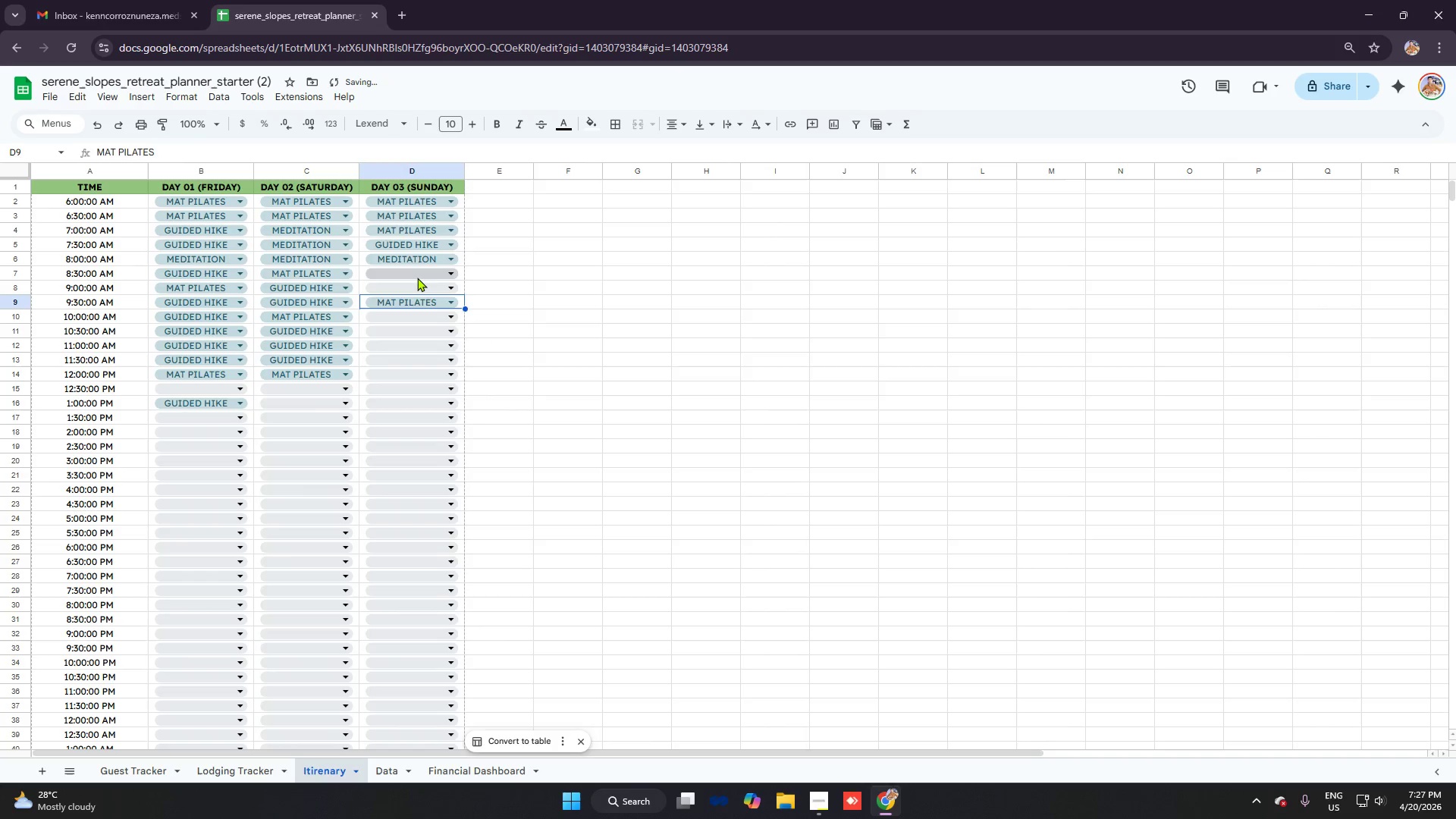 
left_click([417, 277])
 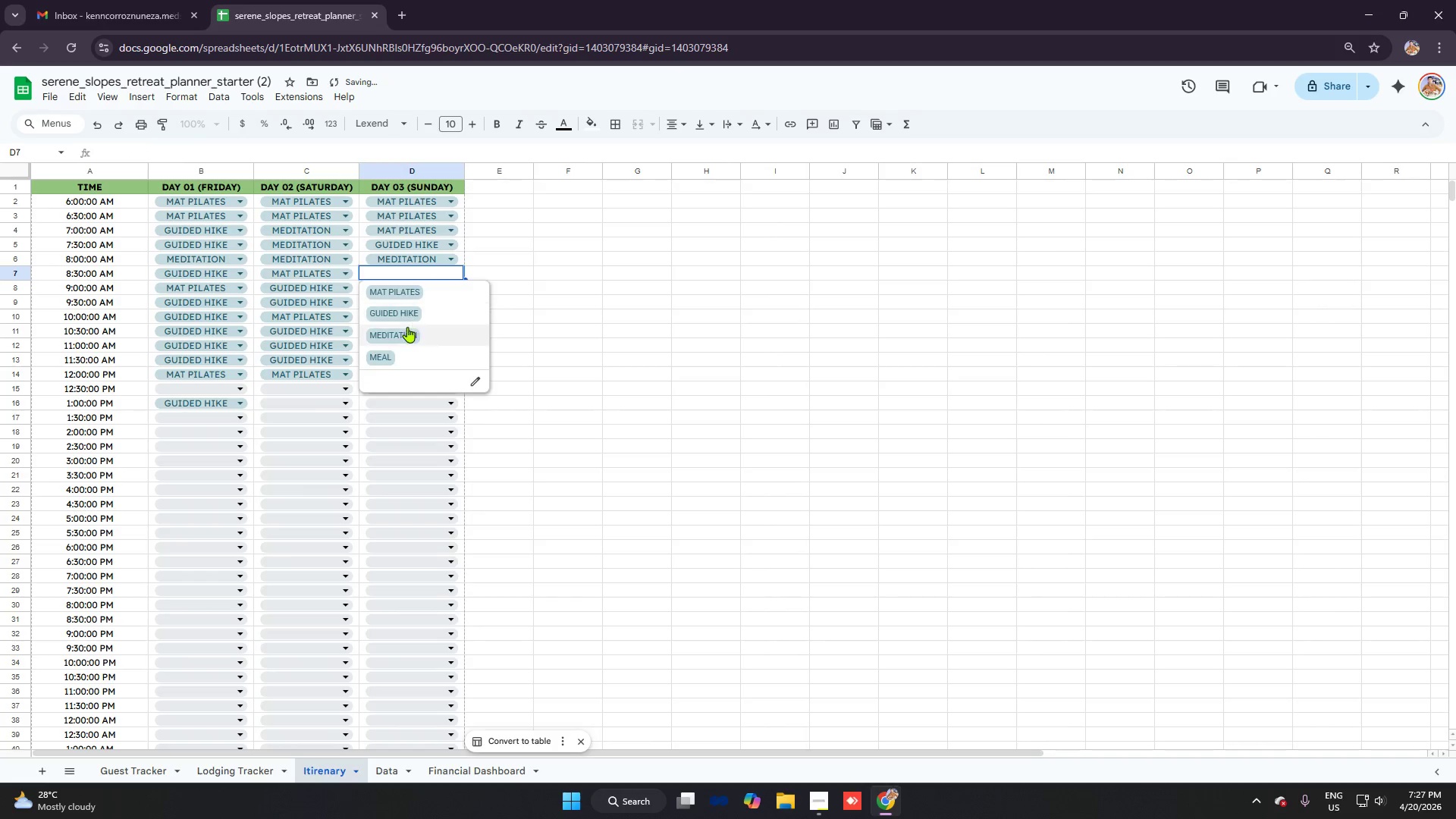 
left_click([403, 334])
 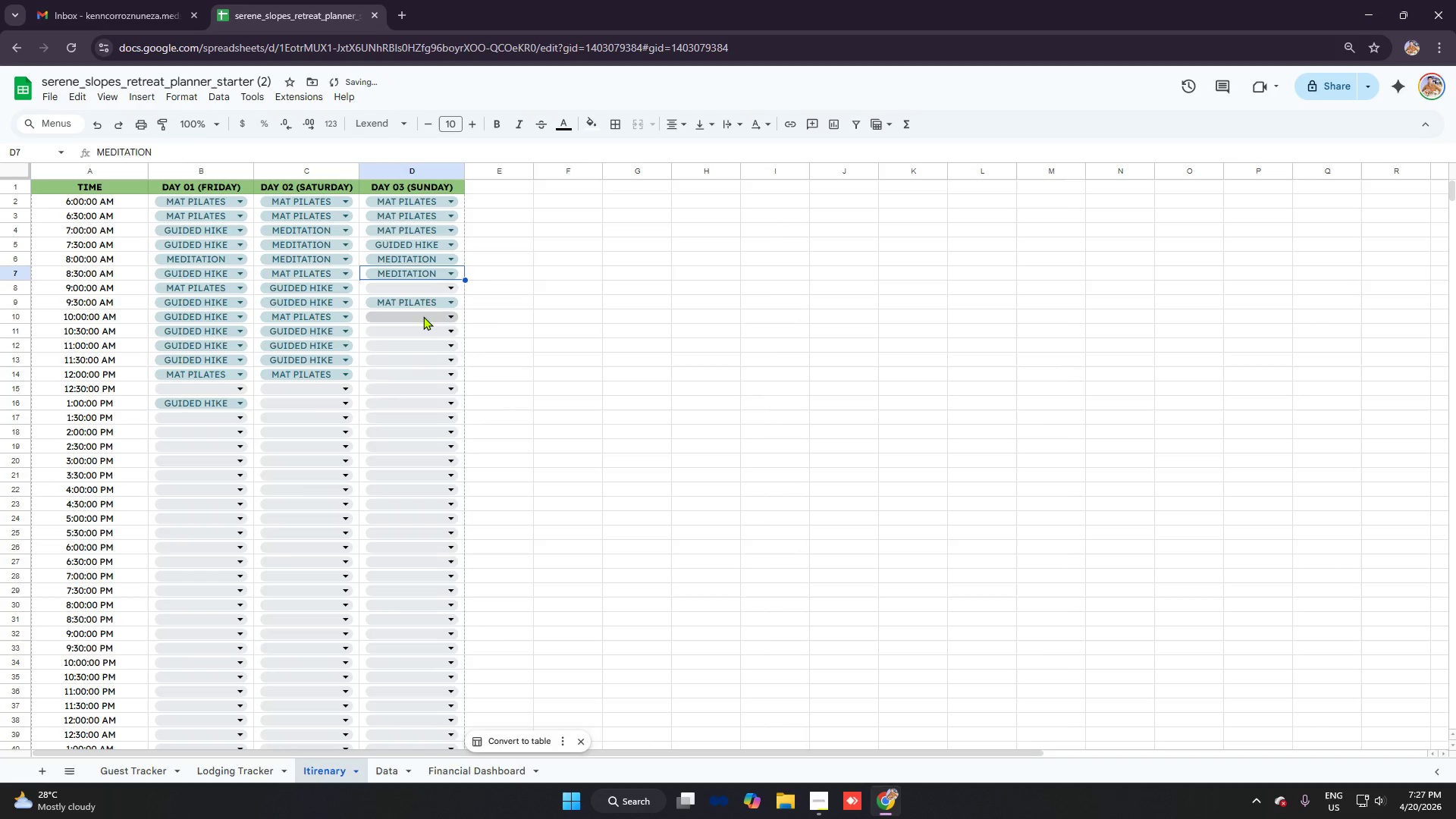 
left_click([423, 316])
 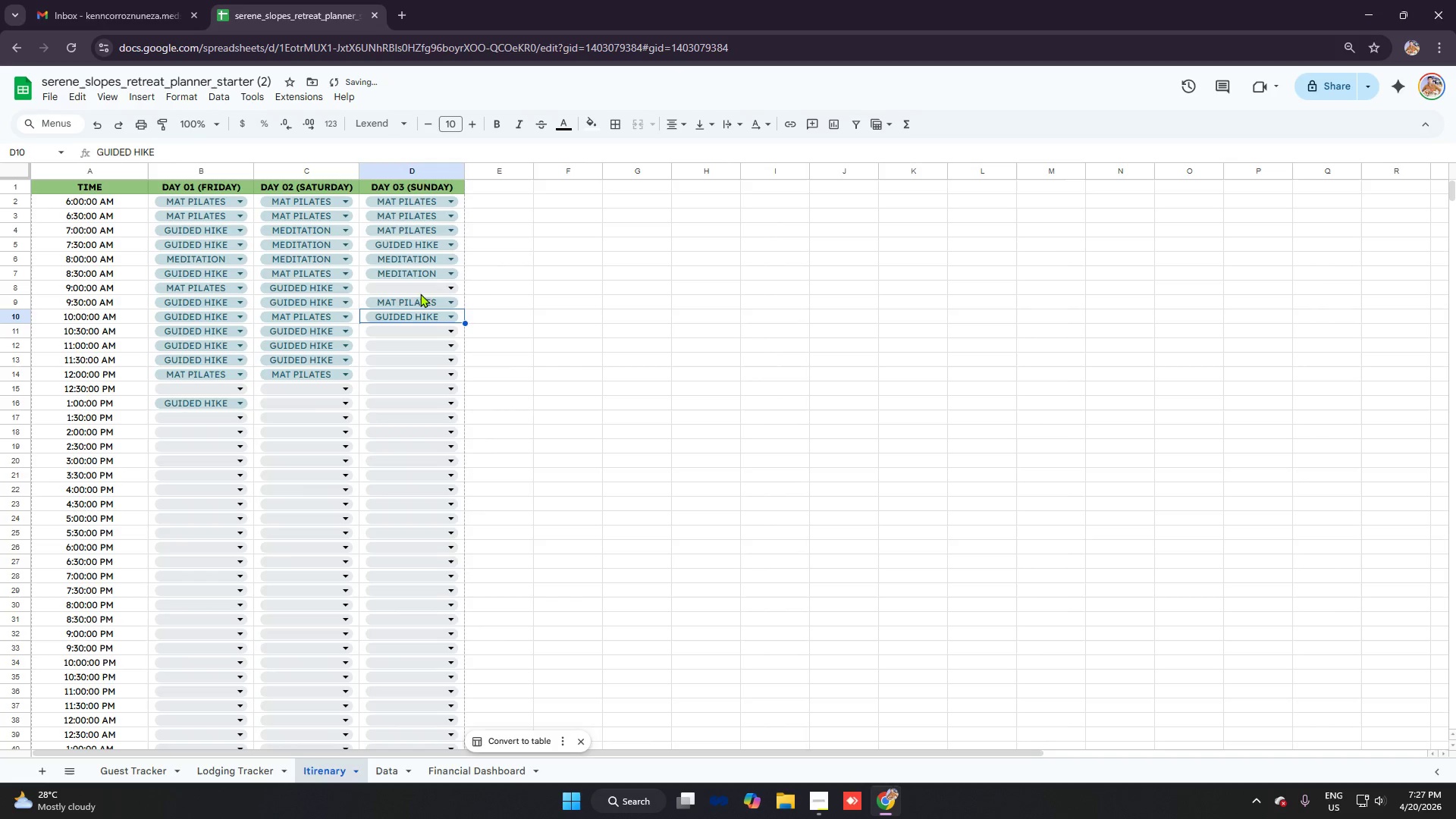 
left_click([421, 291])
 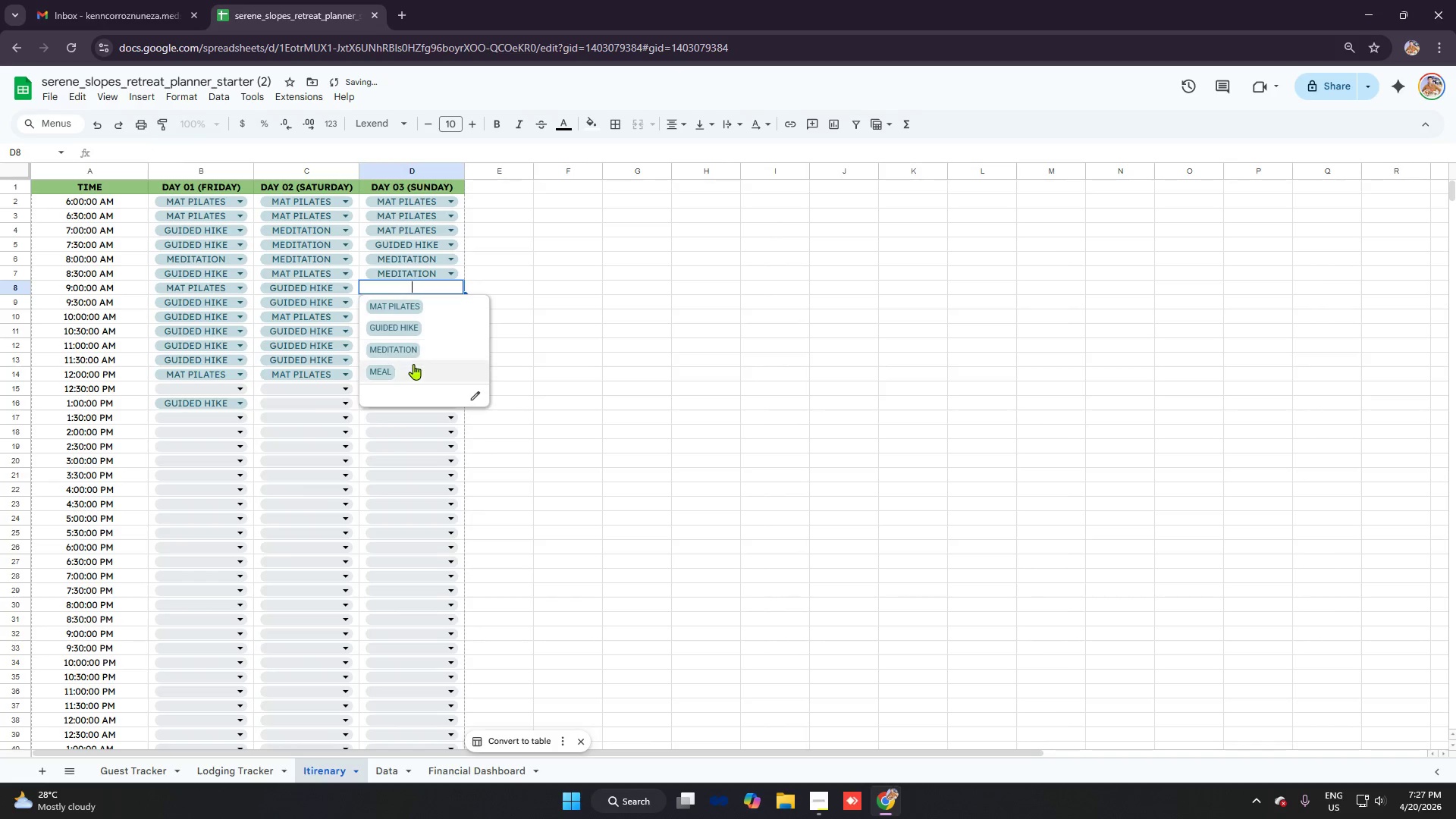 
left_click([413, 364])
 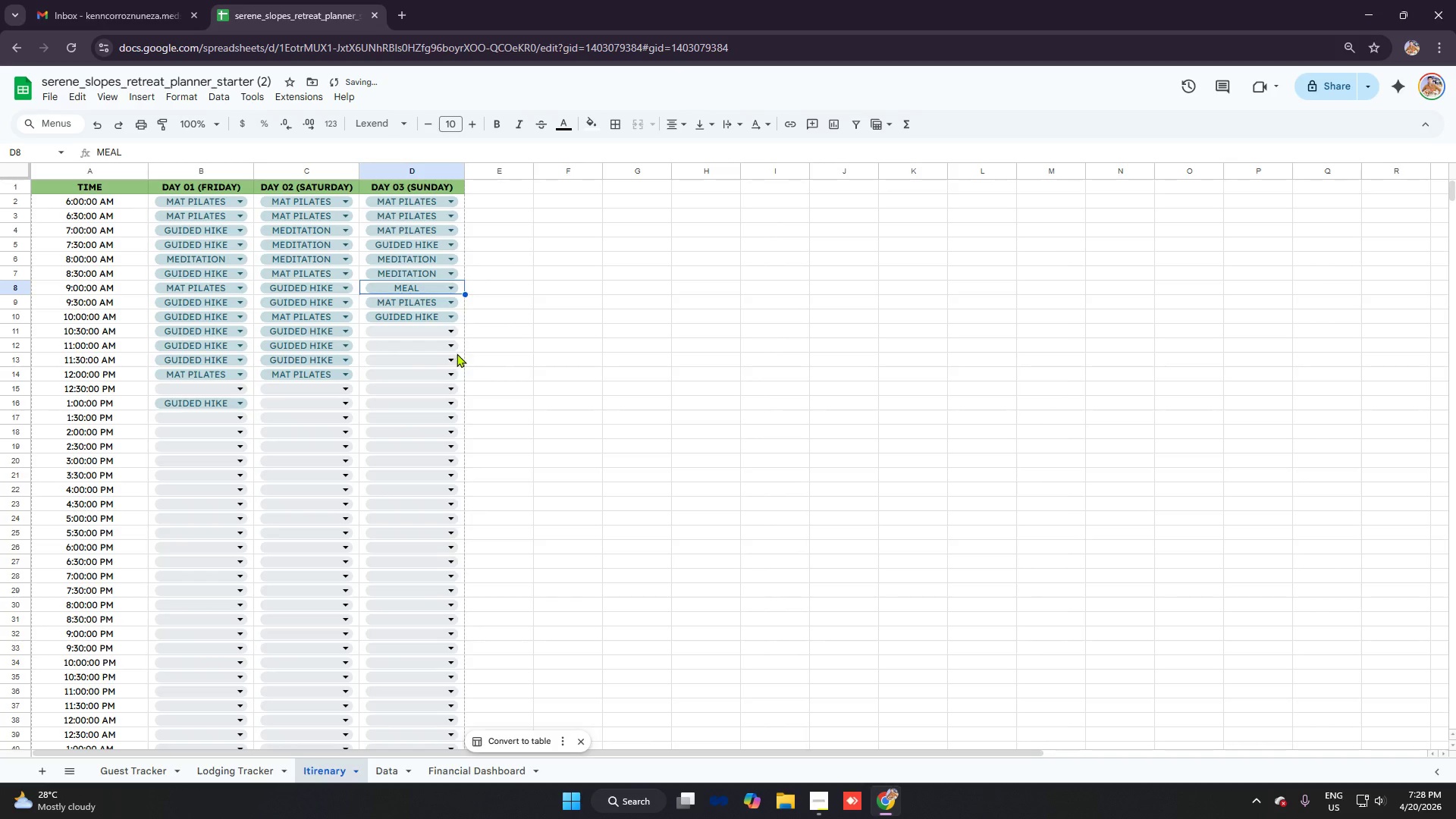 
left_click([435, 347])
 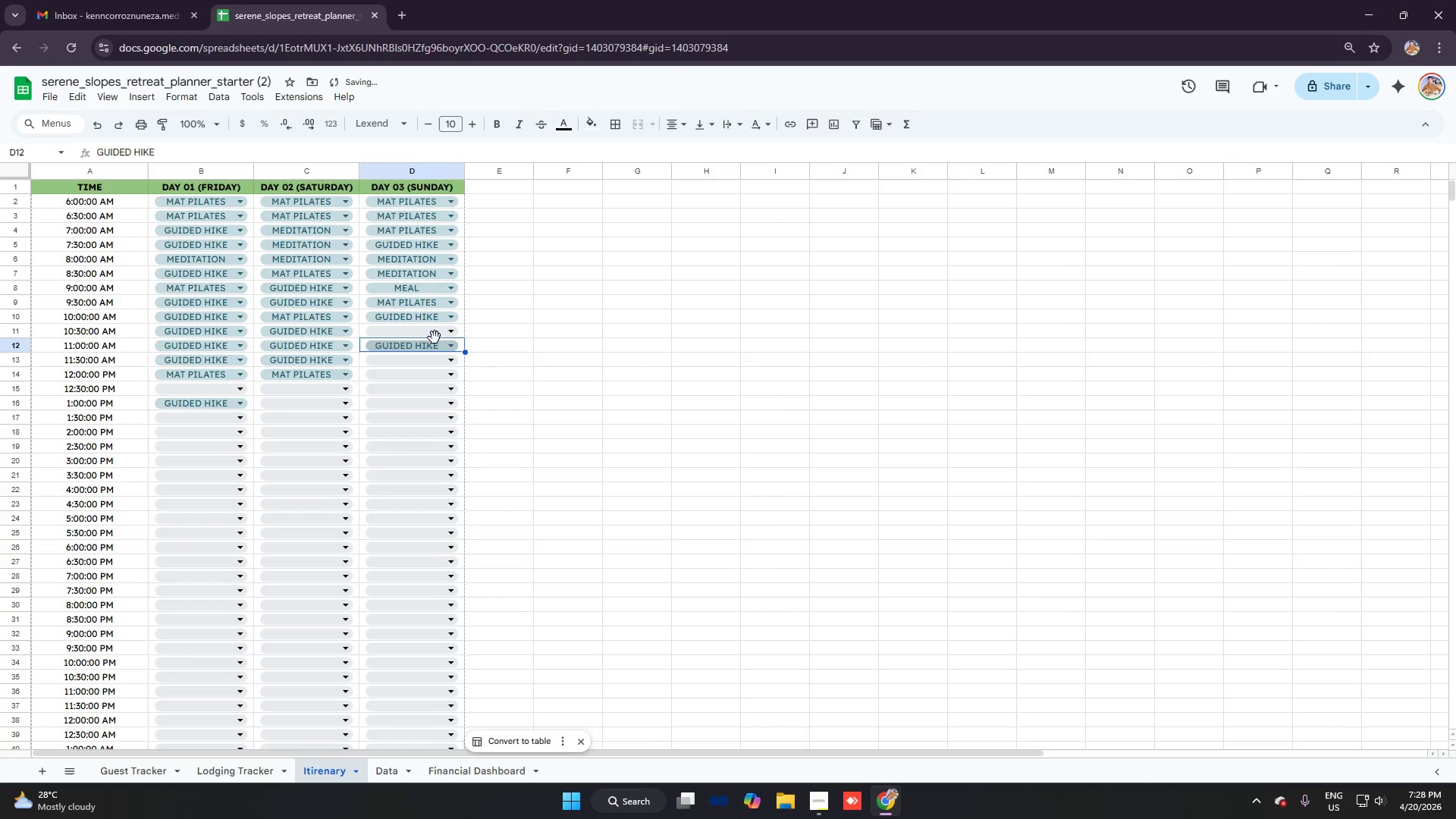 
double_click([435, 336])
 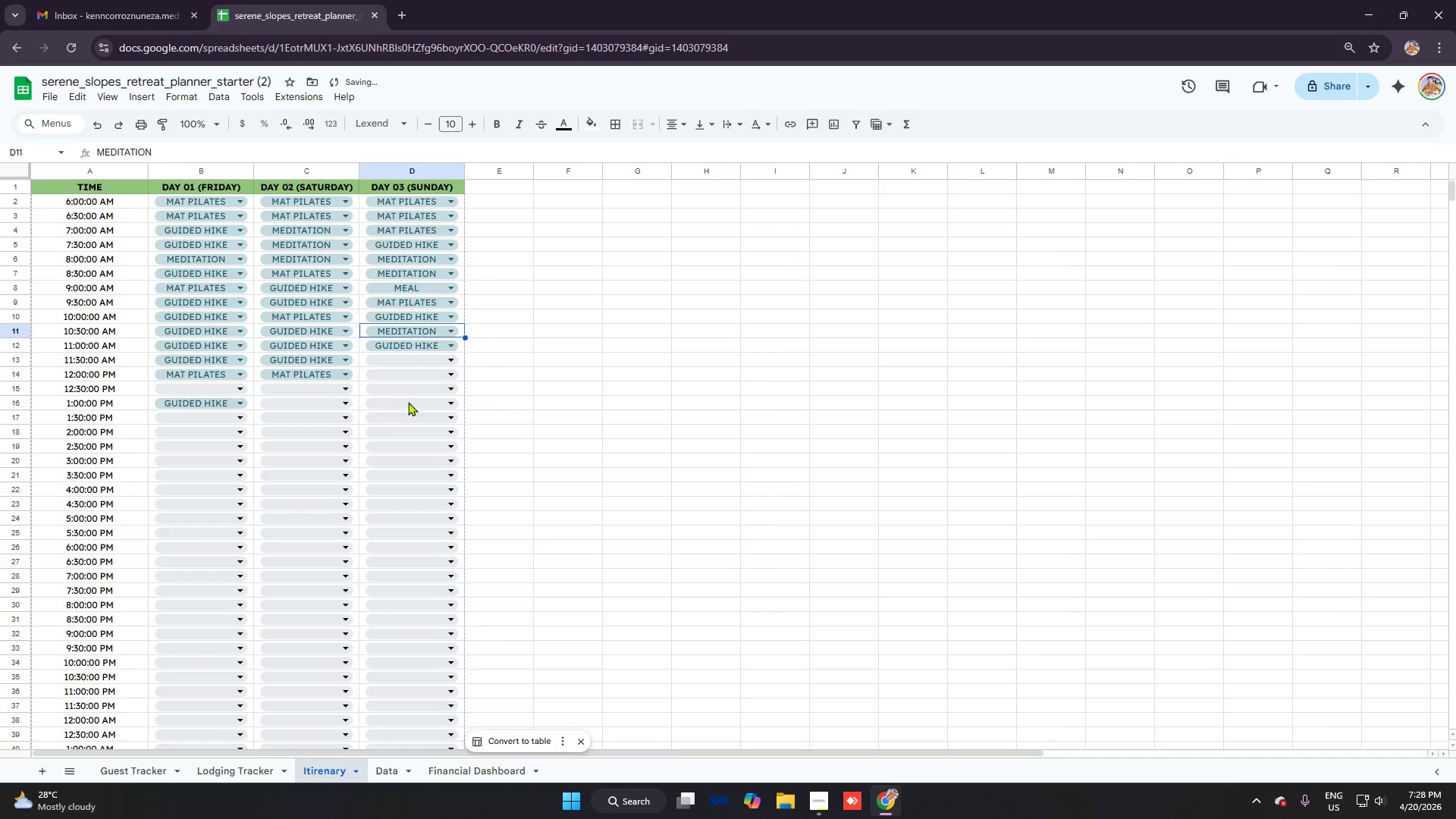 
double_click([401, 424])
 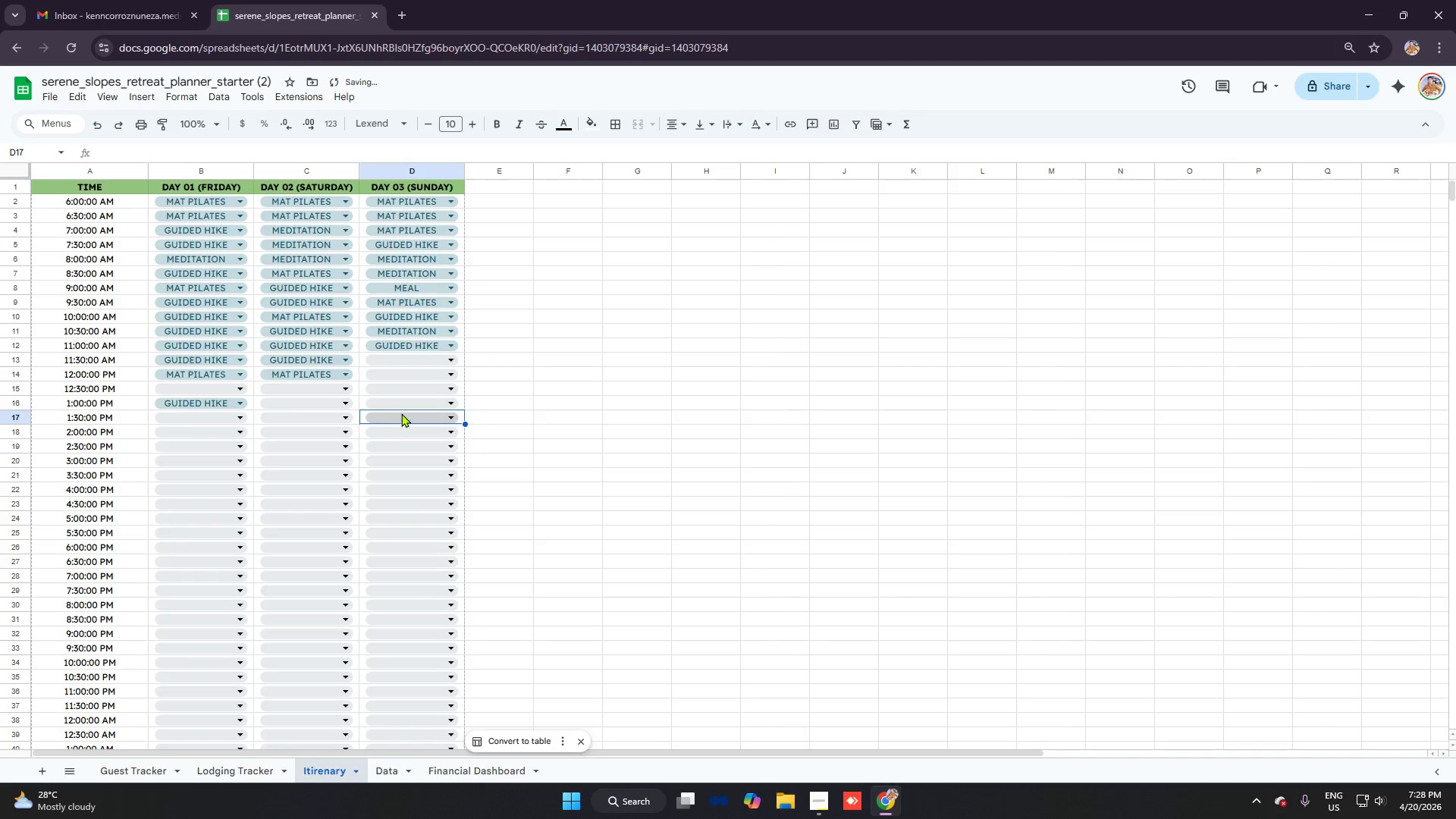 
left_click([402, 413])
 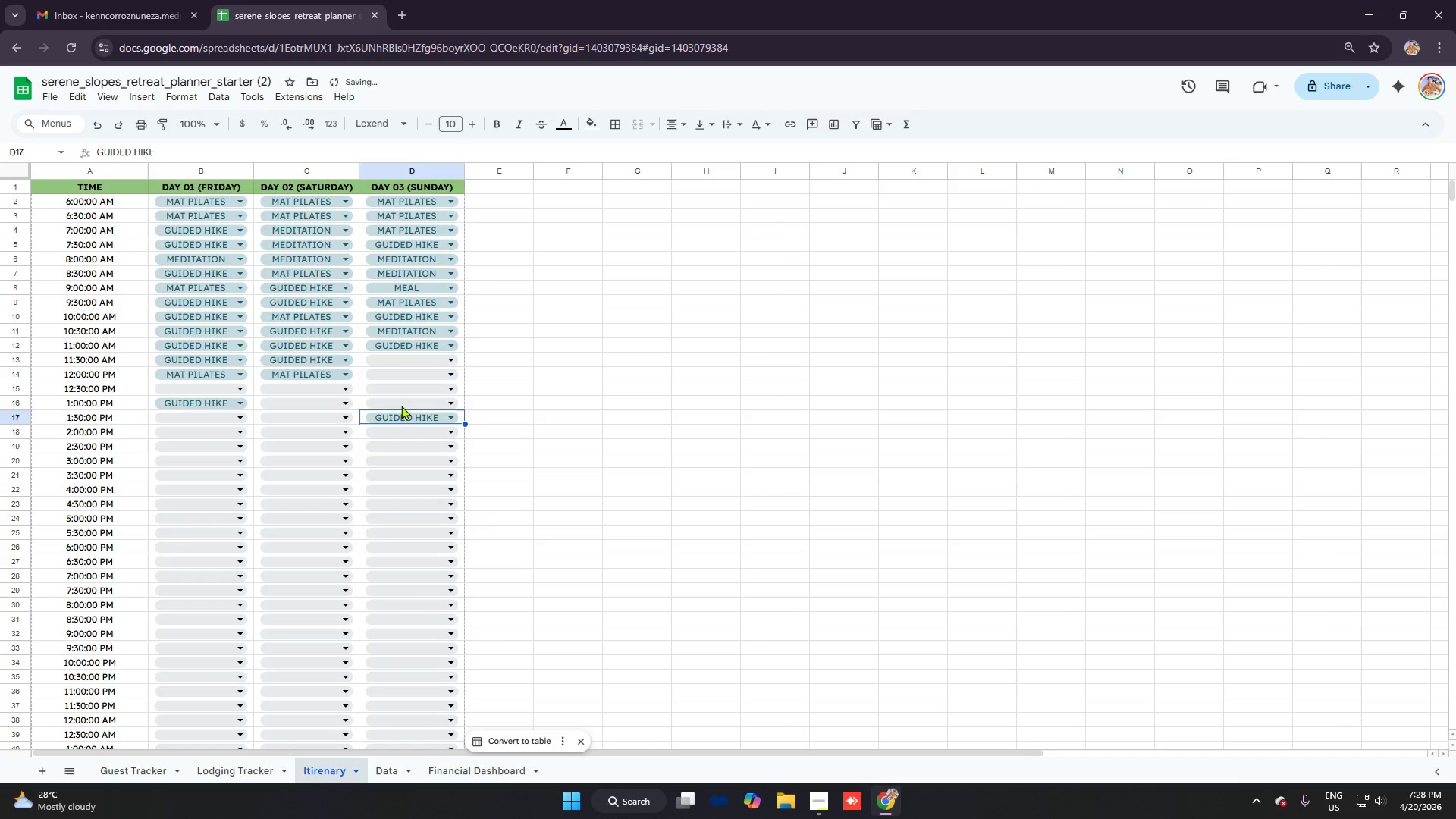 
double_click([403, 388])
 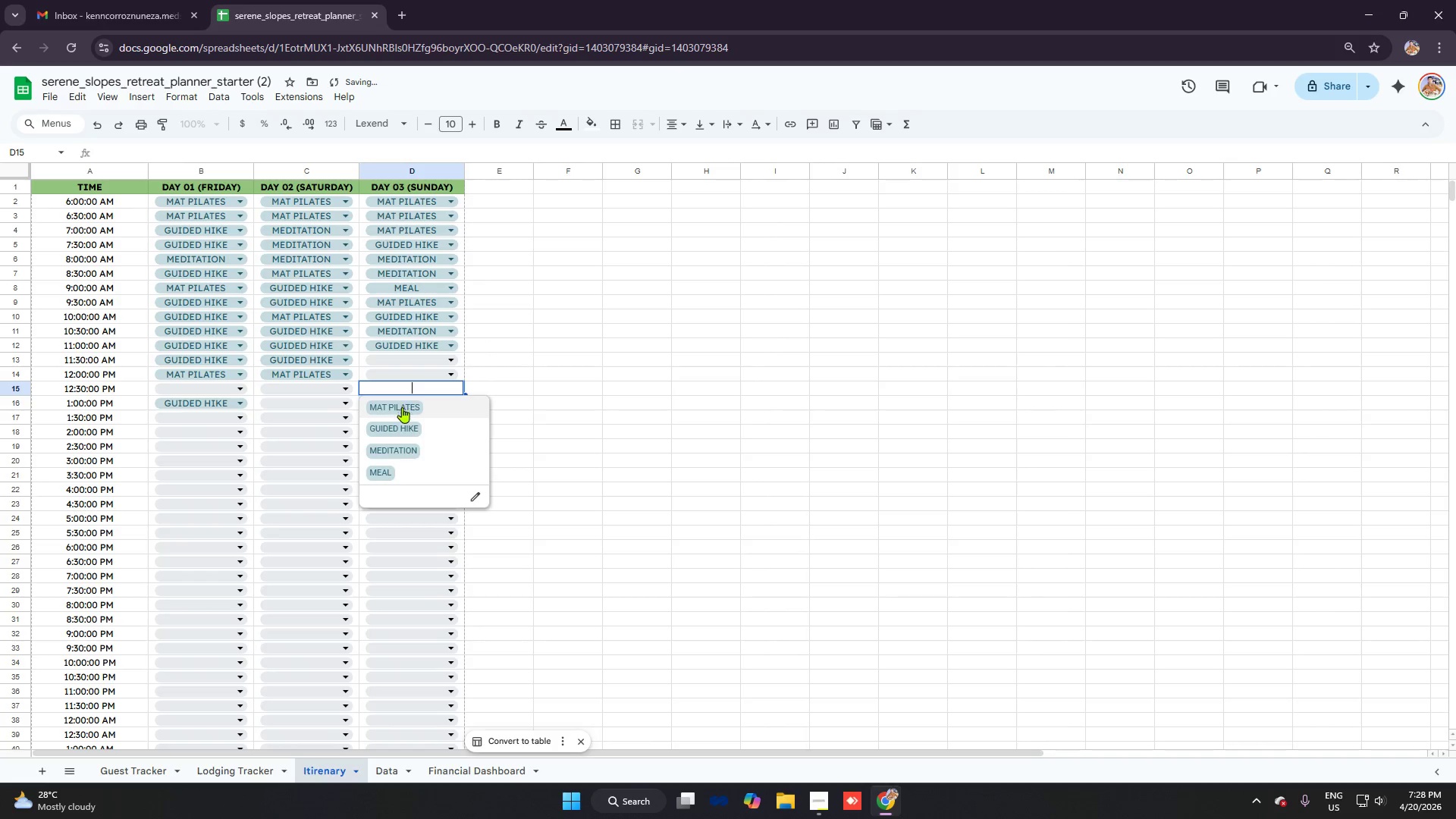 
left_click([402, 410])
 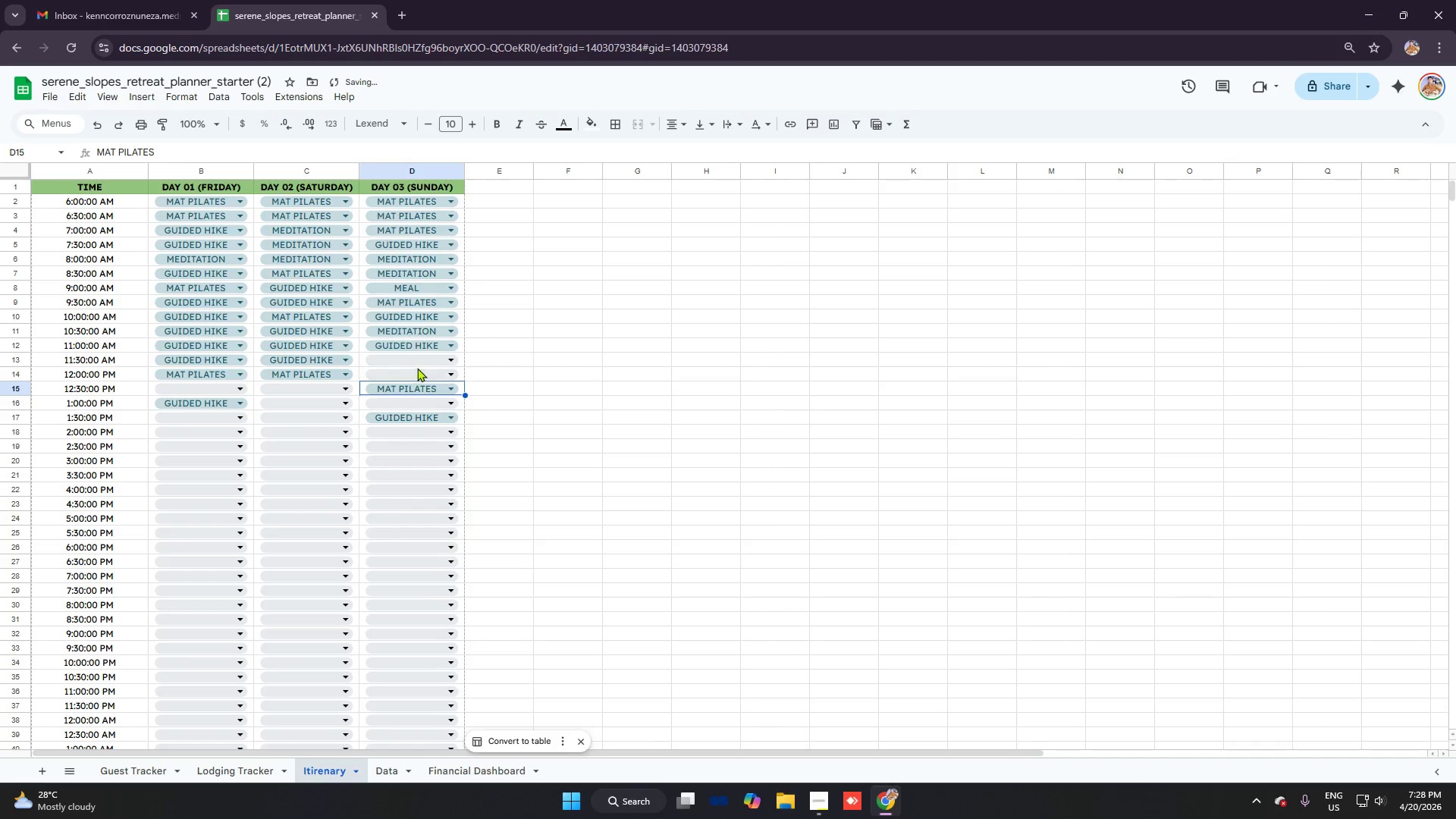 
left_click([417, 368])
 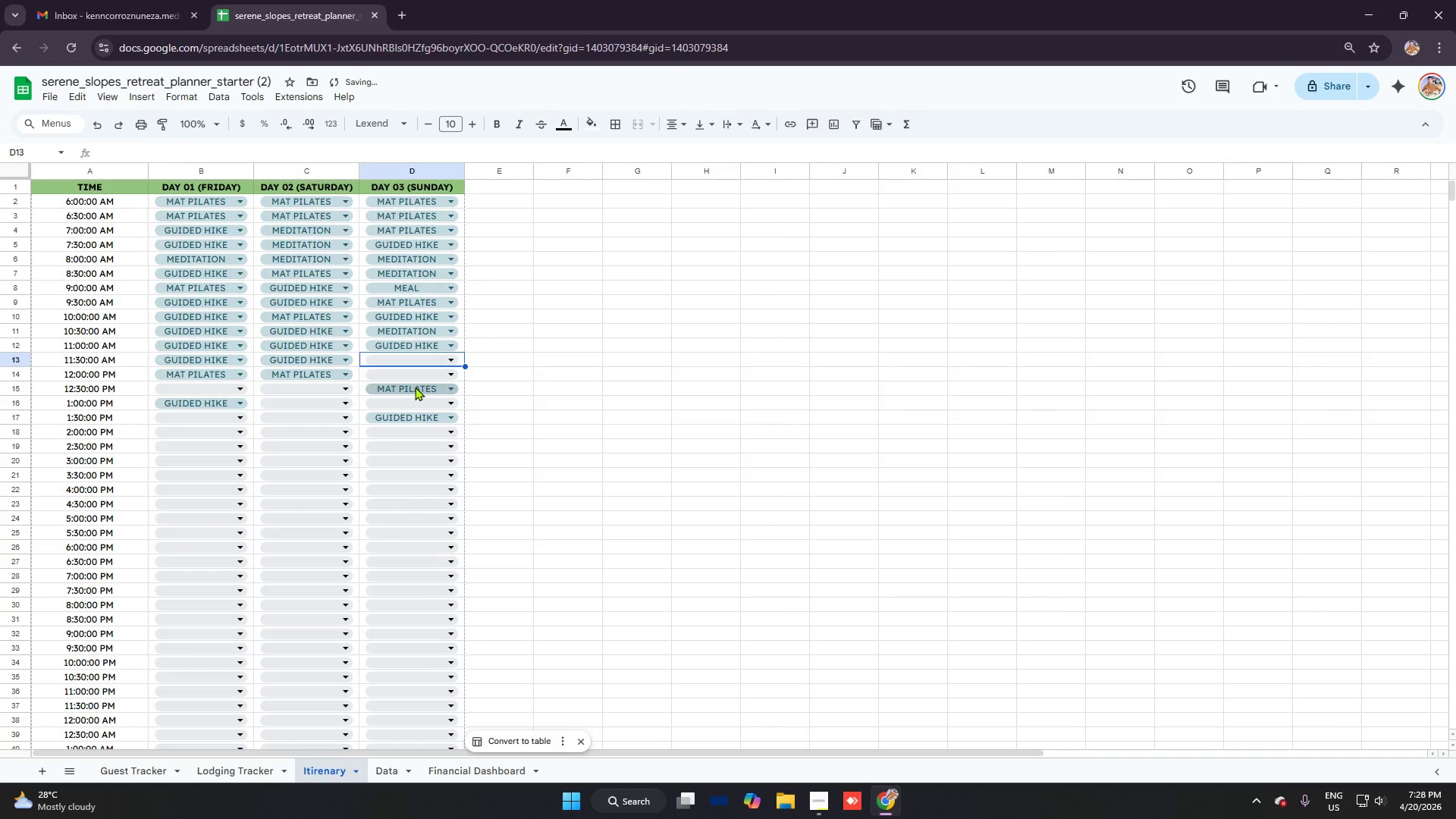 
left_click([415, 387])
 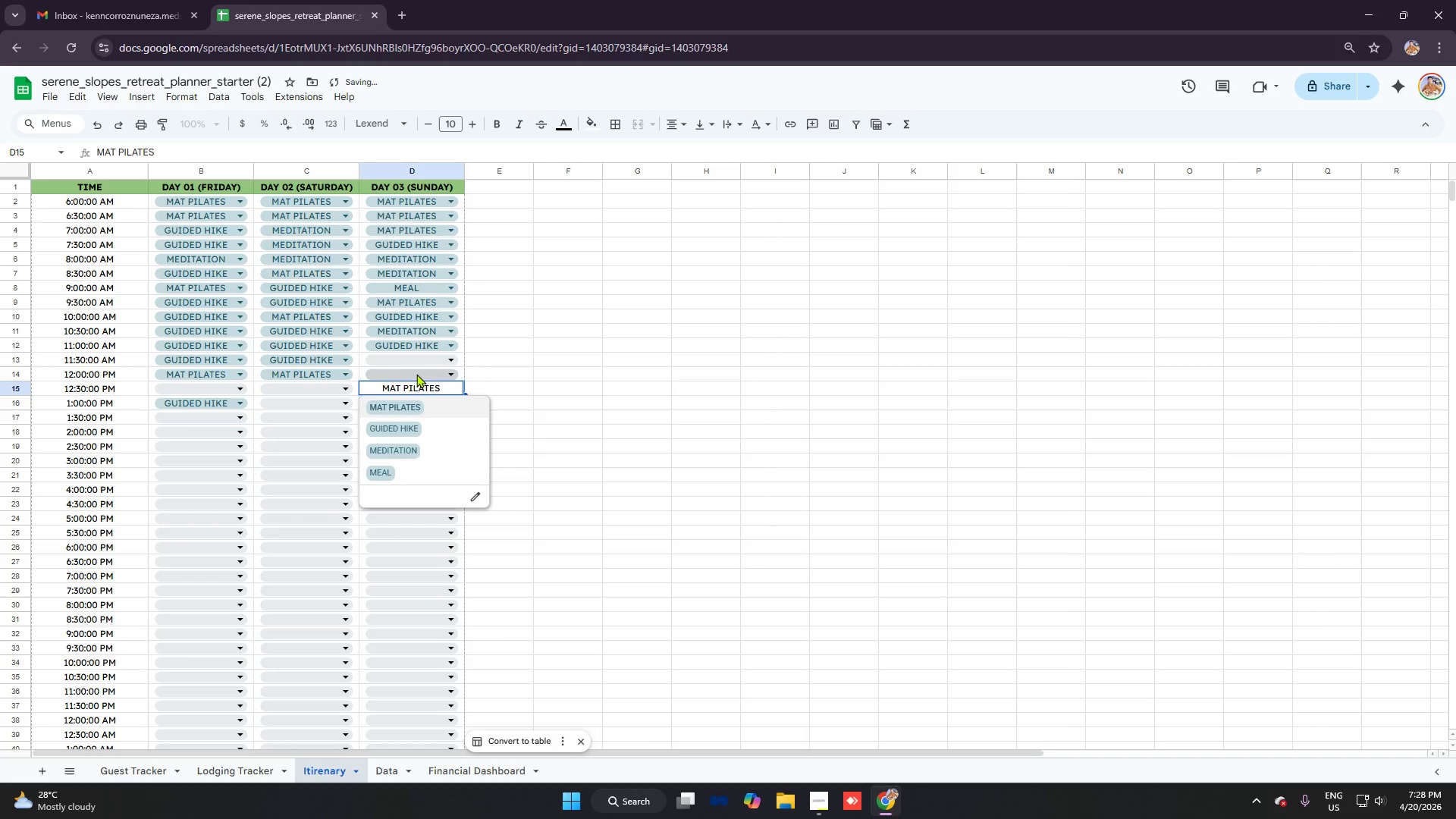 
left_click([417, 374])
 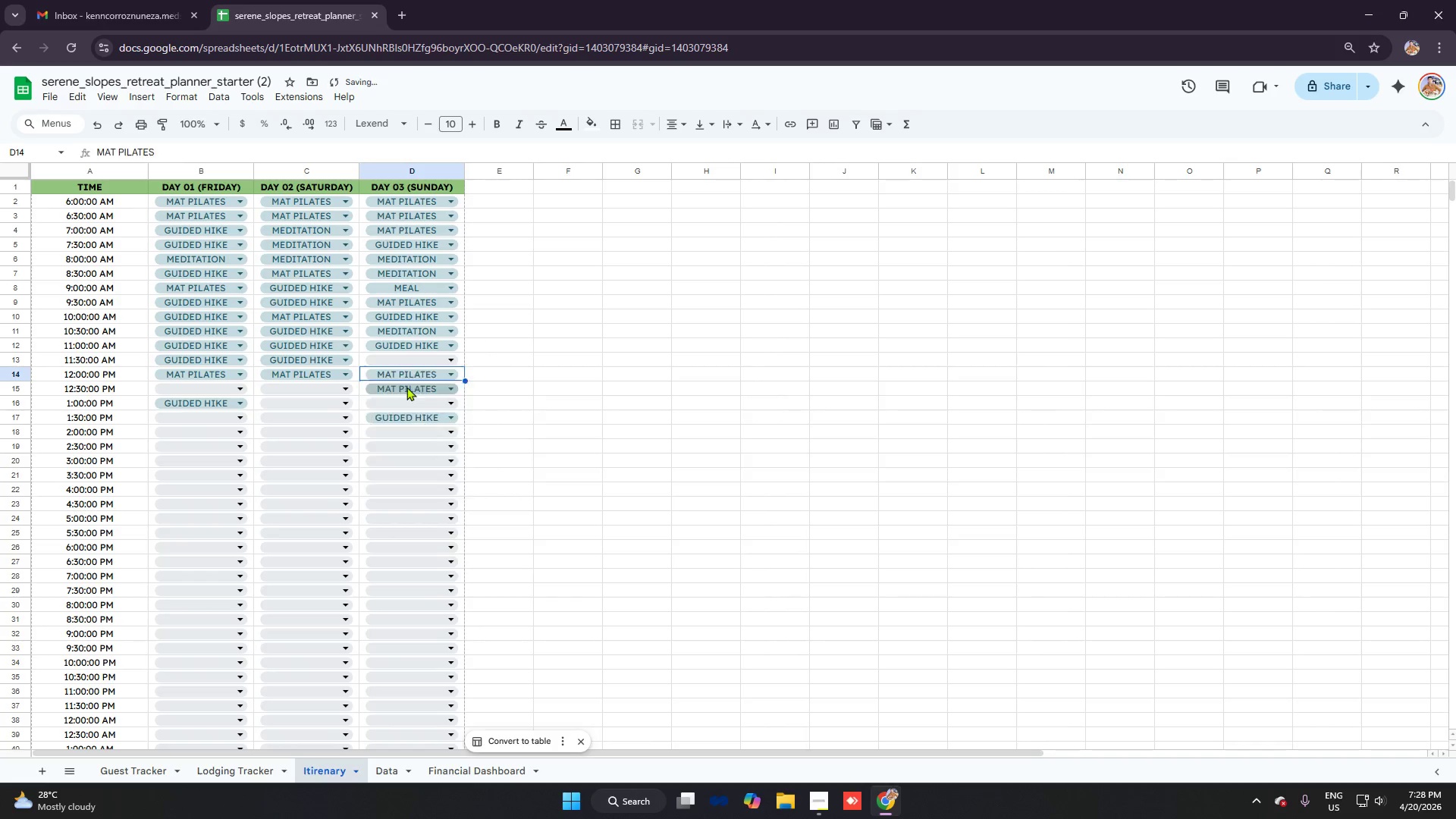 
double_click([419, 357])
 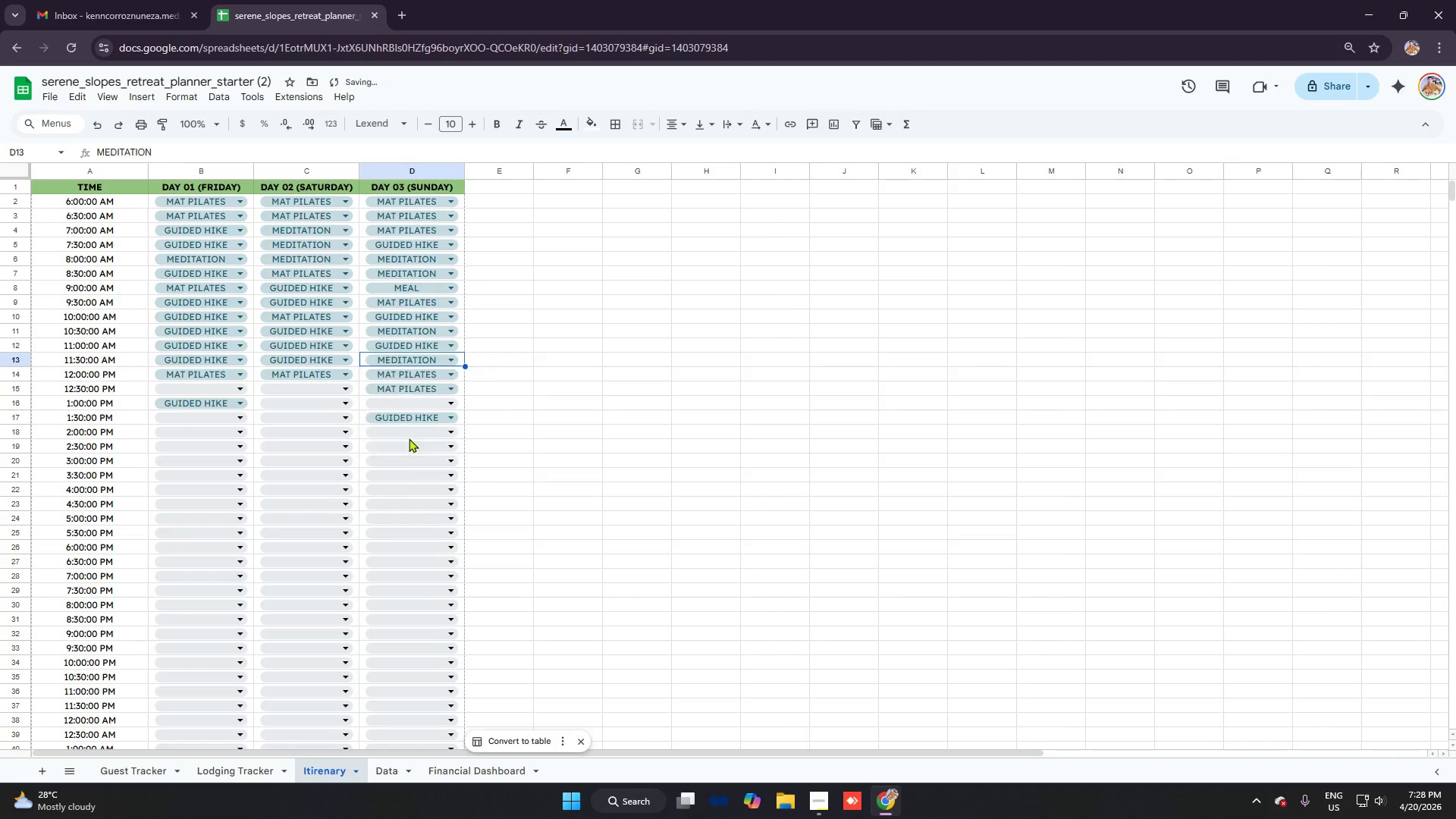 
double_click([399, 457])
 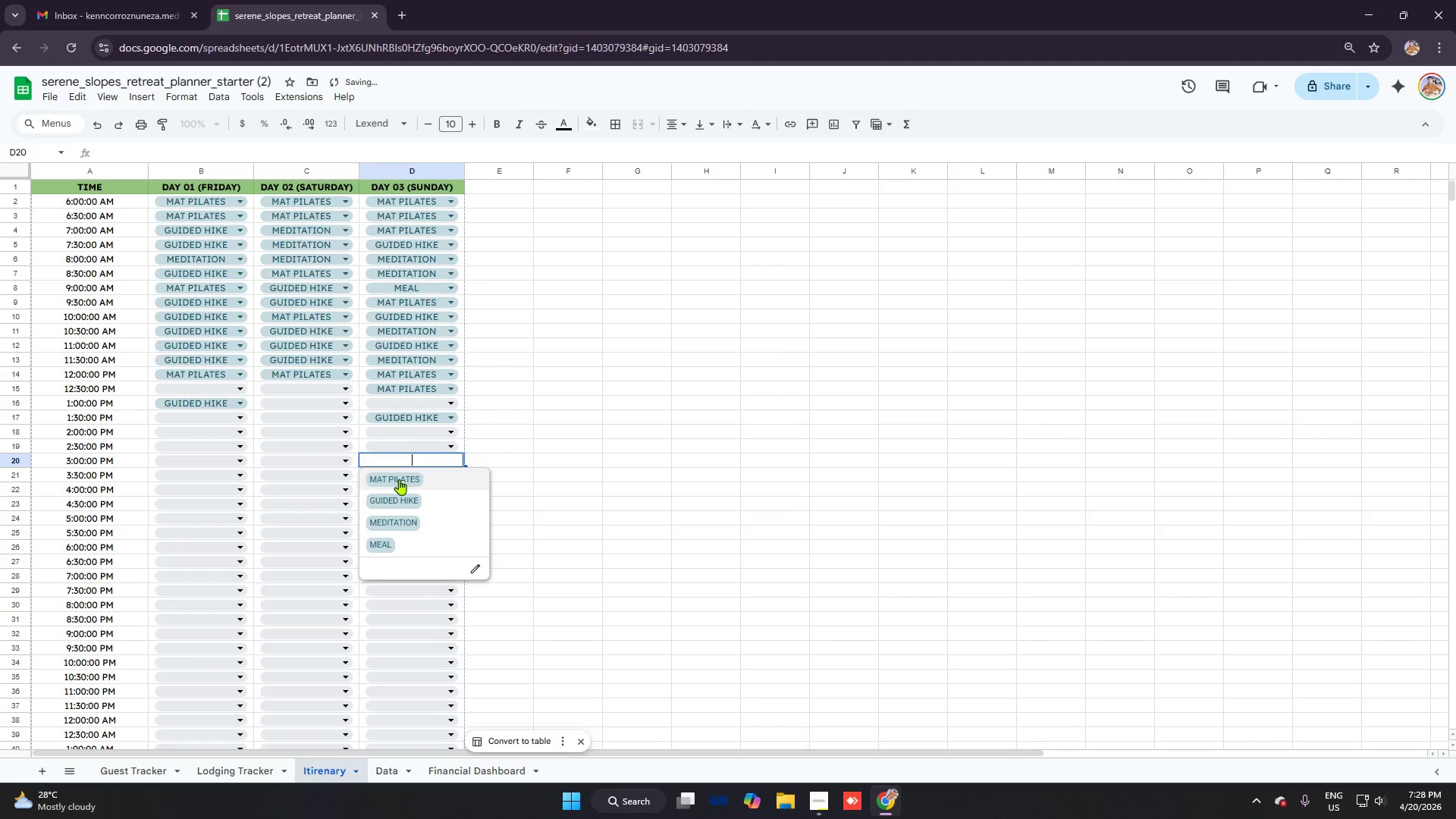 
left_click([399, 479])
 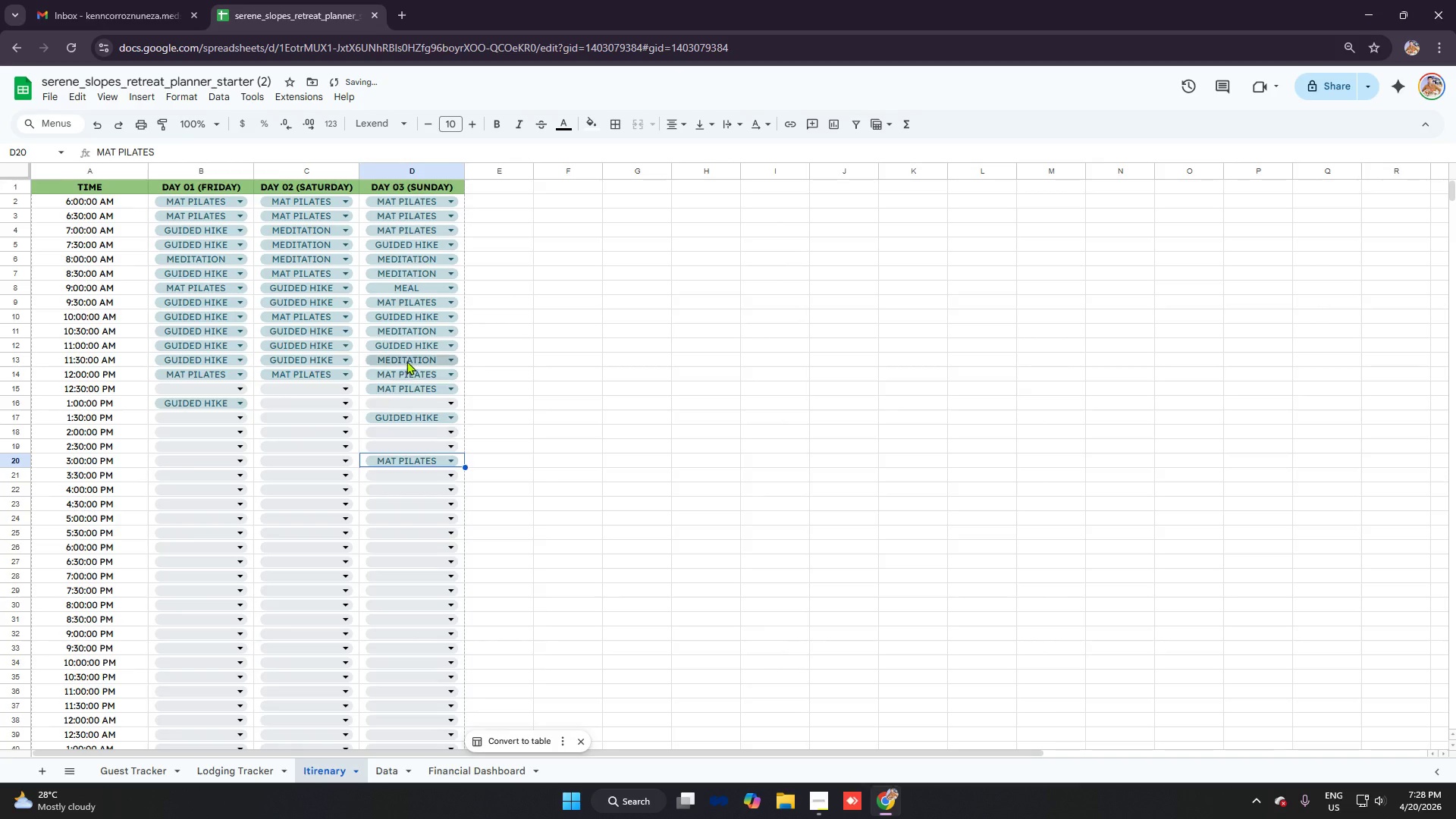 
scroll: coordinate [405, 360], scroll_direction: down, amount: 2.0
 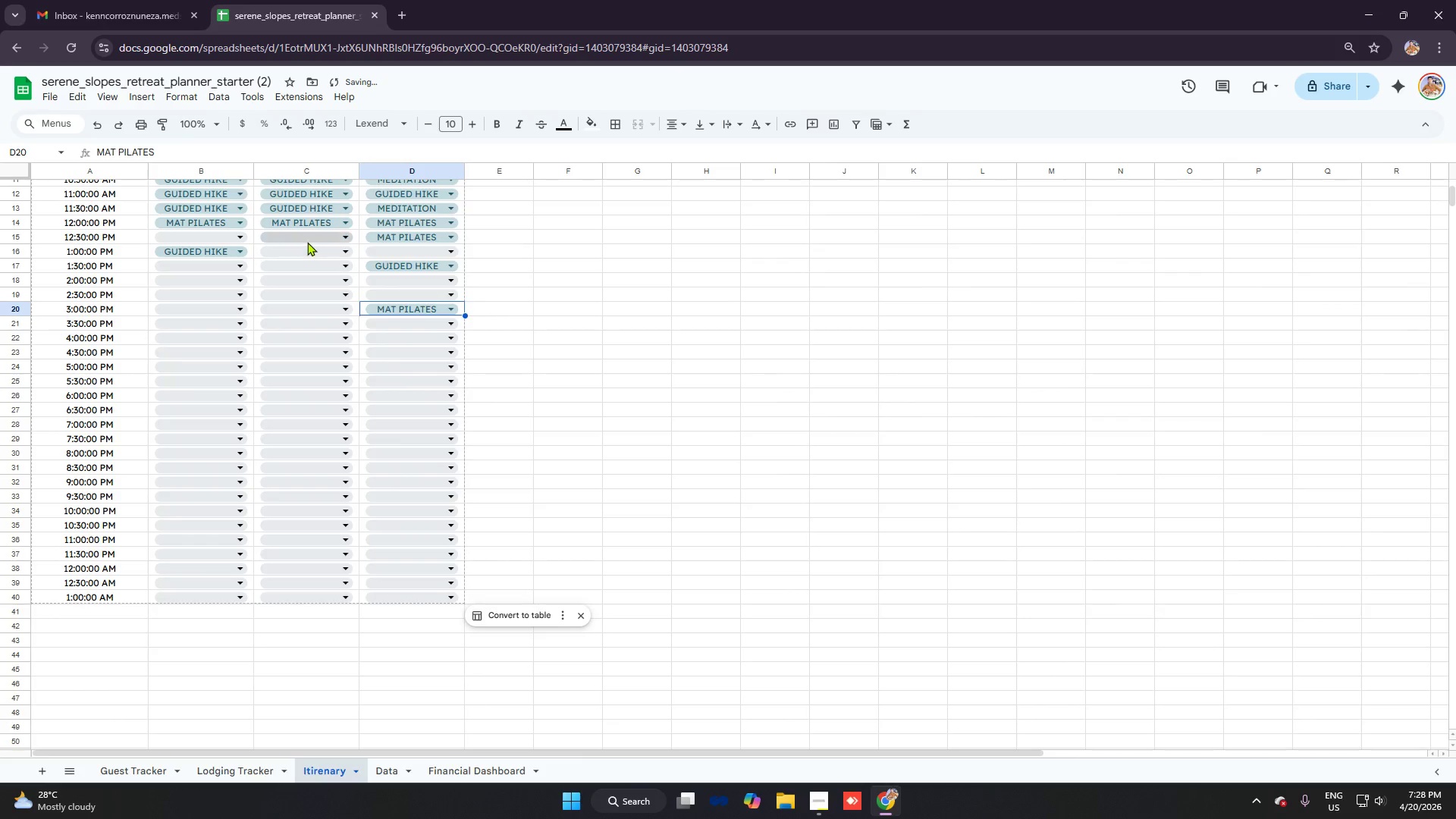 
left_click([307, 242])
 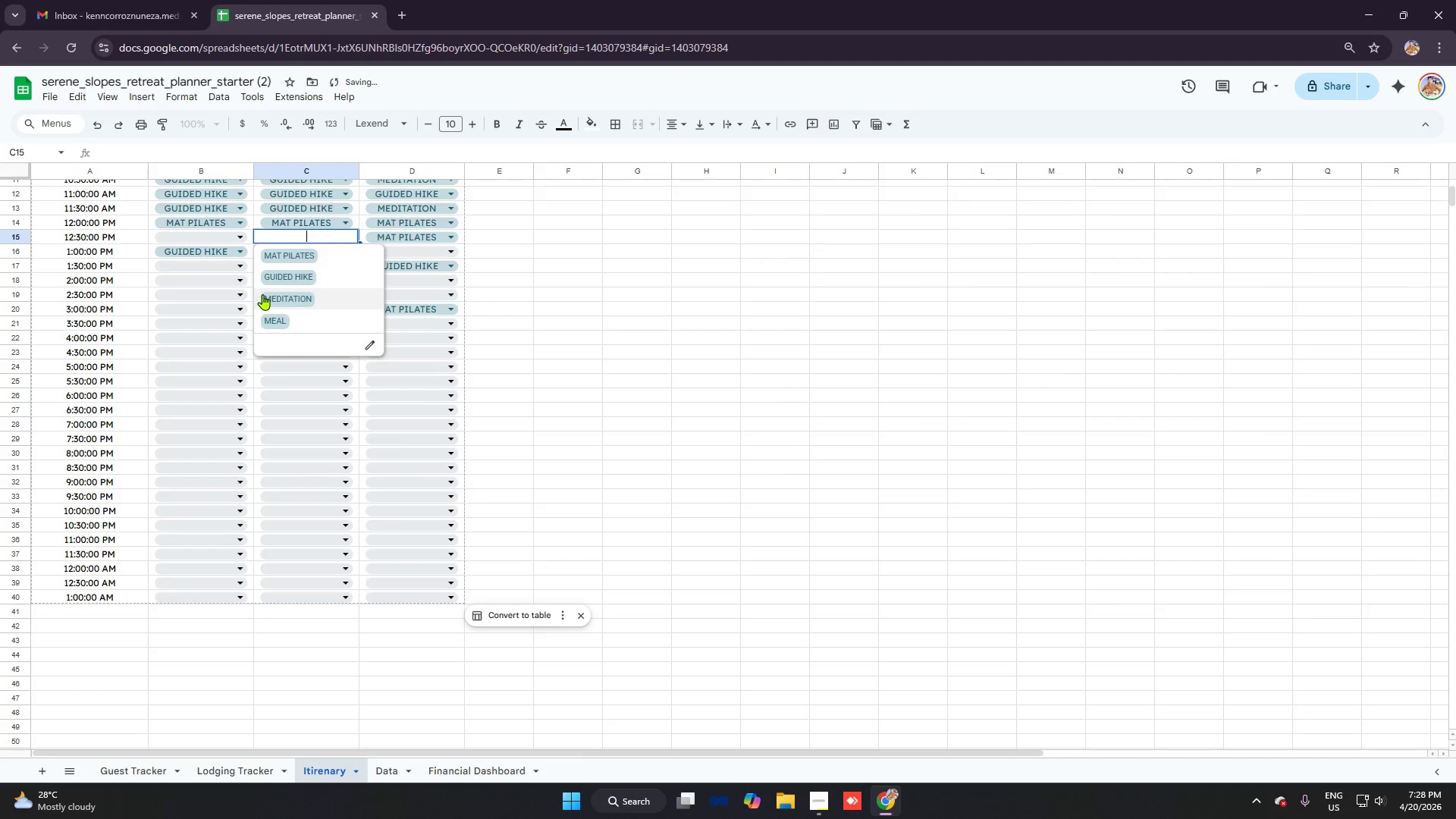 
left_click([265, 294])
 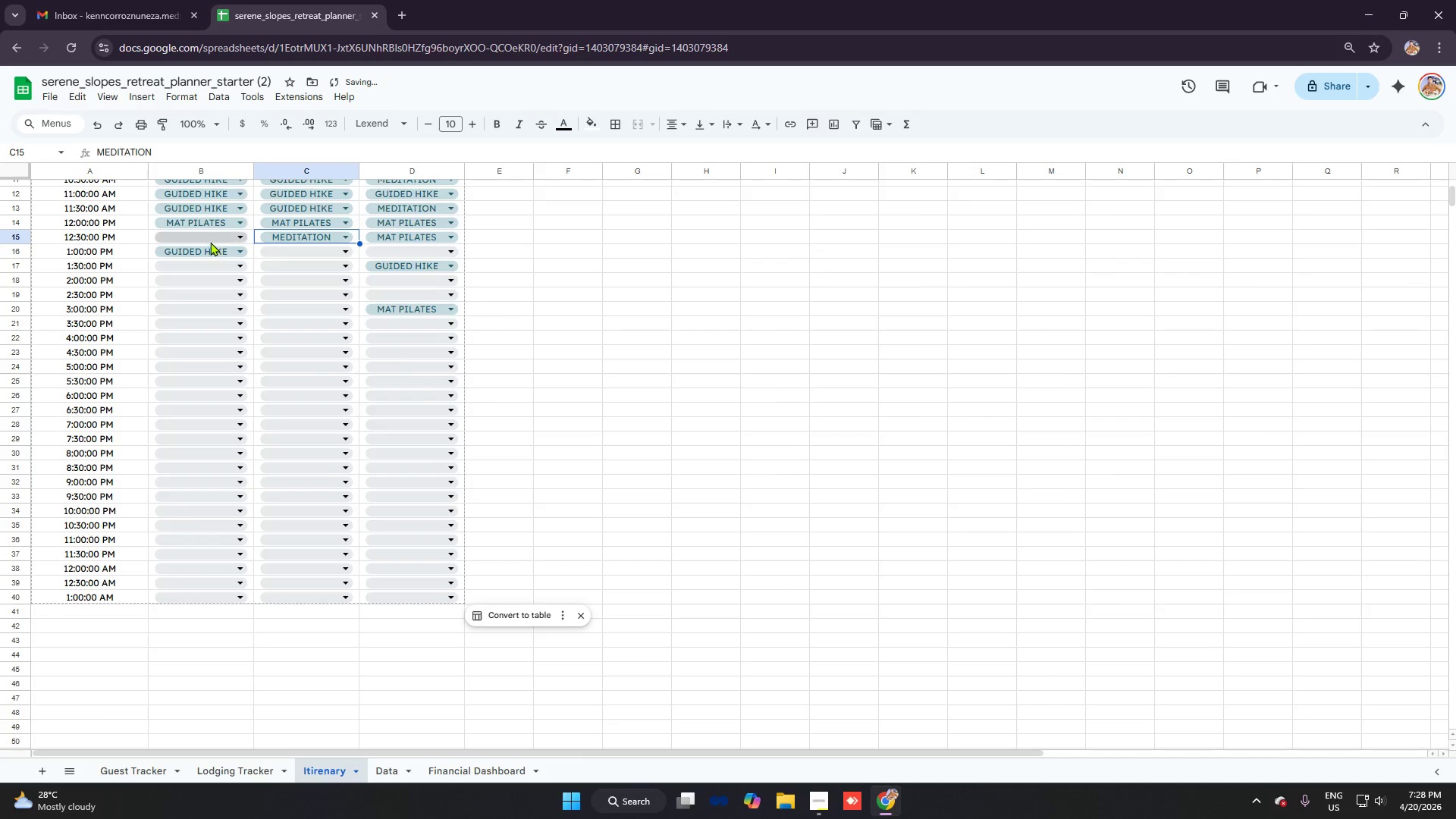 
left_click([206, 234])
 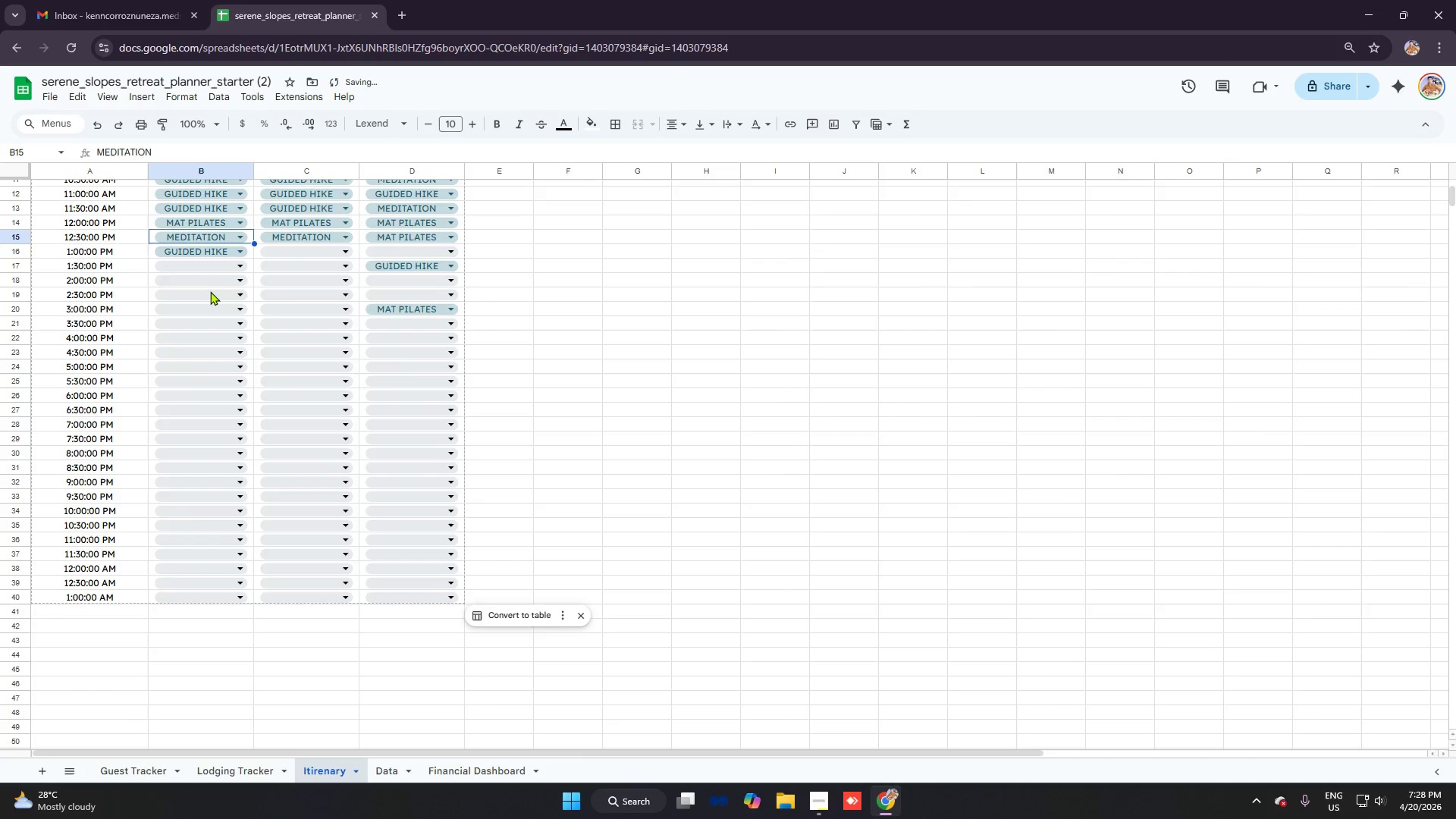 
double_click([208, 294])
 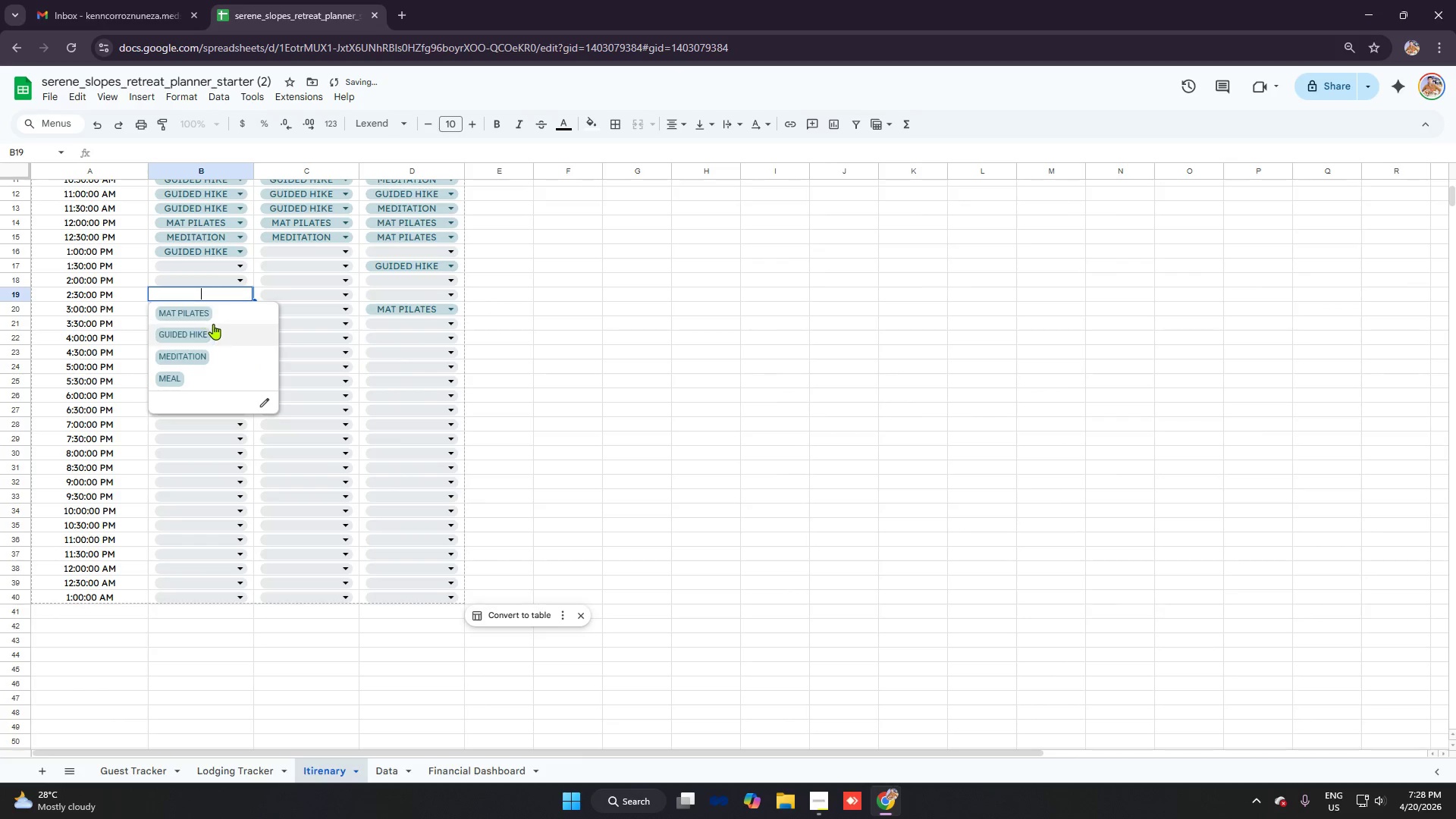 
left_click([213, 324])
 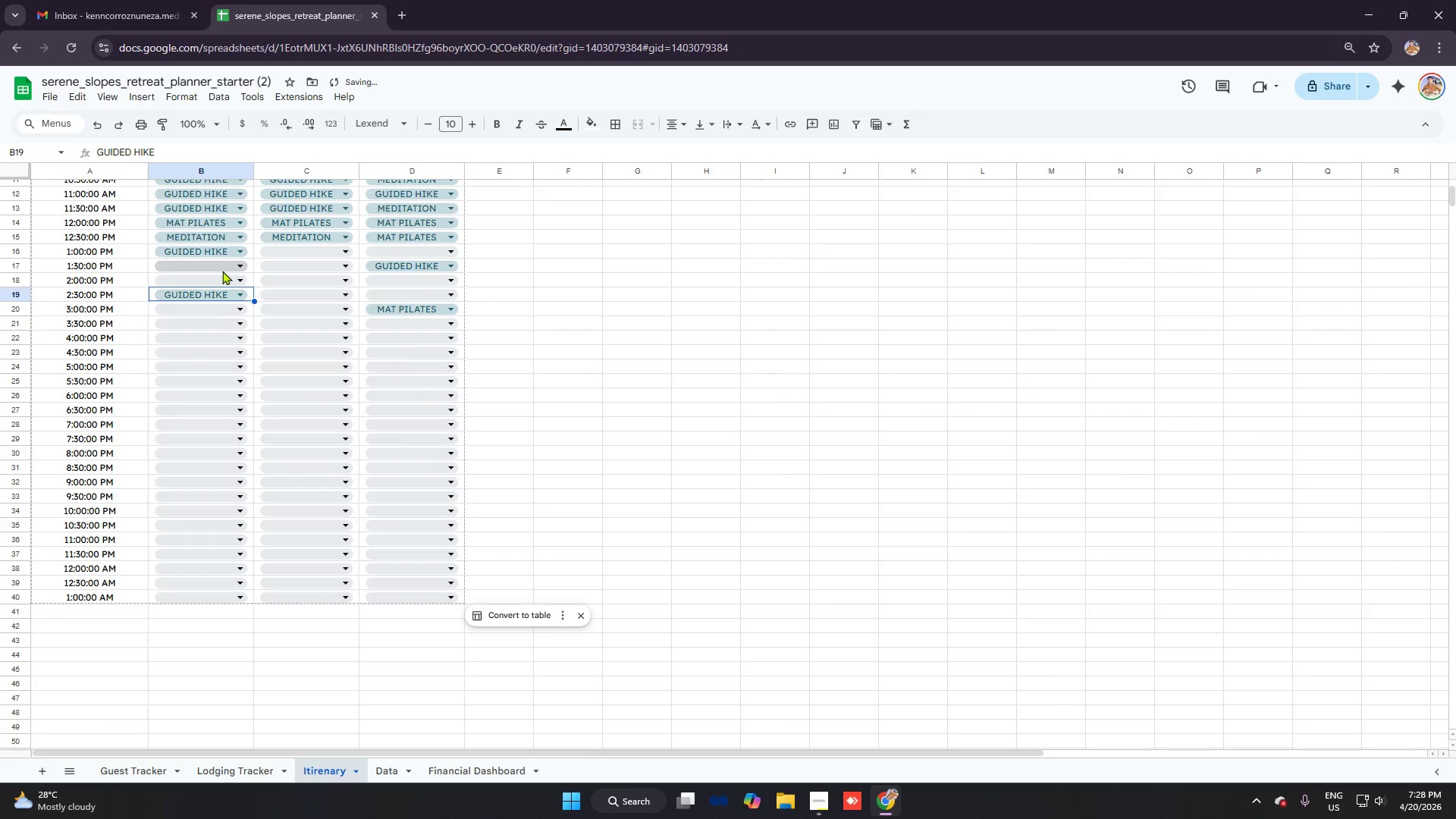 
left_click([222, 271])
 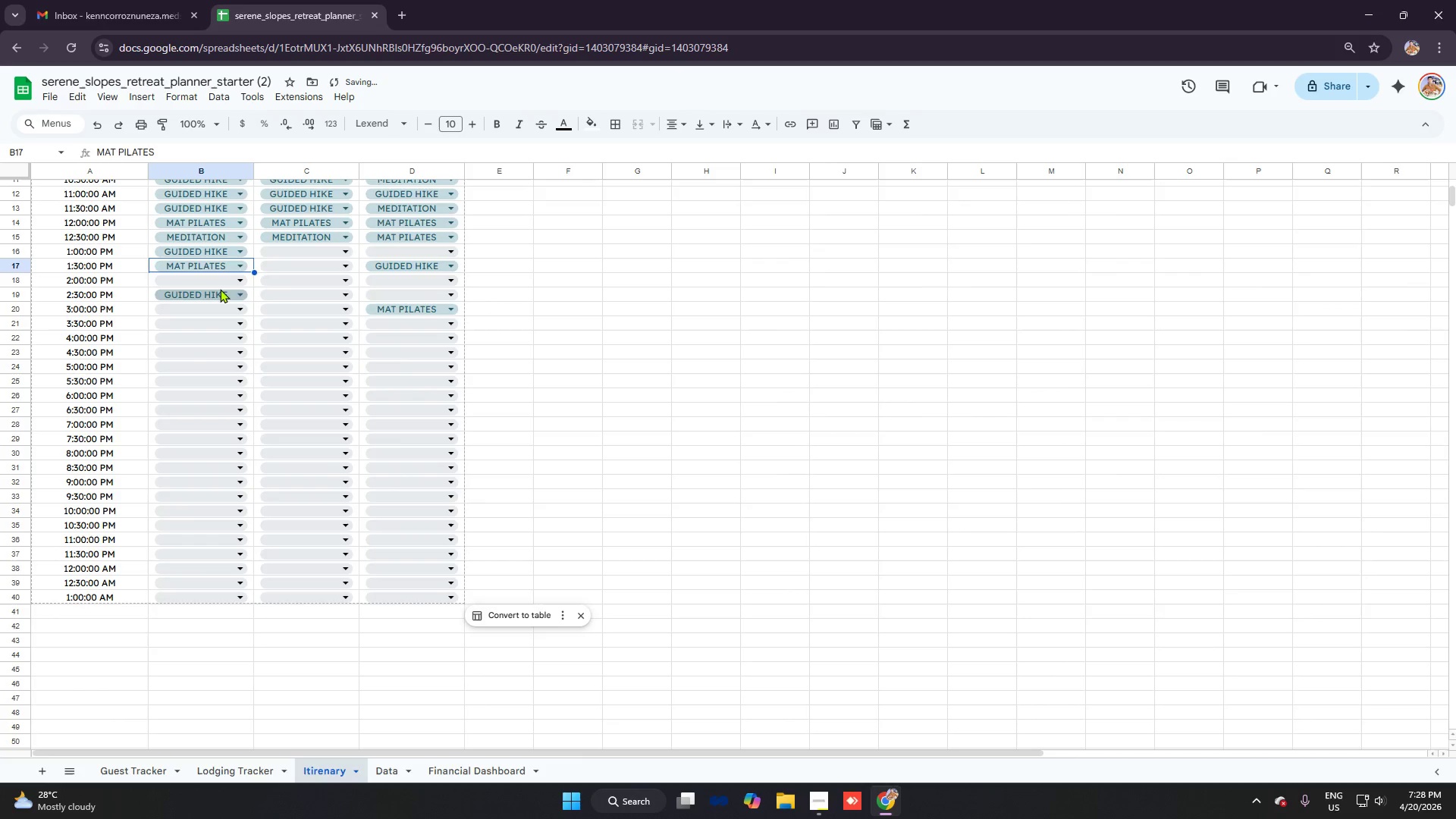 
double_click([218, 279])
 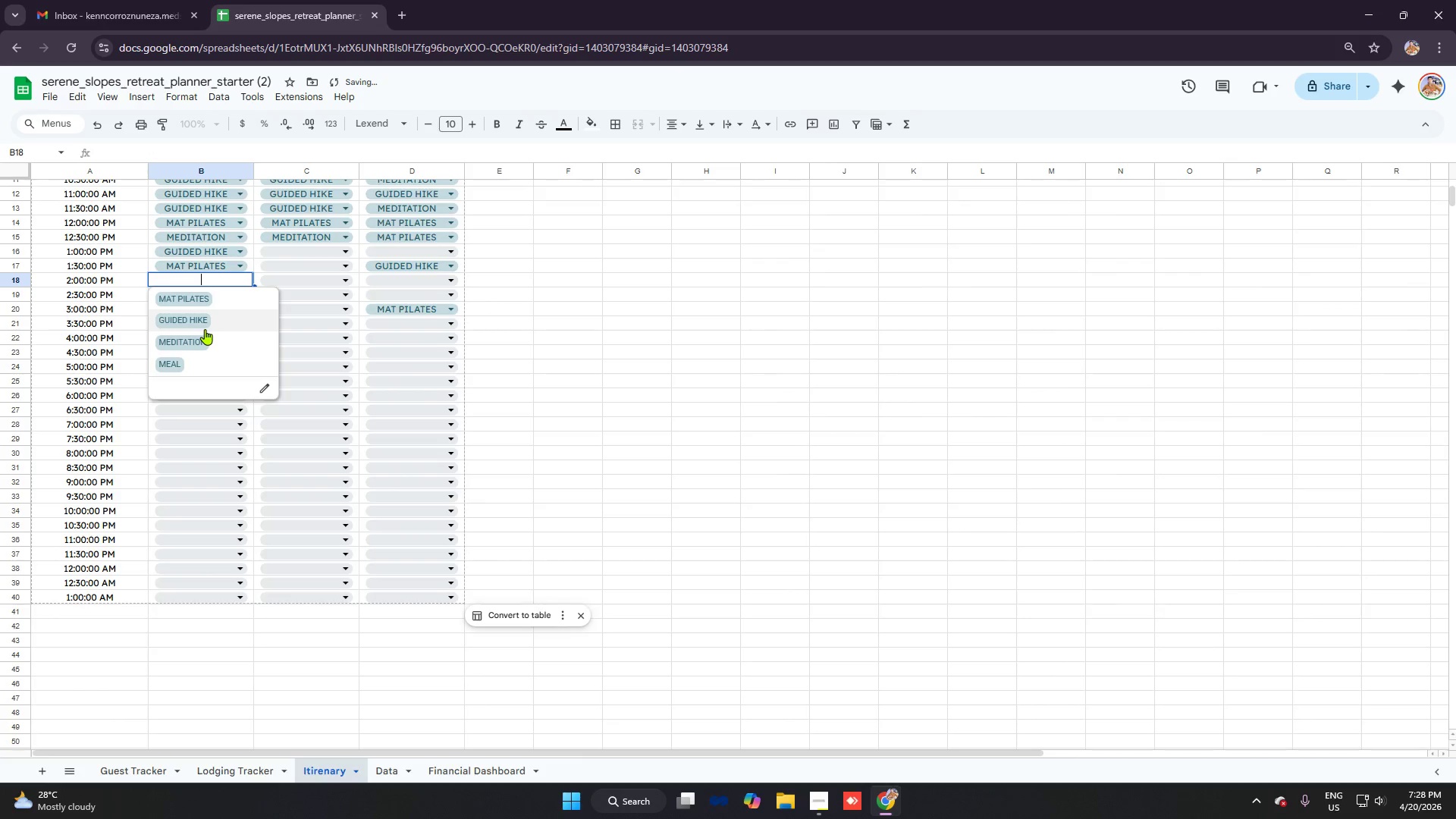 
triple_click([205, 329])
 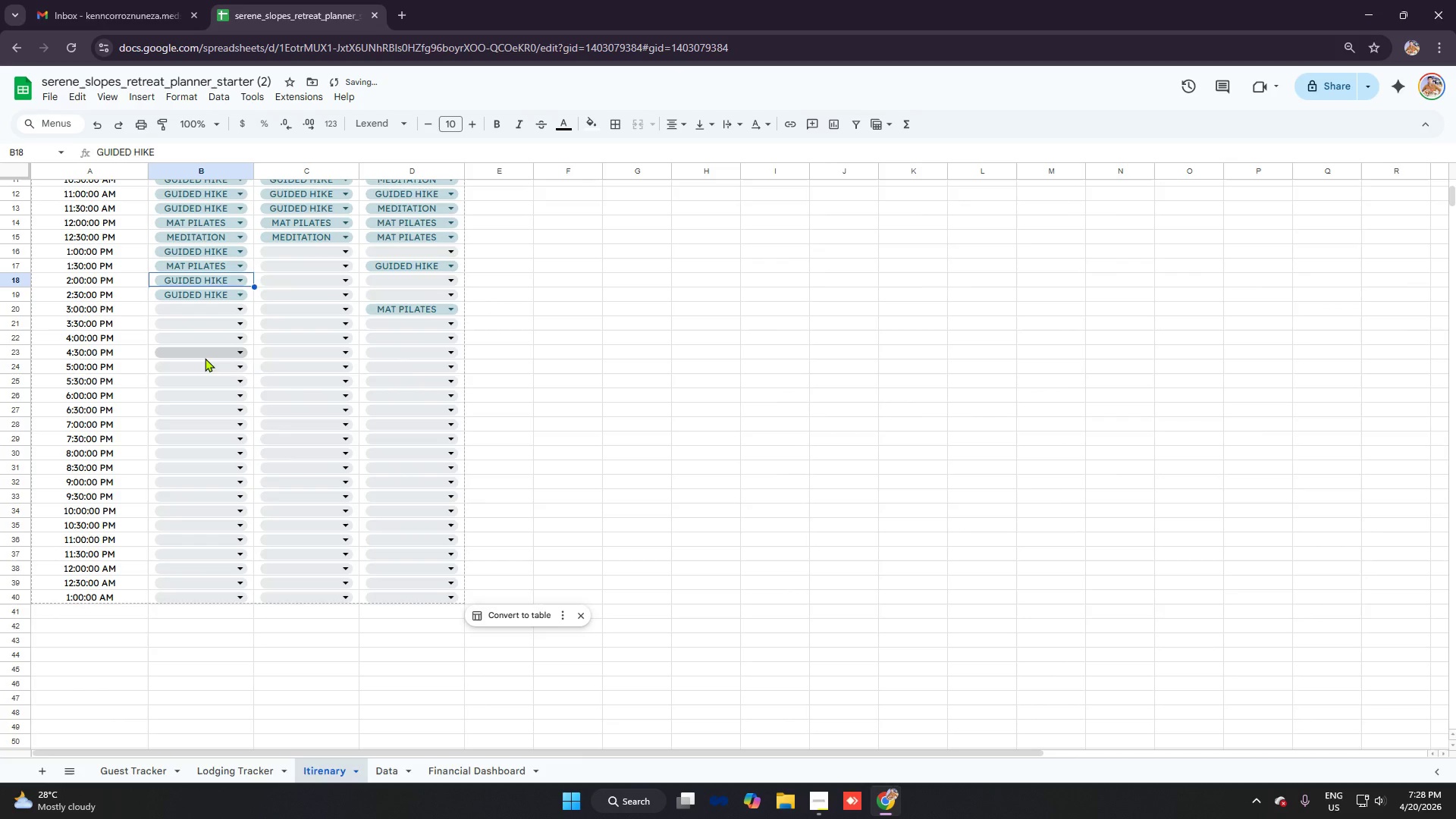 
left_click([205, 358])
 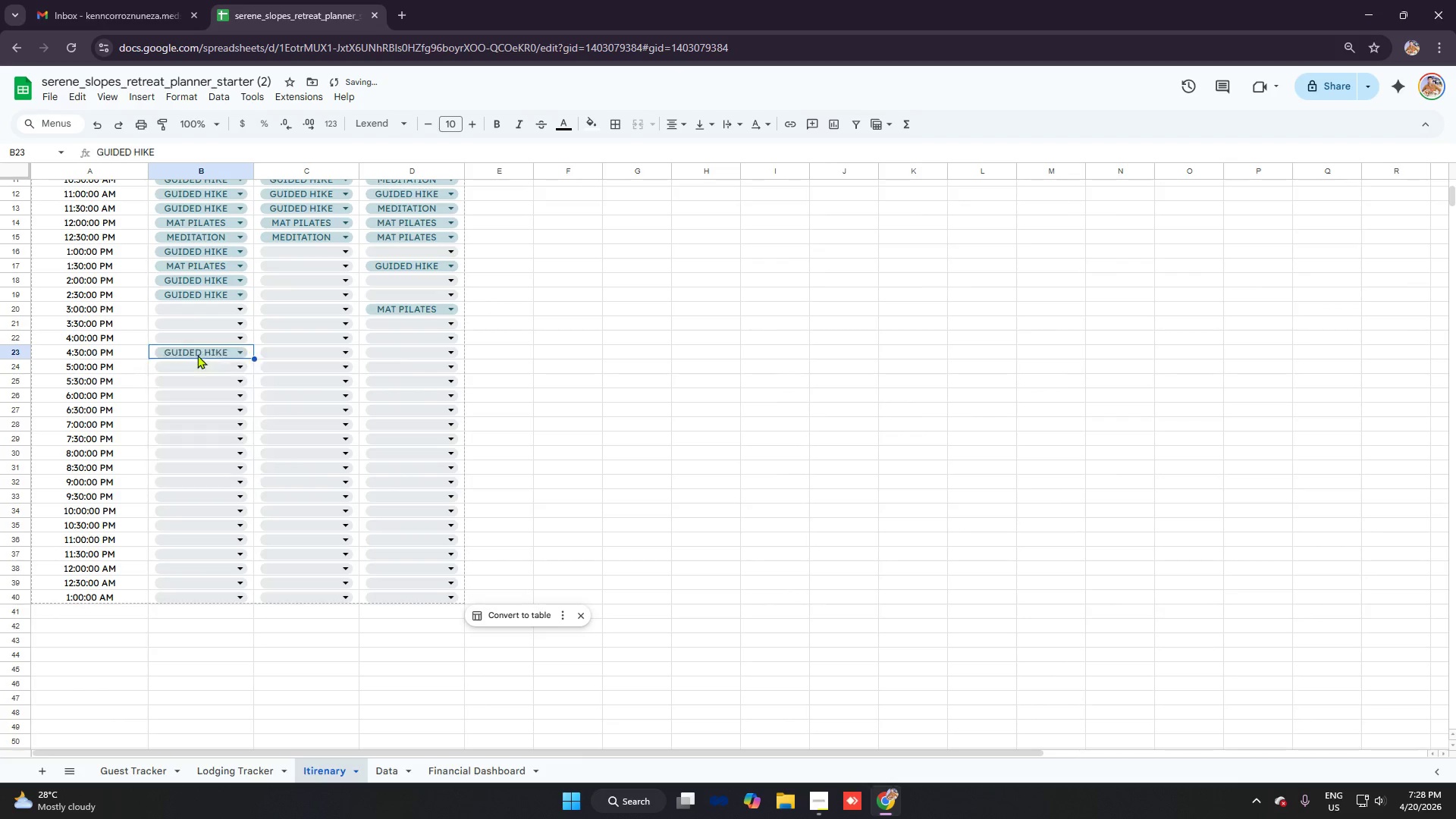 
double_click([198, 329])
 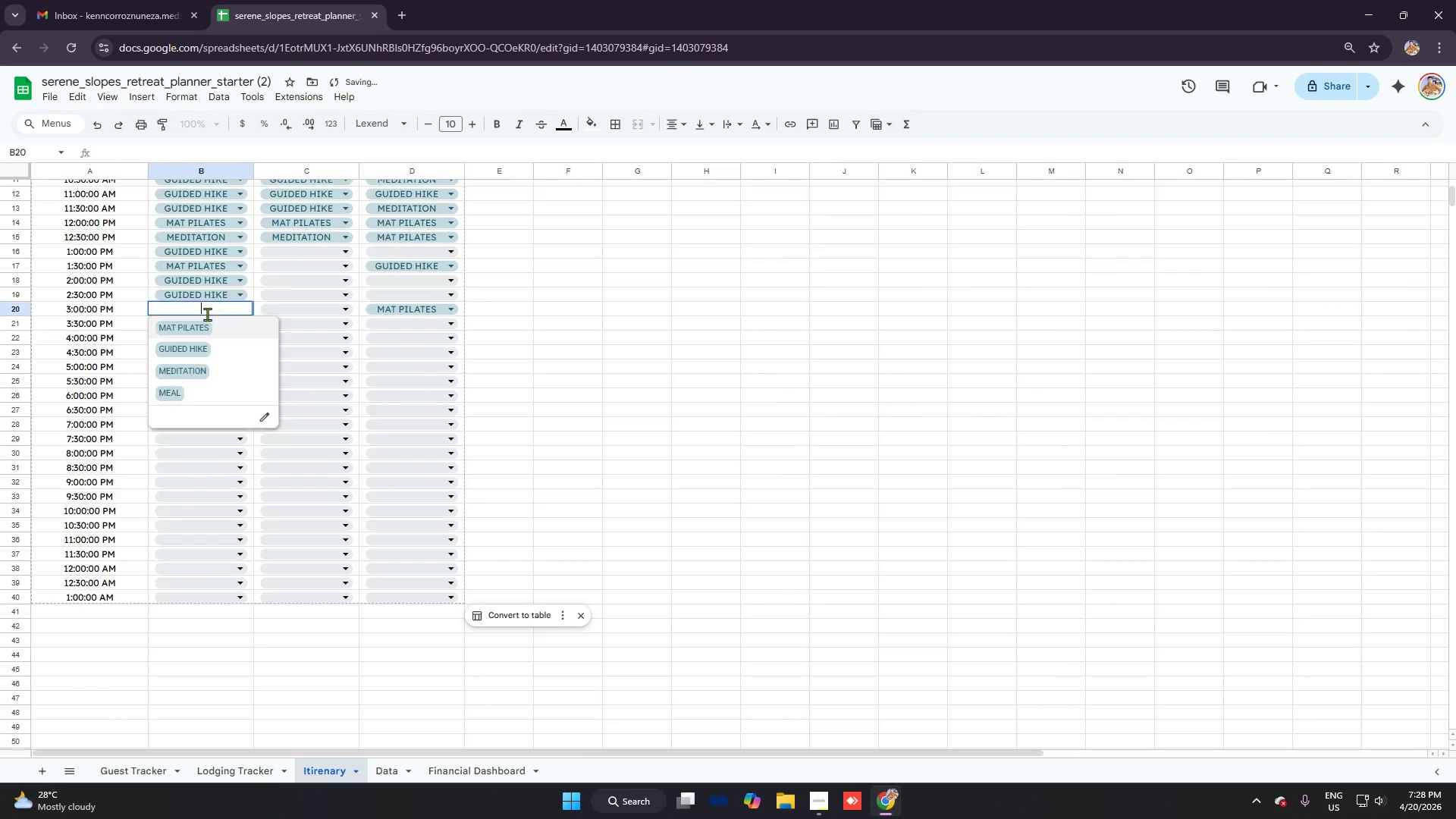 
double_click([207, 340])
 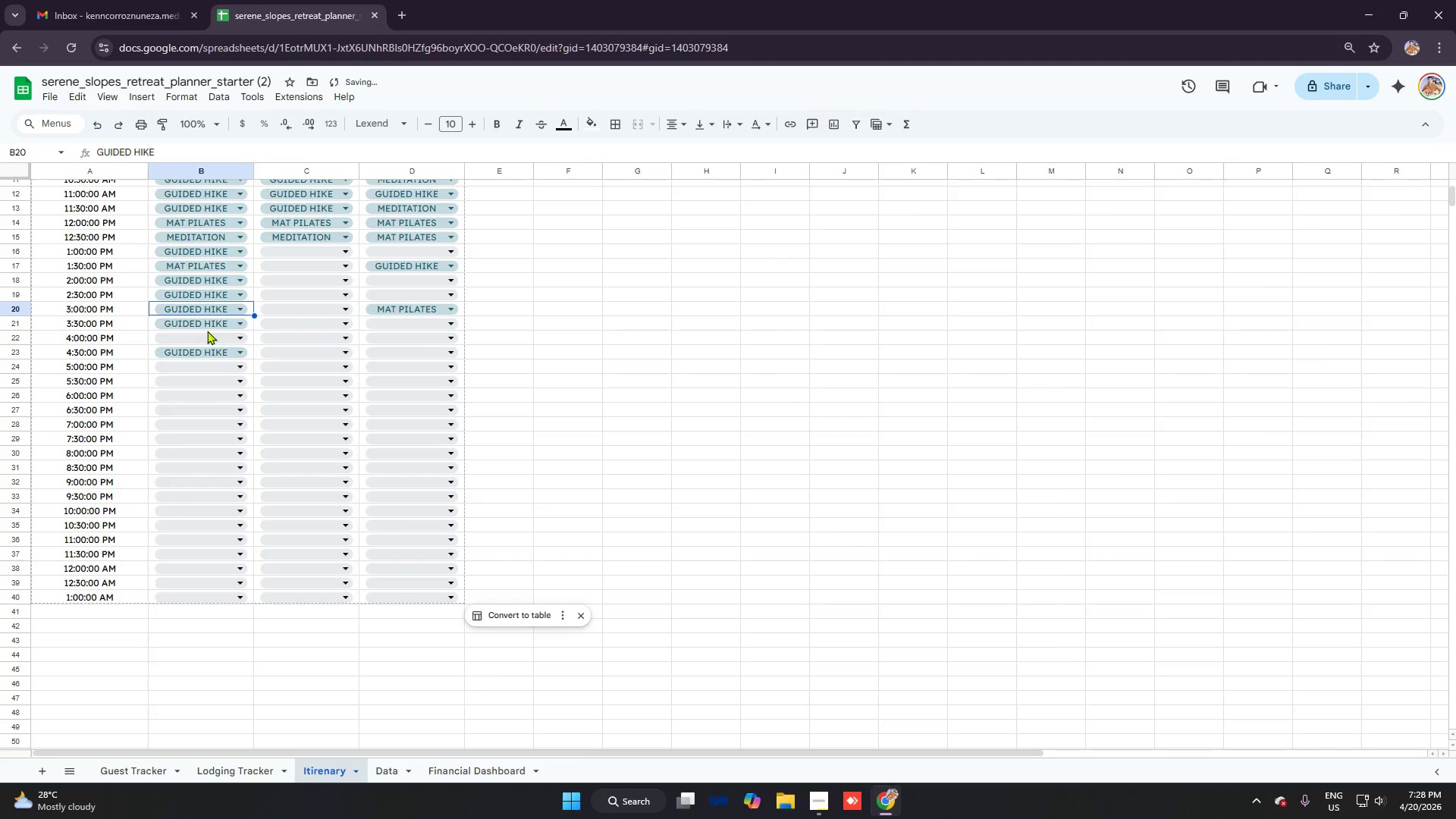 
left_click([207, 329])
 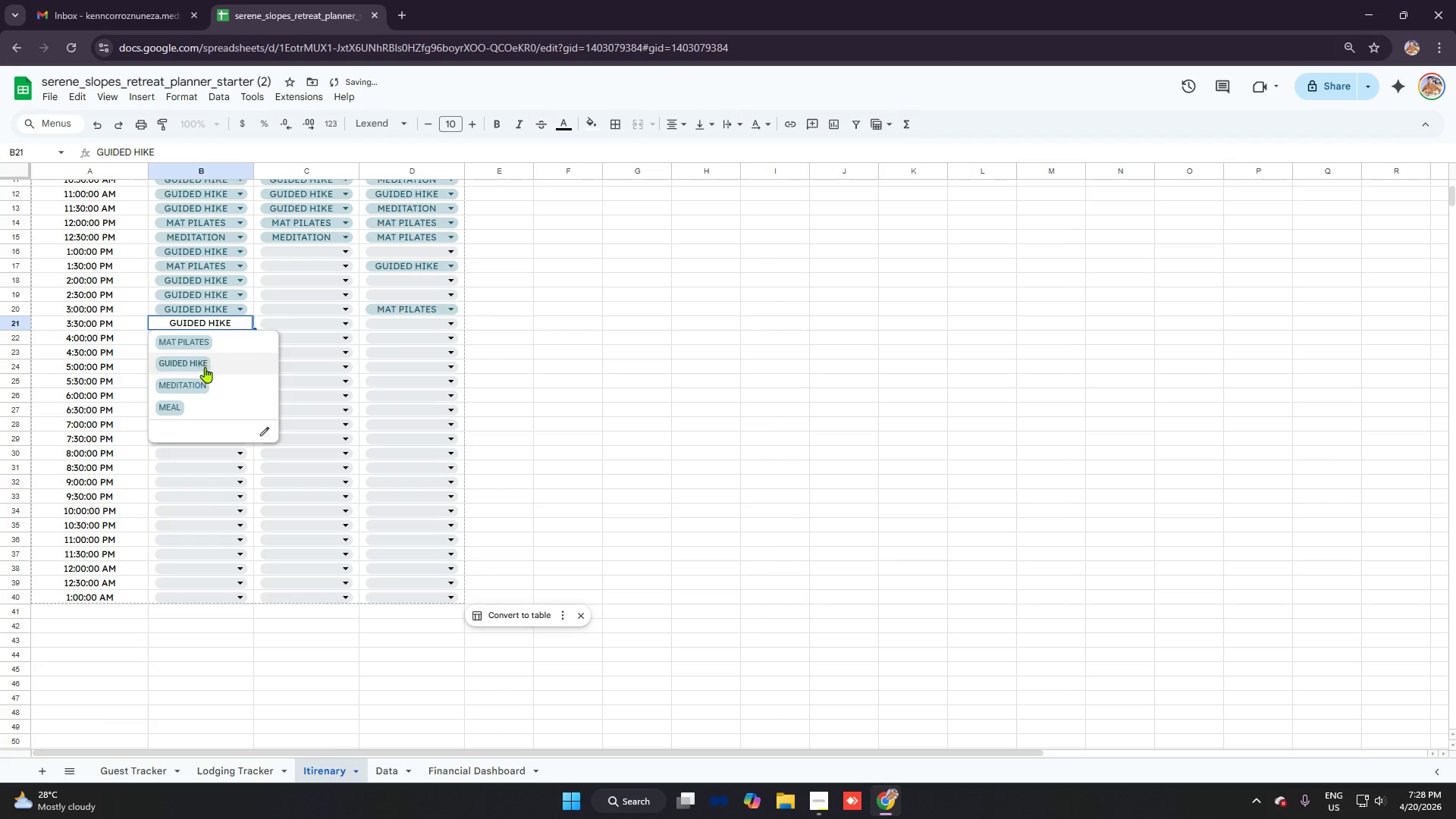 
left_click([205, 367])
 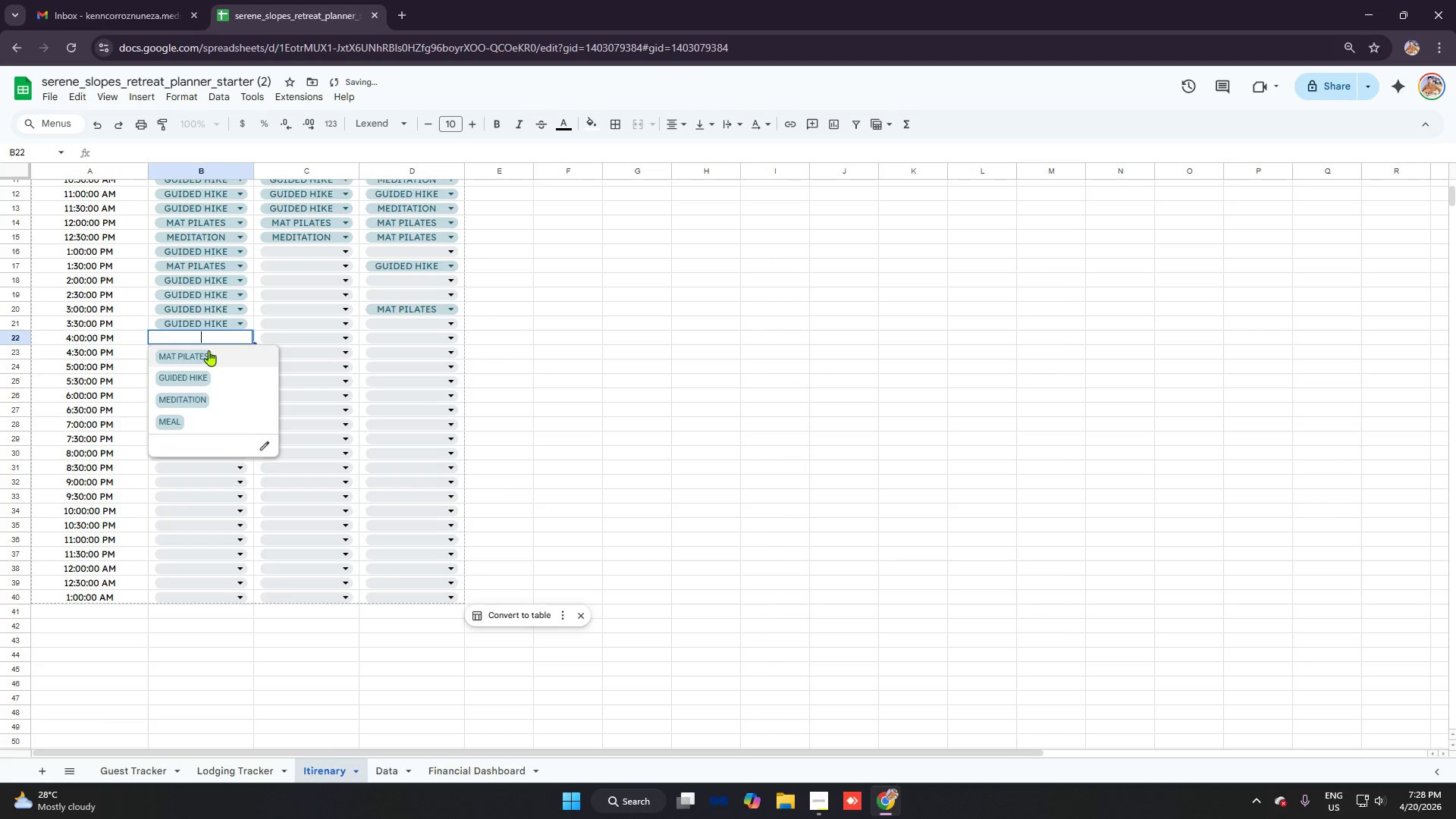 
double_click([198, 373])
 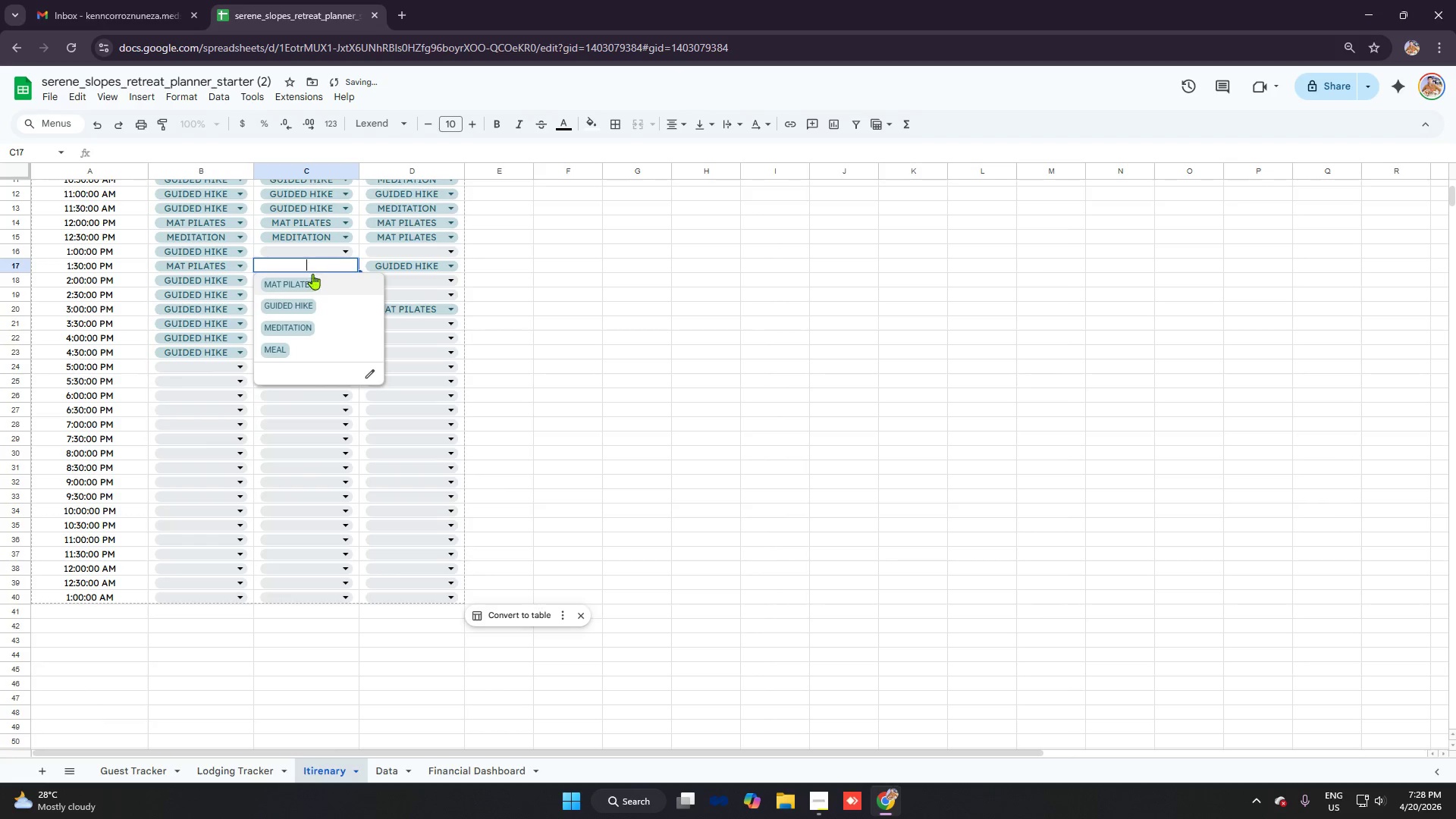 
double_click([314, 301])
 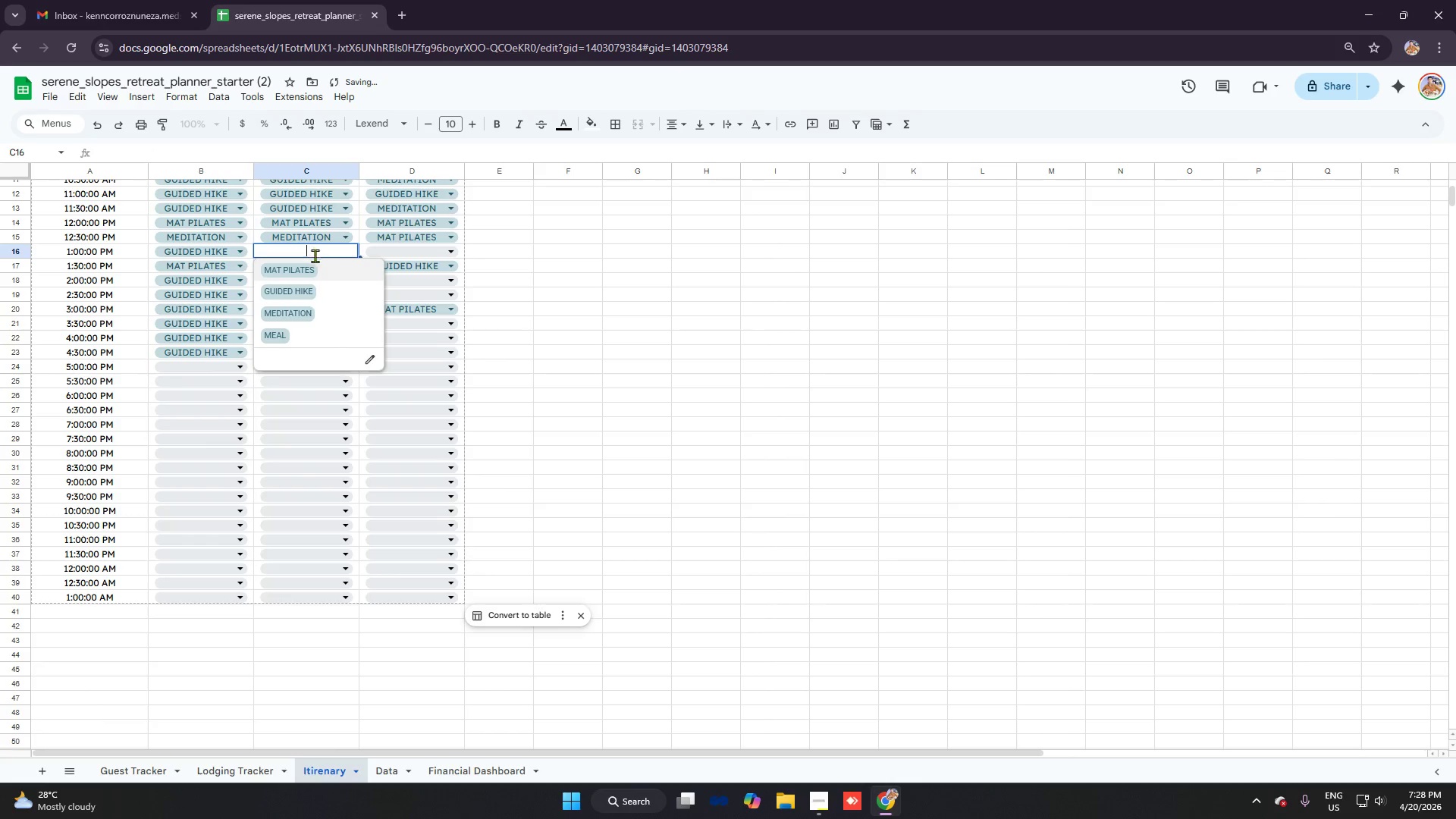 
double_click([309, 289])
 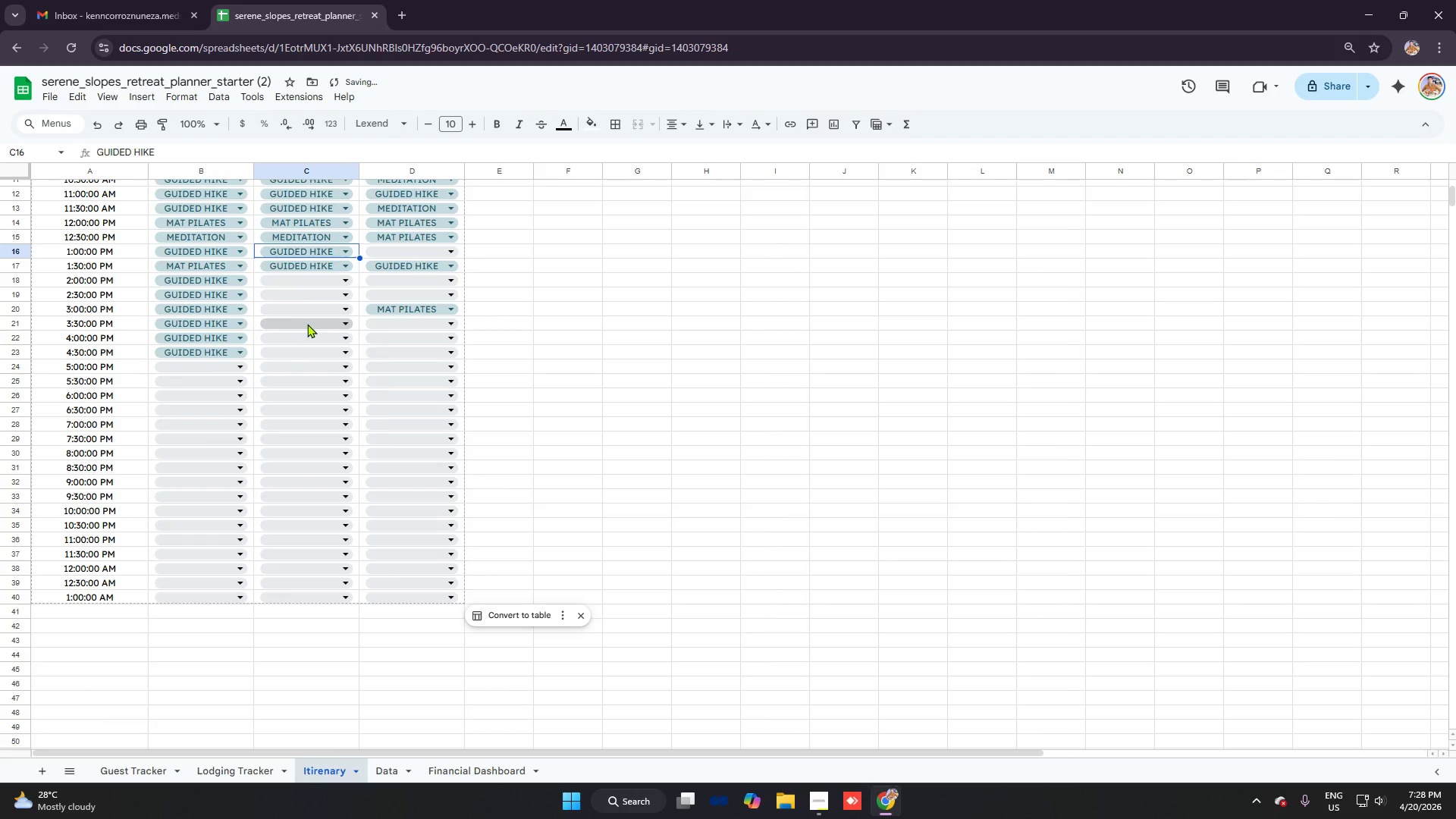 
triple_click([307, 324])
 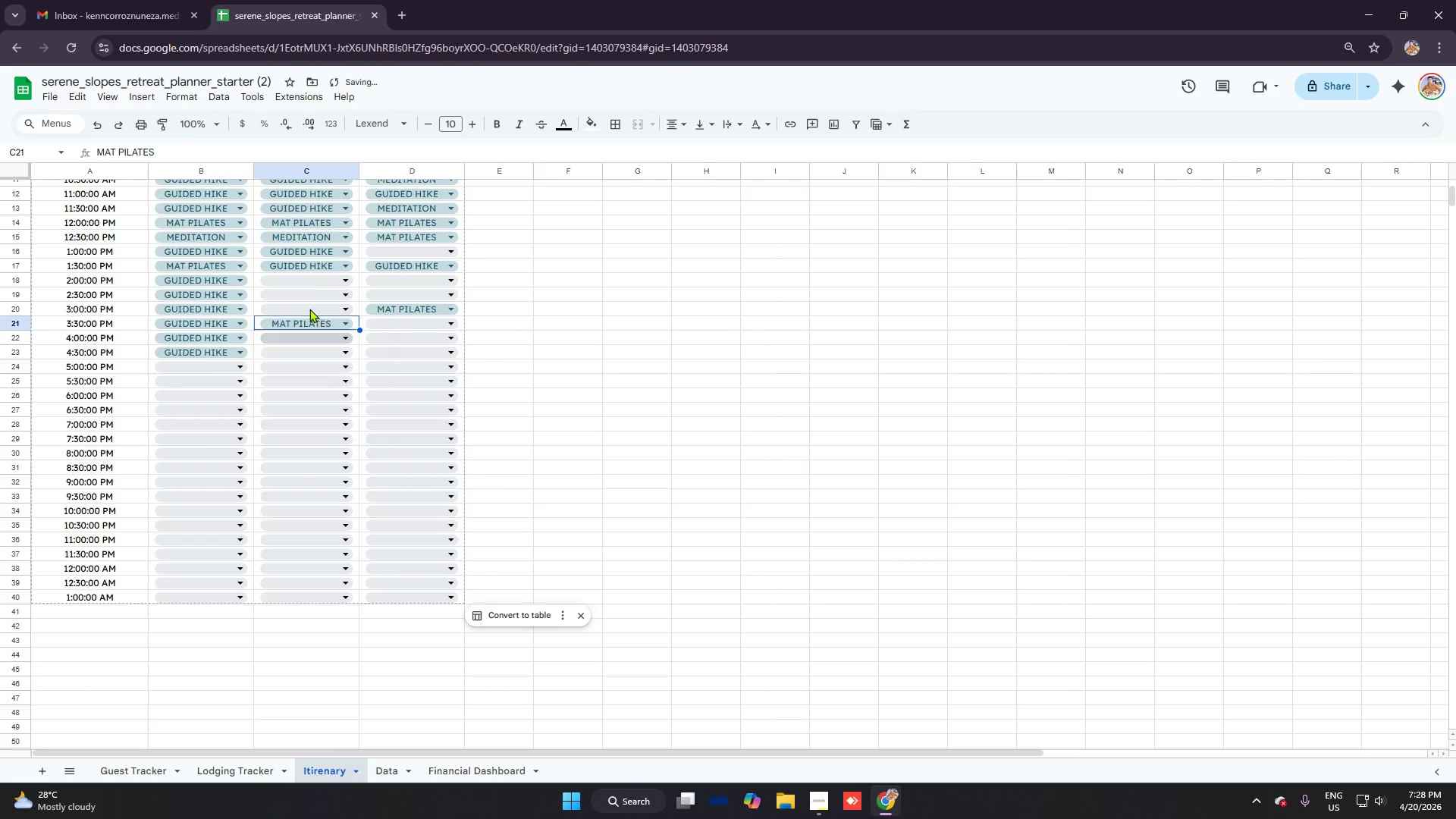 
double_click([313, 290])
 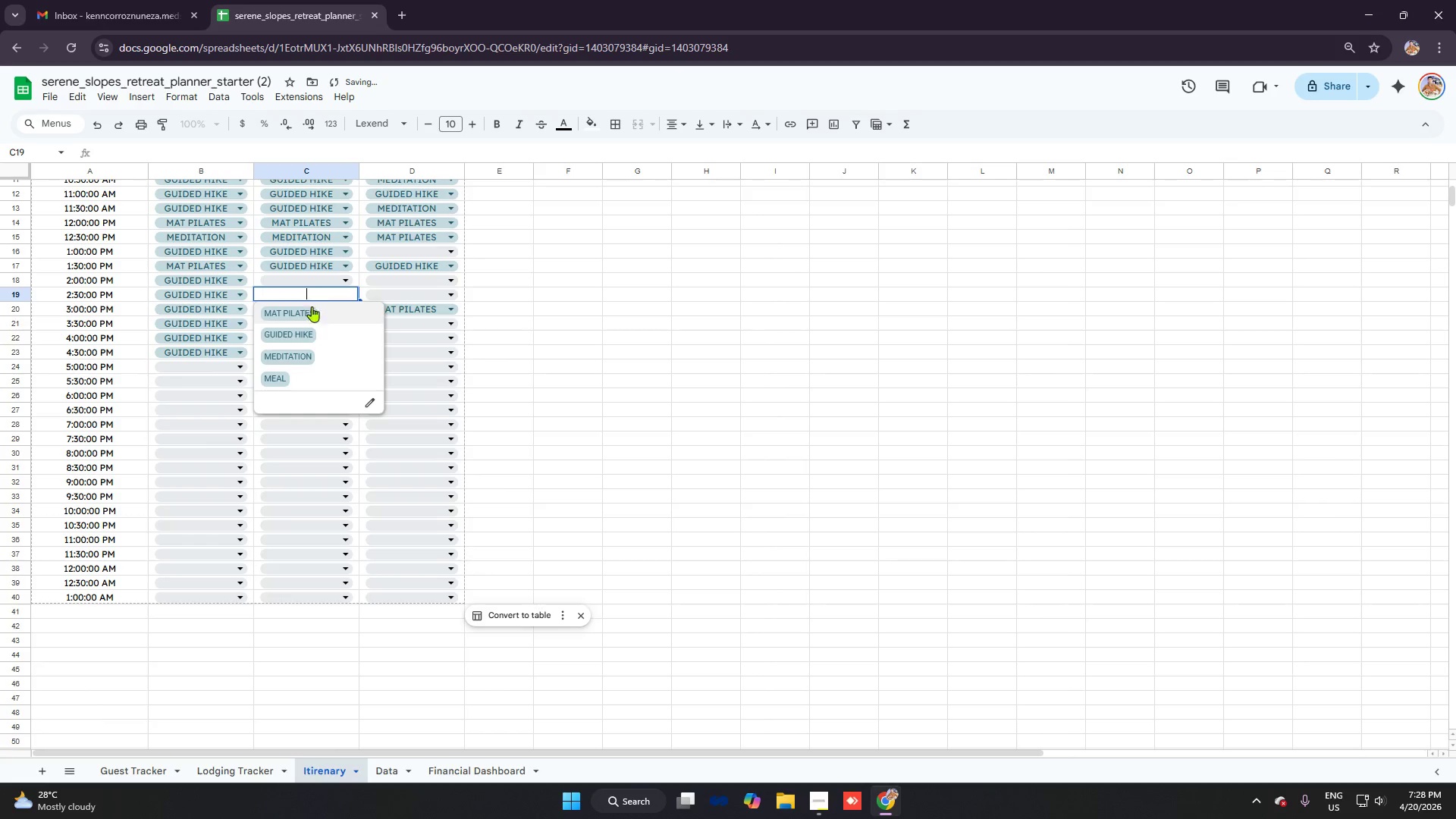 
double_click([306, 326])
 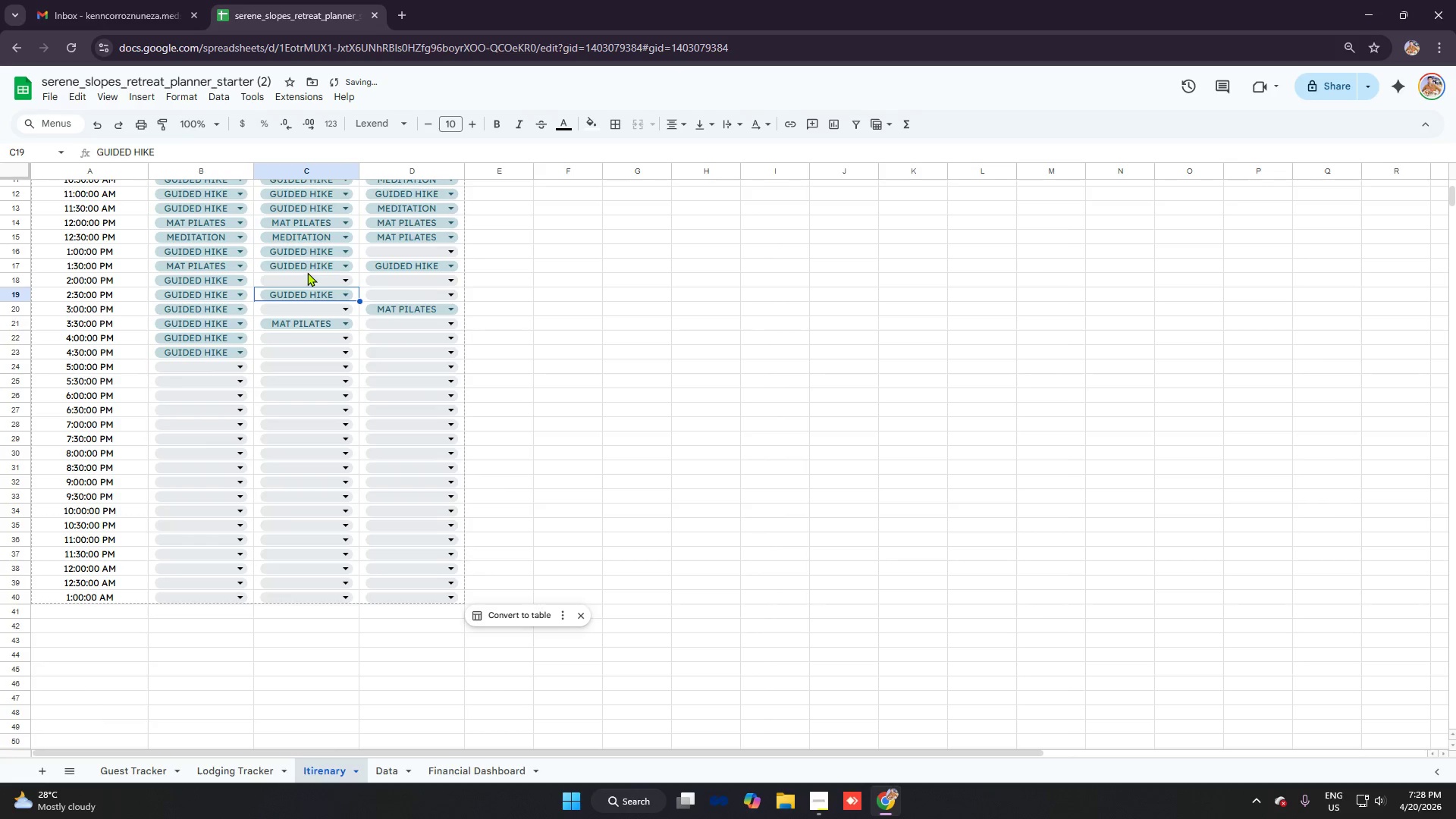 
triple_click([307, 272])
 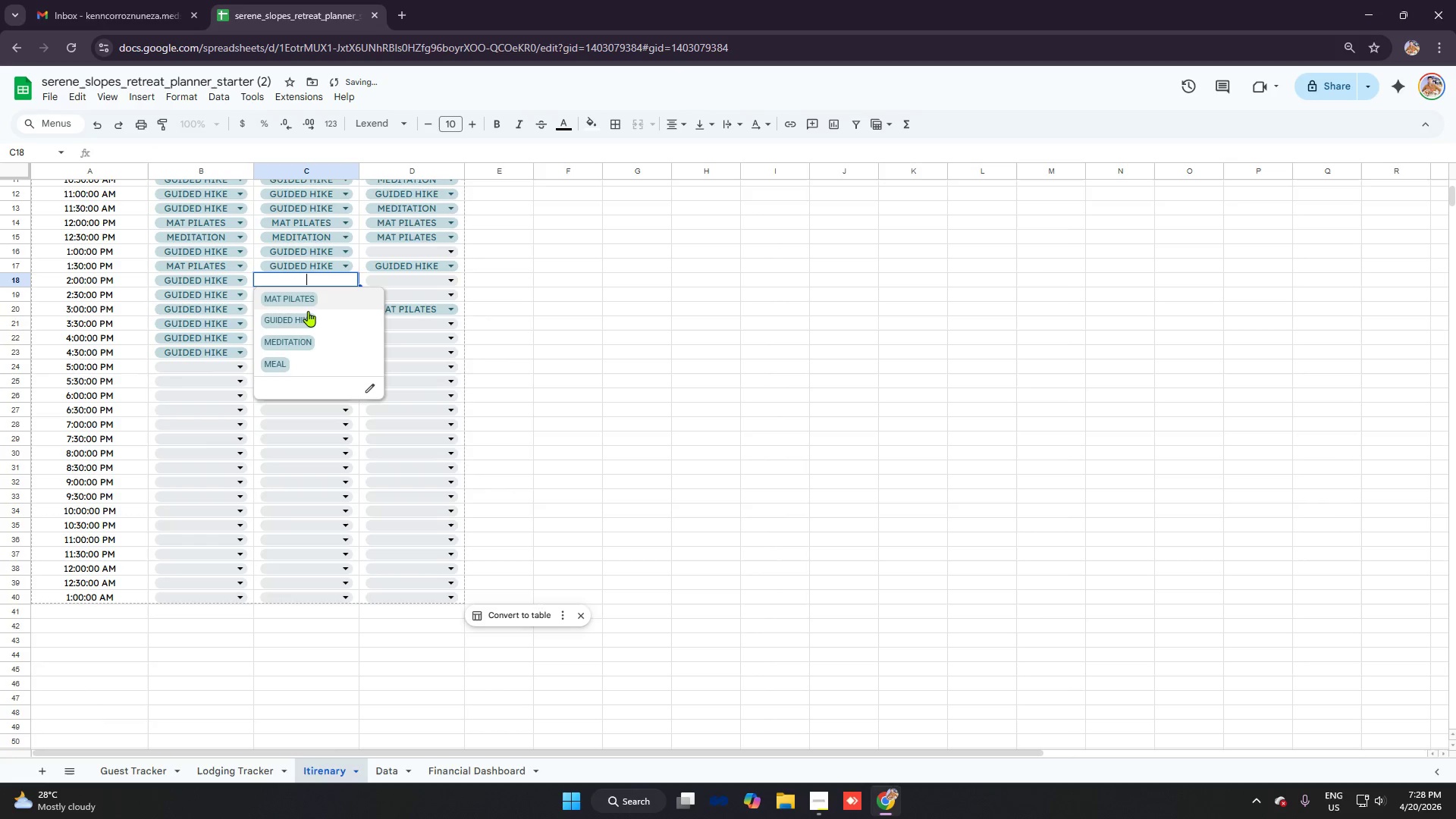 
double_click([308, 316])
 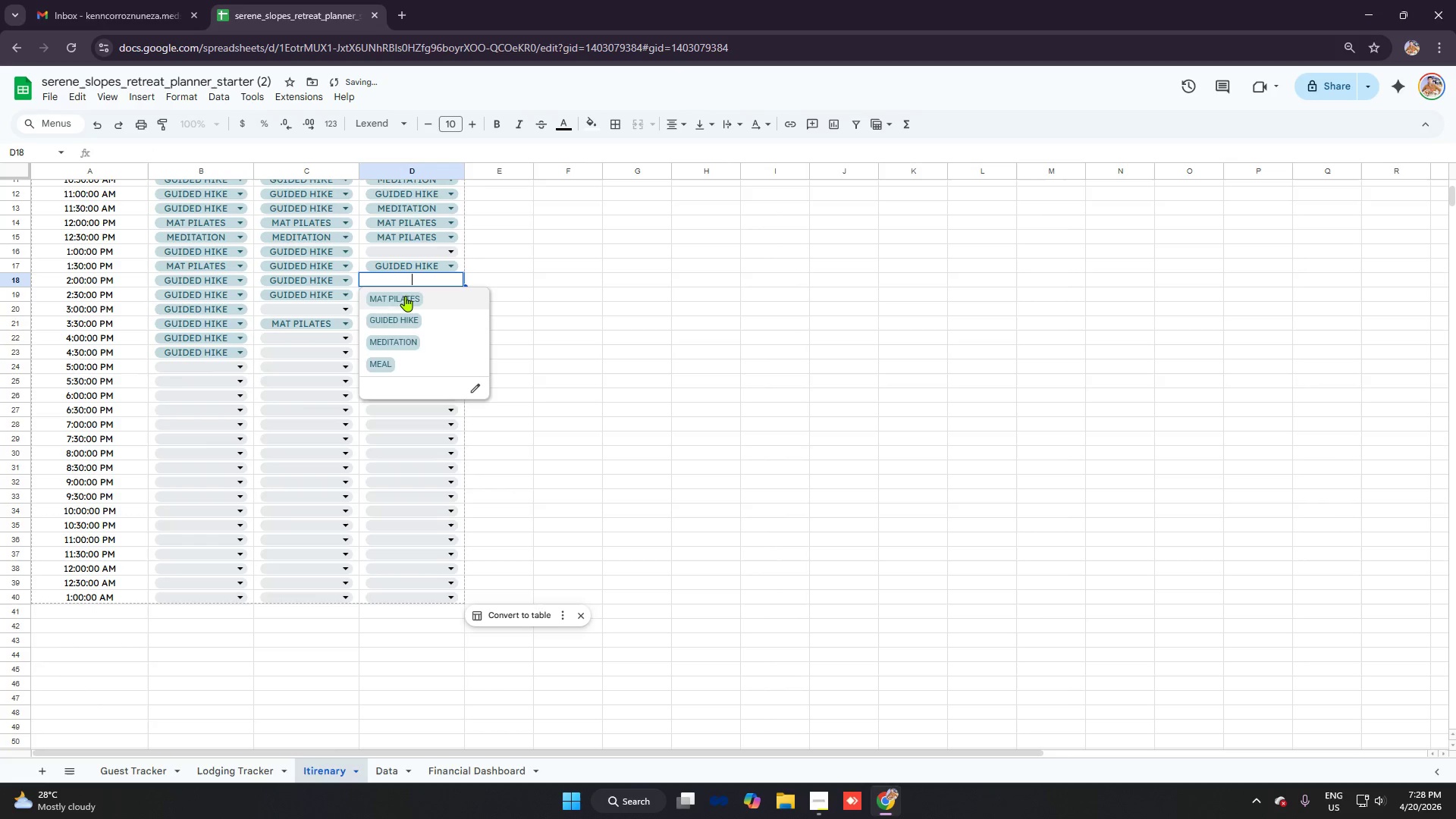 
double_click([402, 301])
 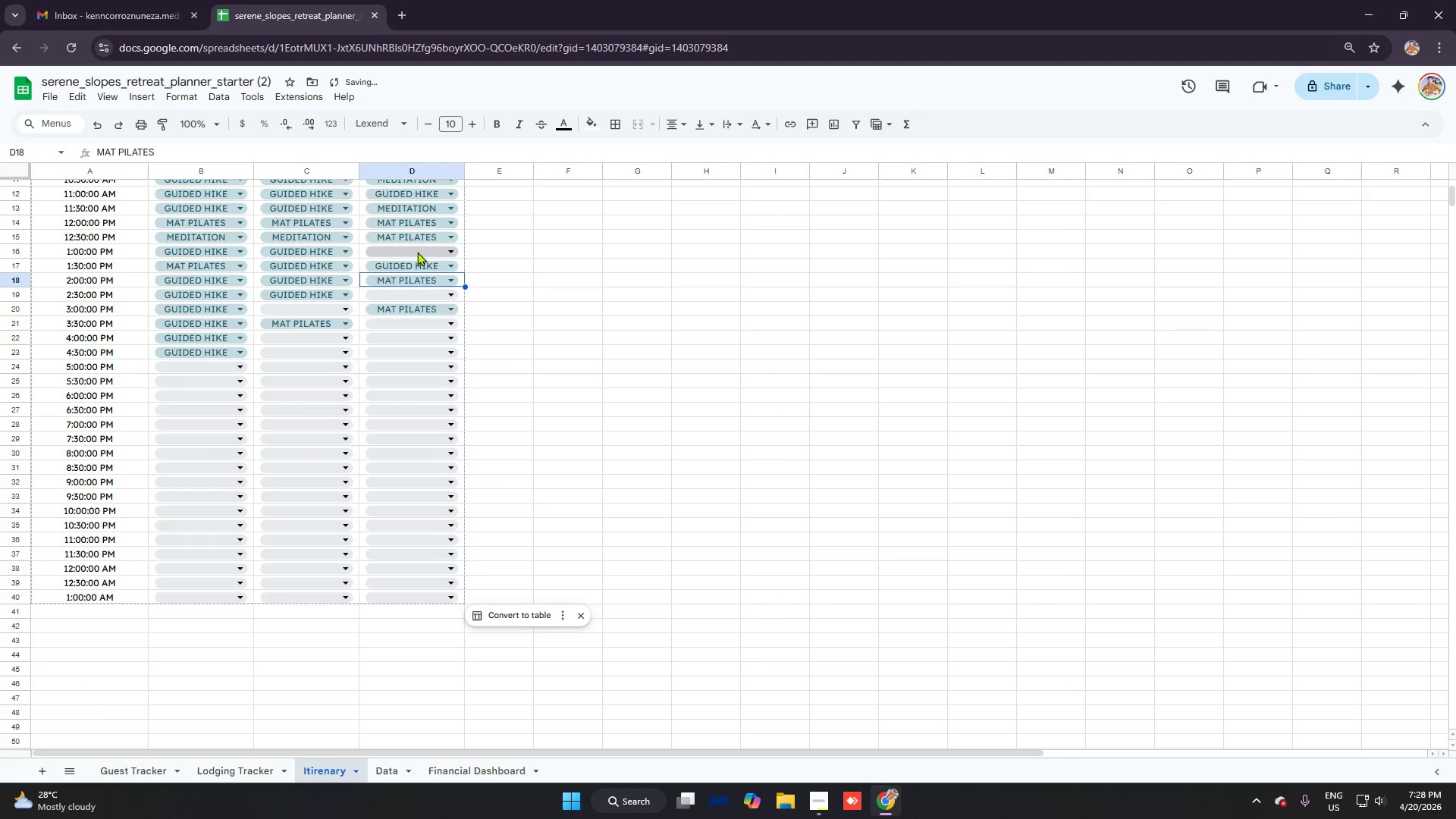 
left_click([417, 252])
 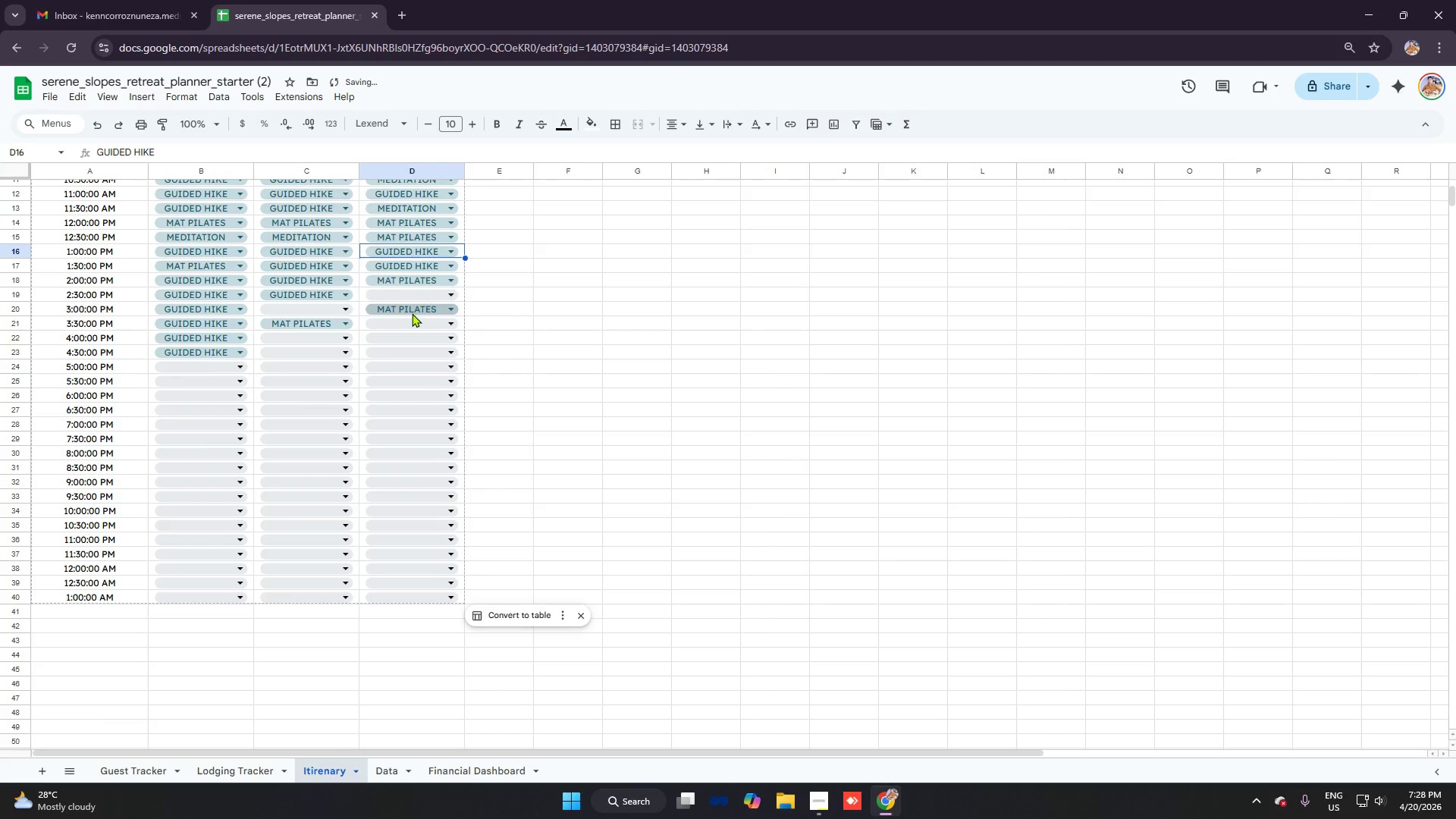 
double_click([412, 313])
 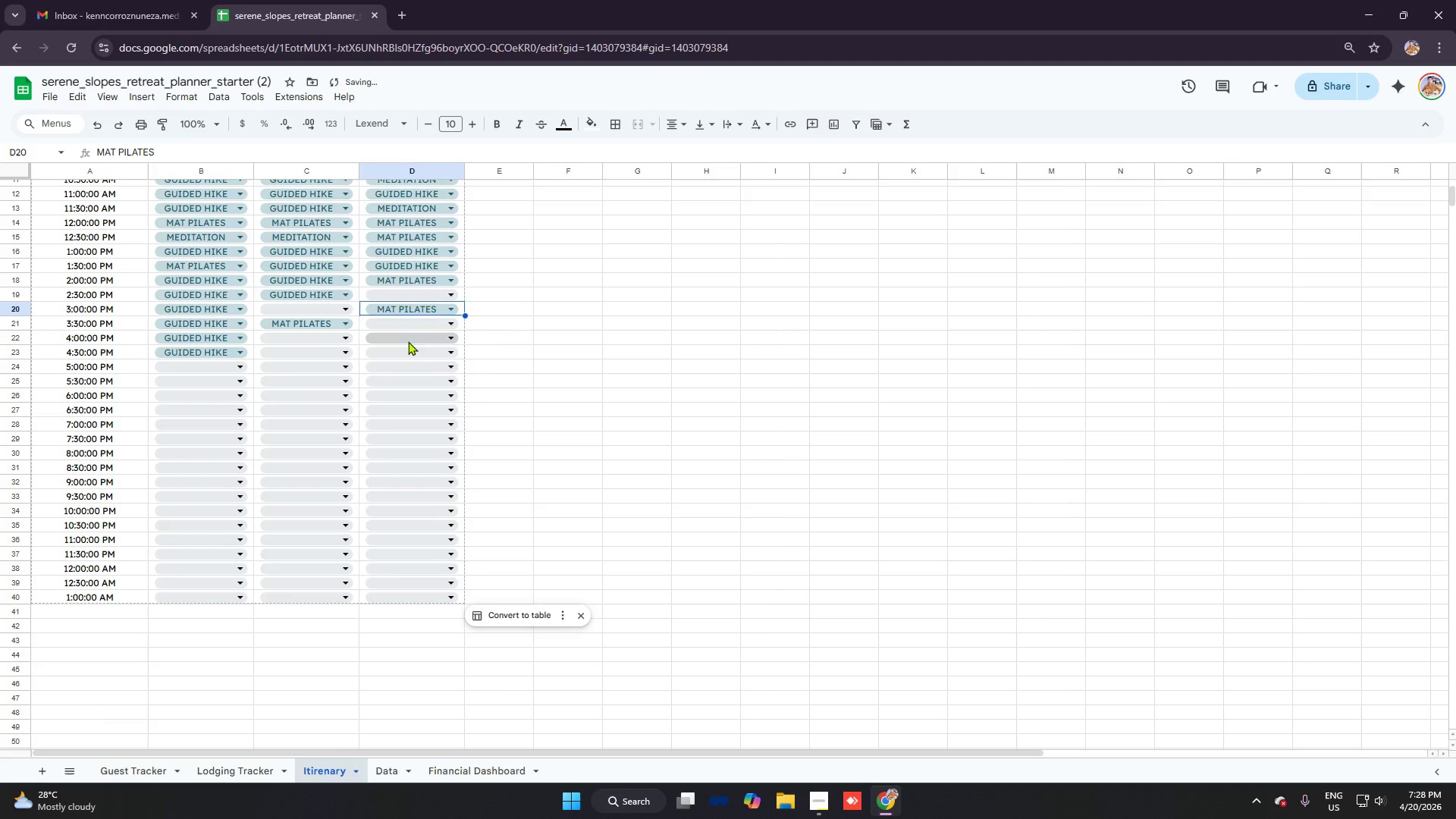 
double_click([406, 349])
 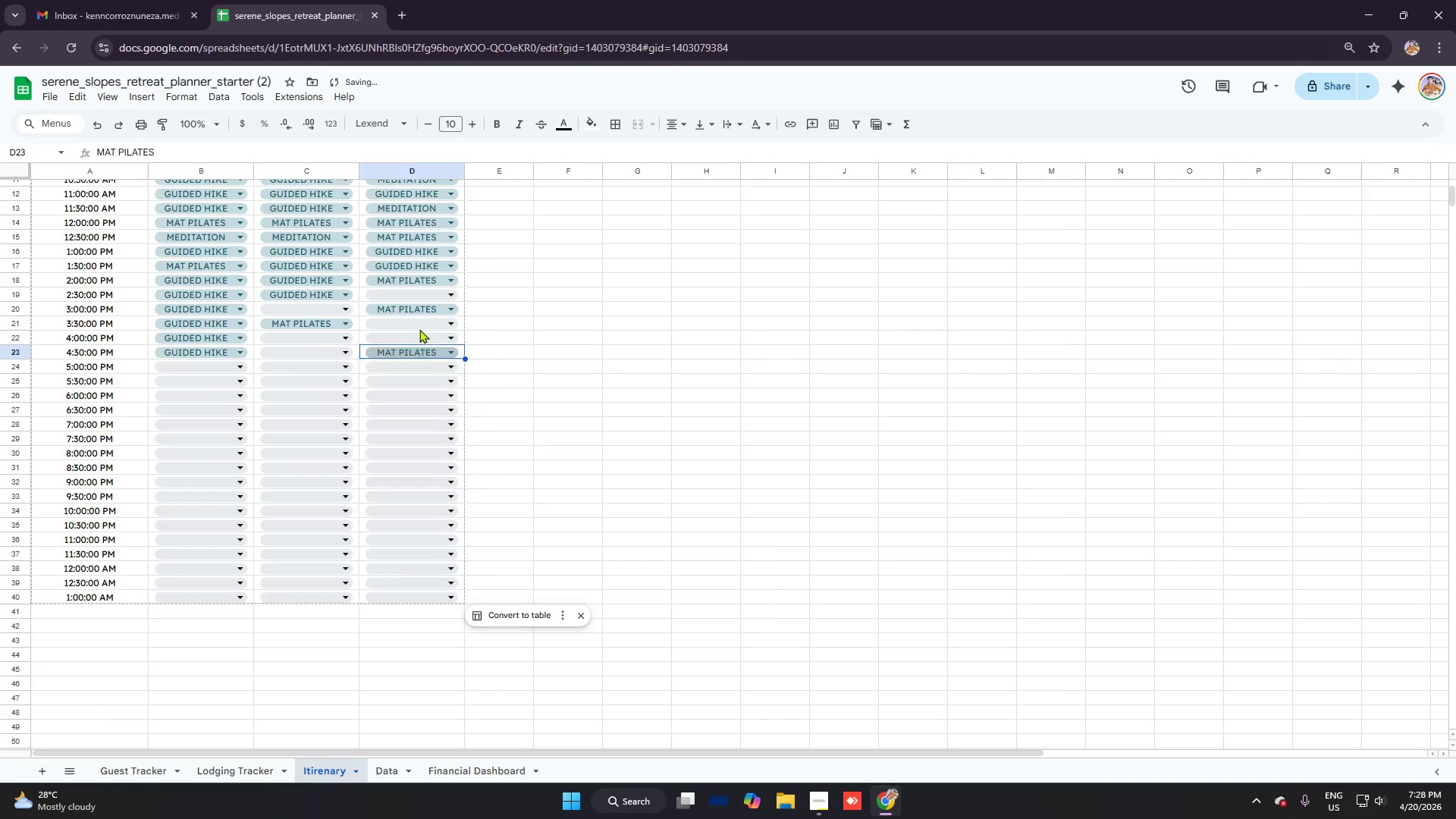 
double_click([422, 322])
 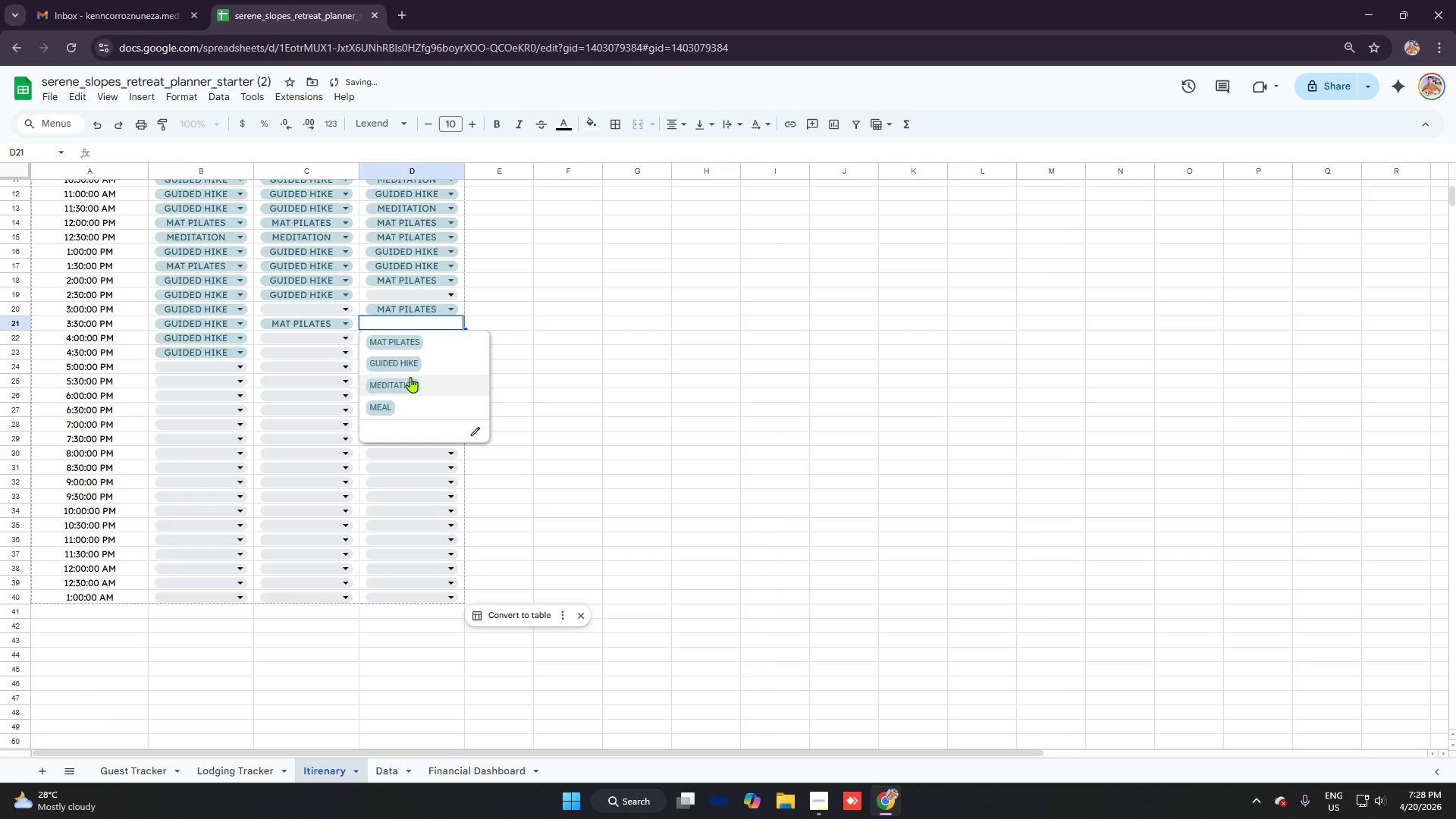 
left_click([410, 378])
 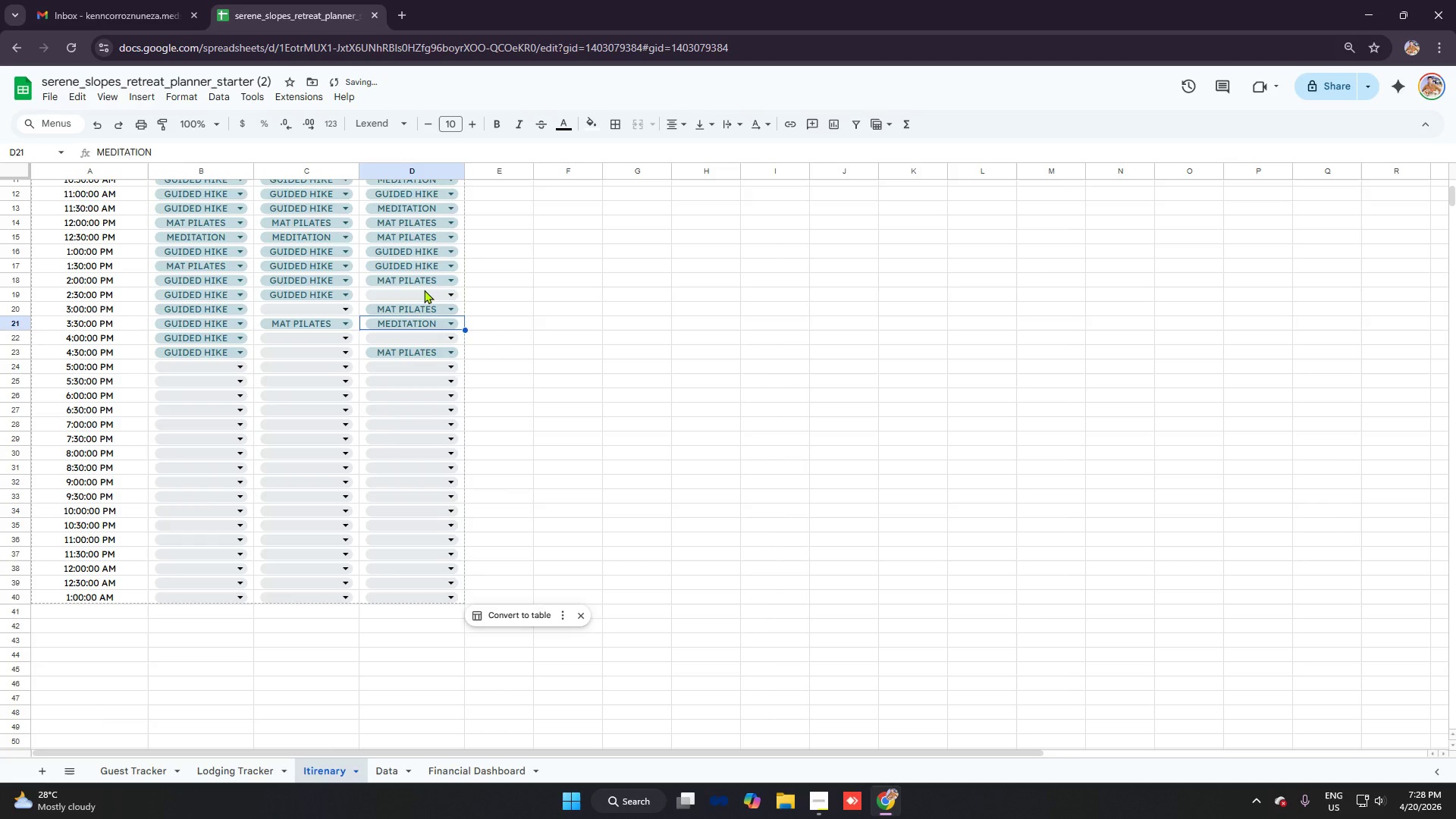 
left_click([424, 290])
 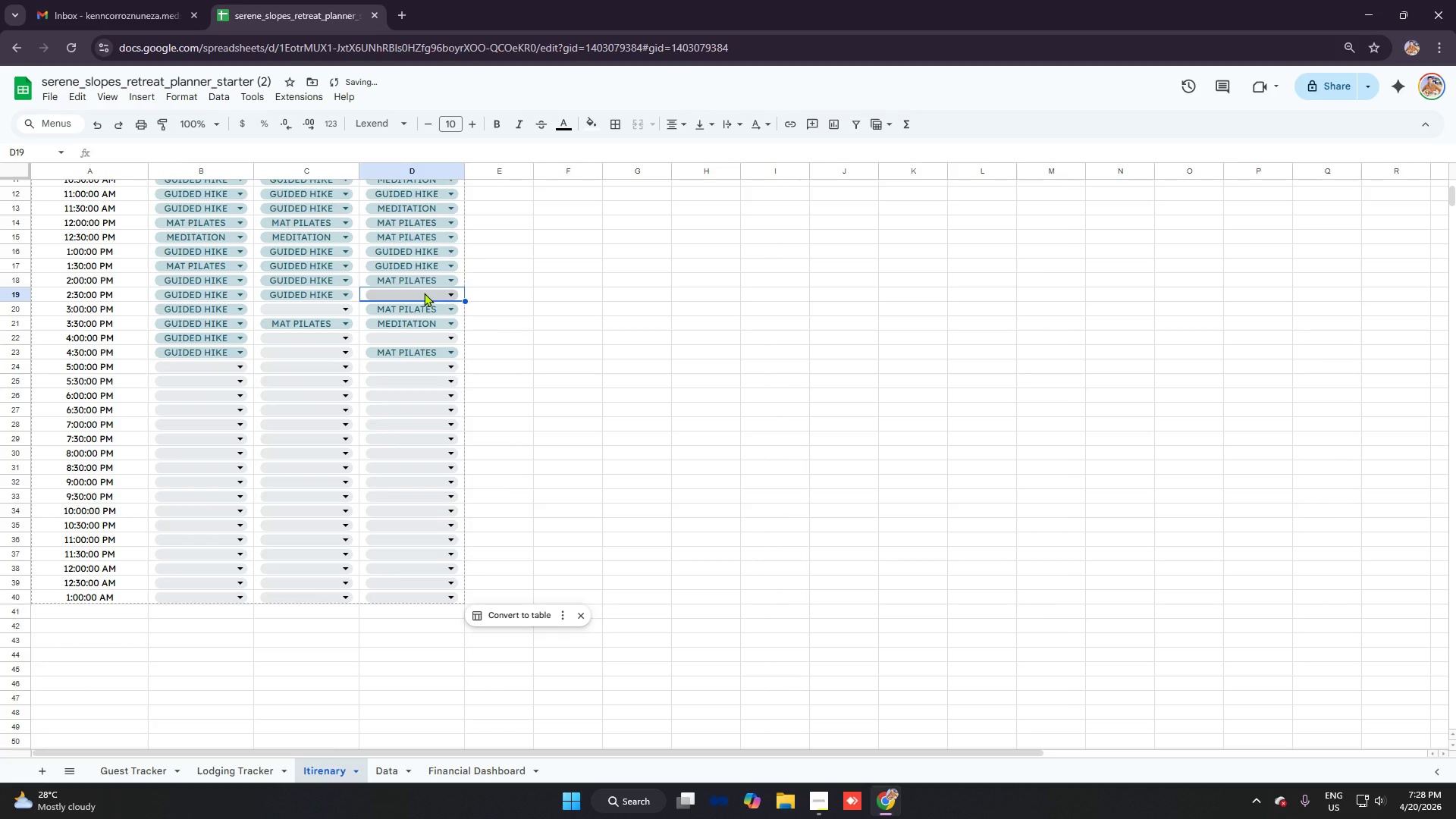 
left_click([424, 293])
 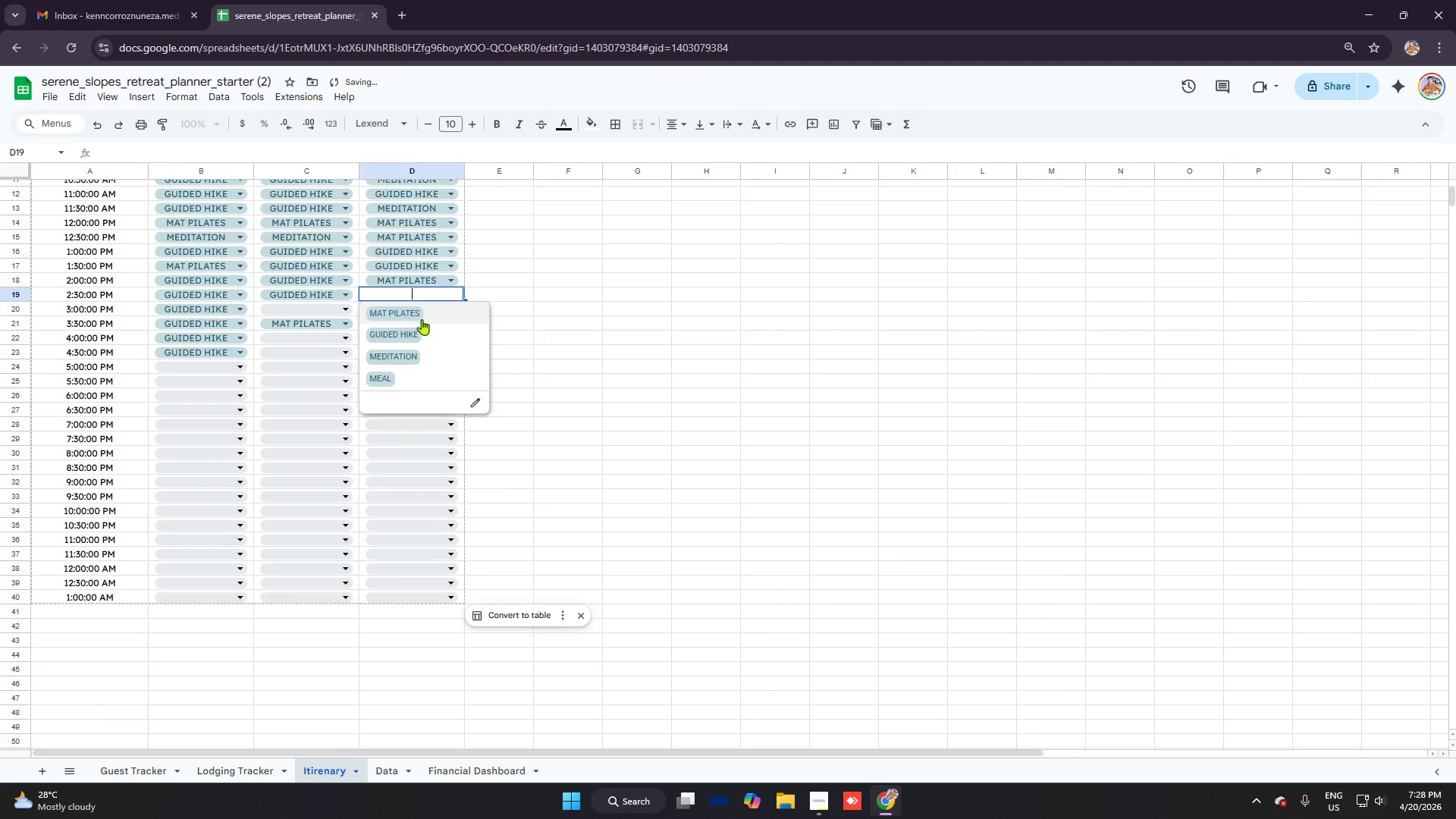 
left_click([422, 319])
 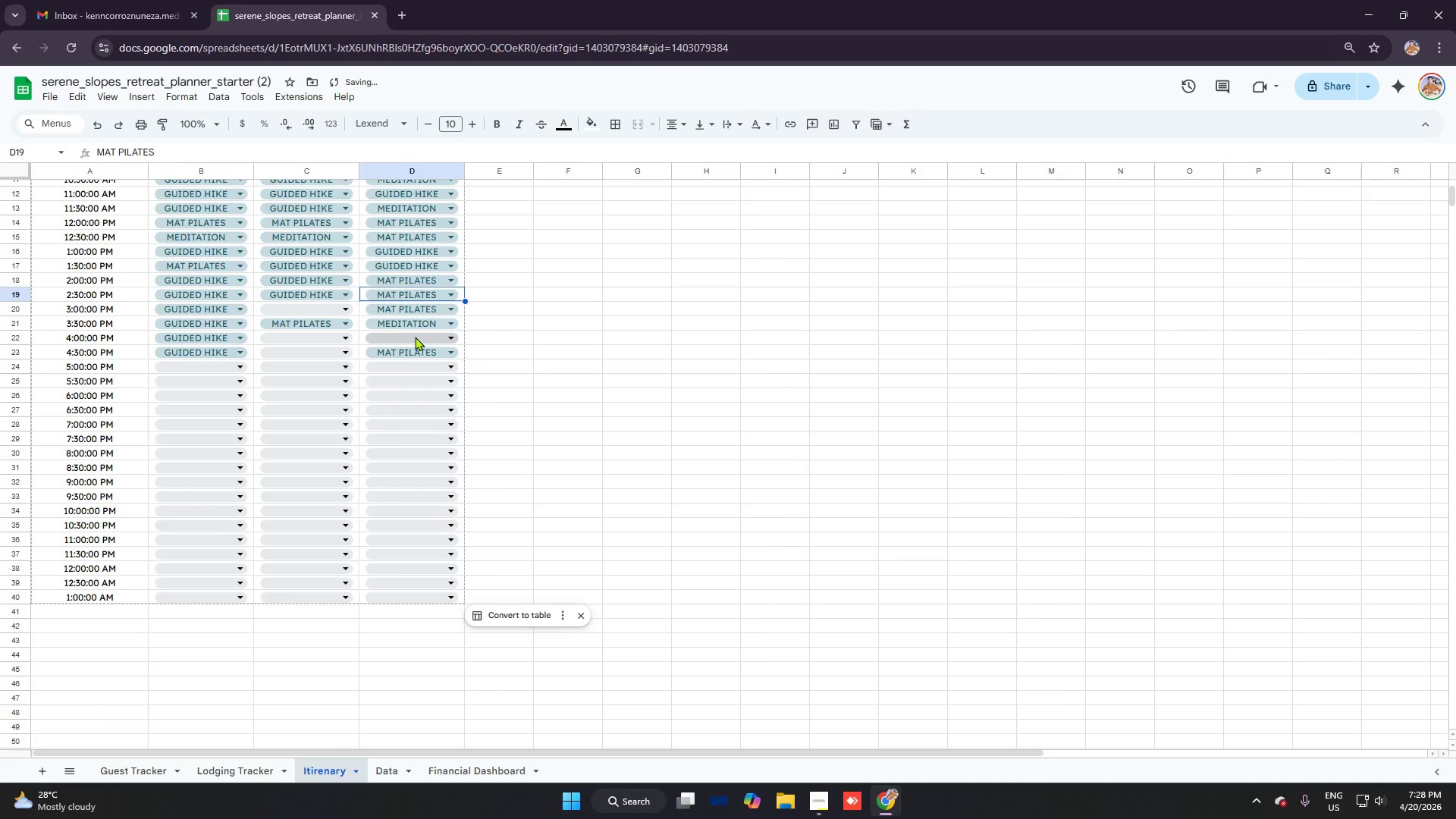 
left_click([417, 340])
 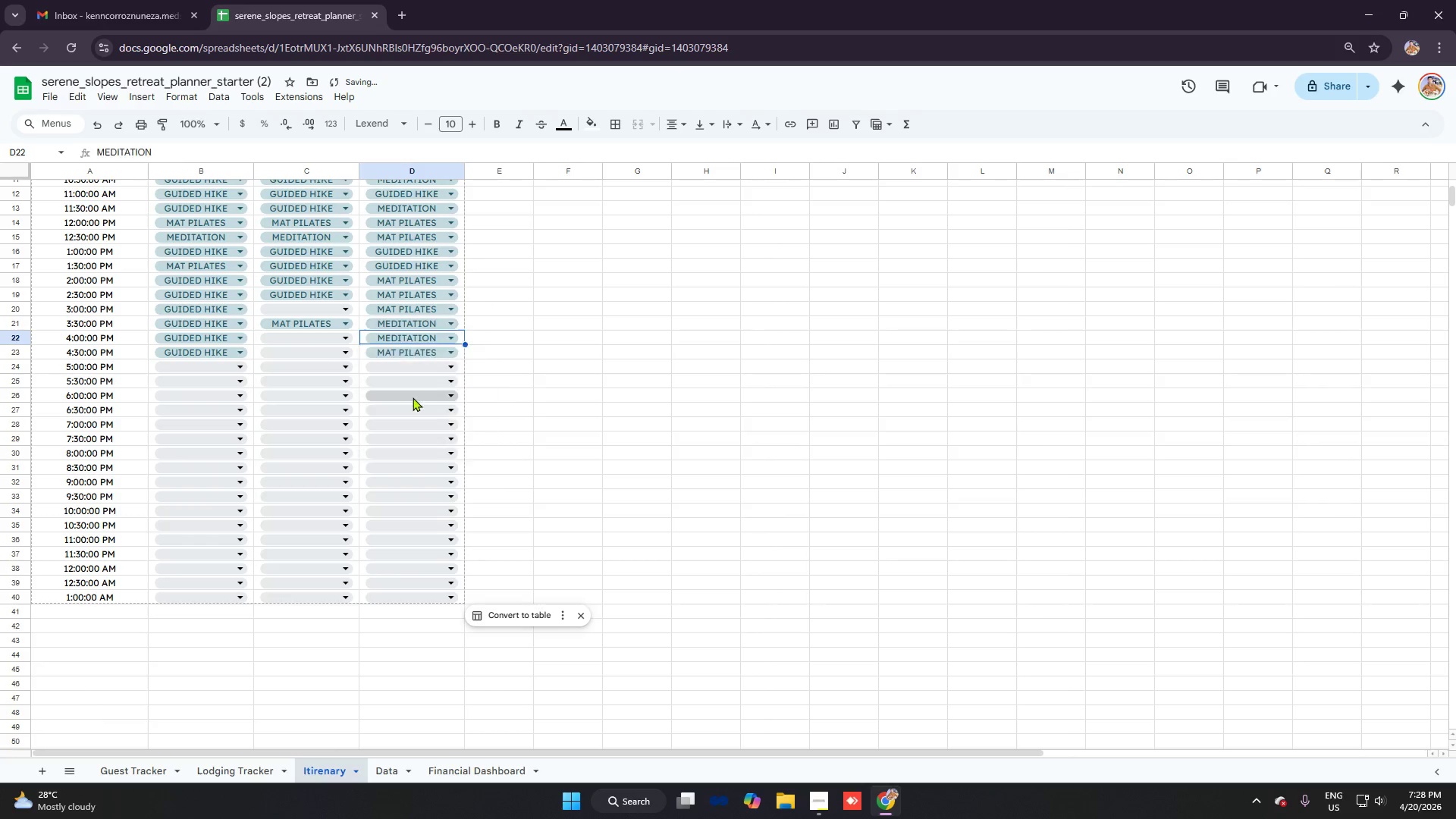 
double_click([413, 397])
 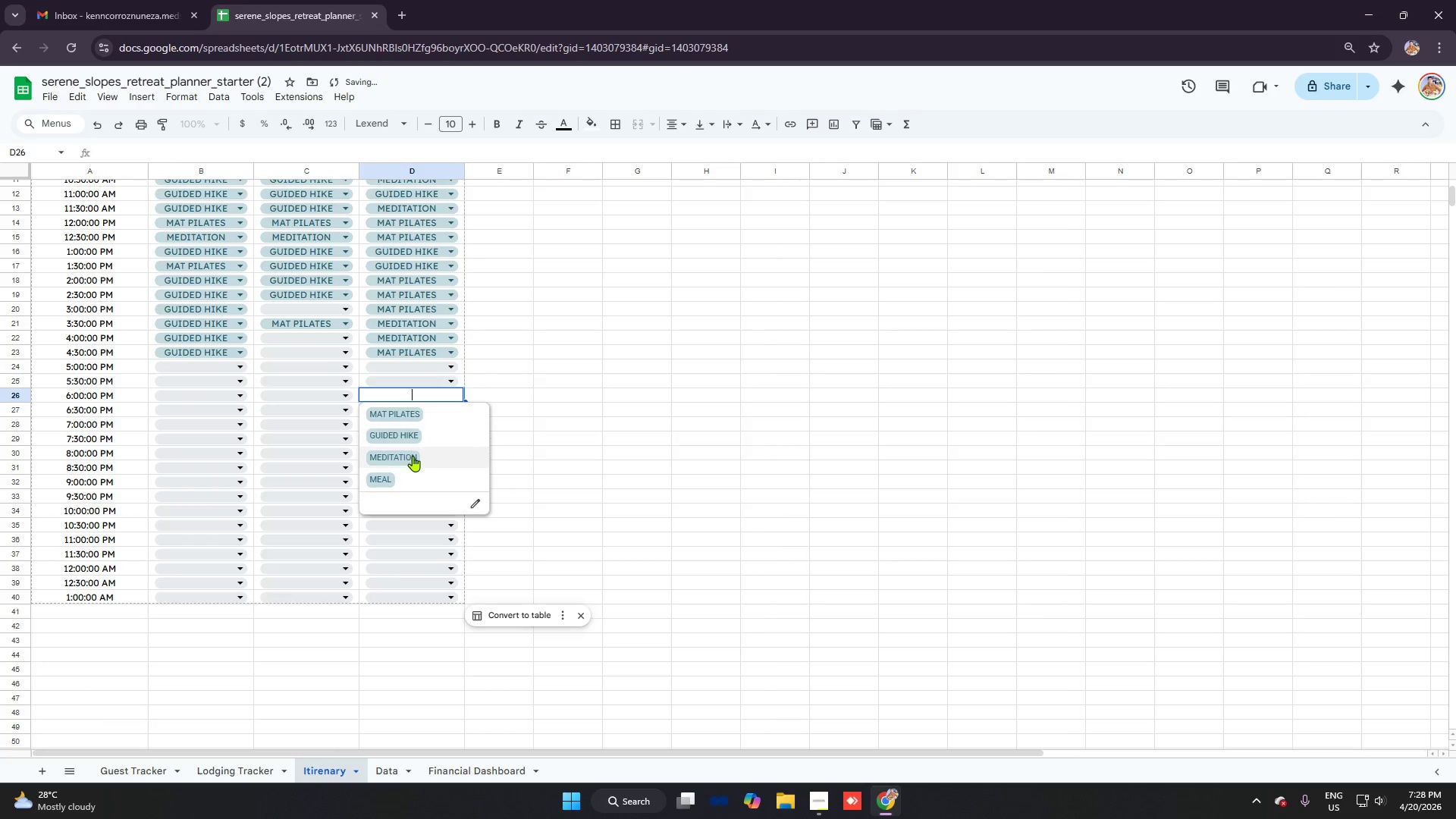 
left_click([413, 456])
 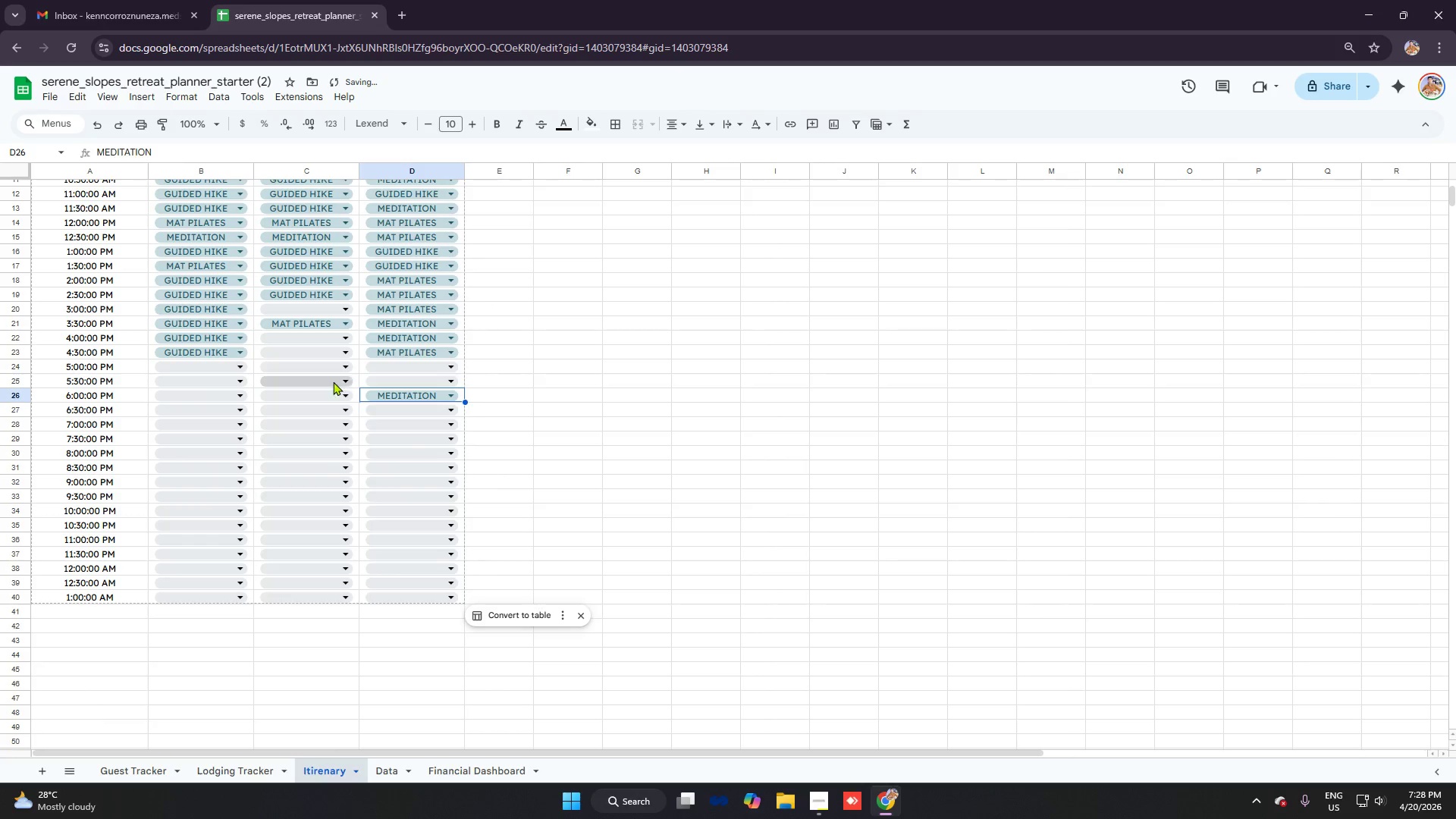 
left_click([327, 372])
 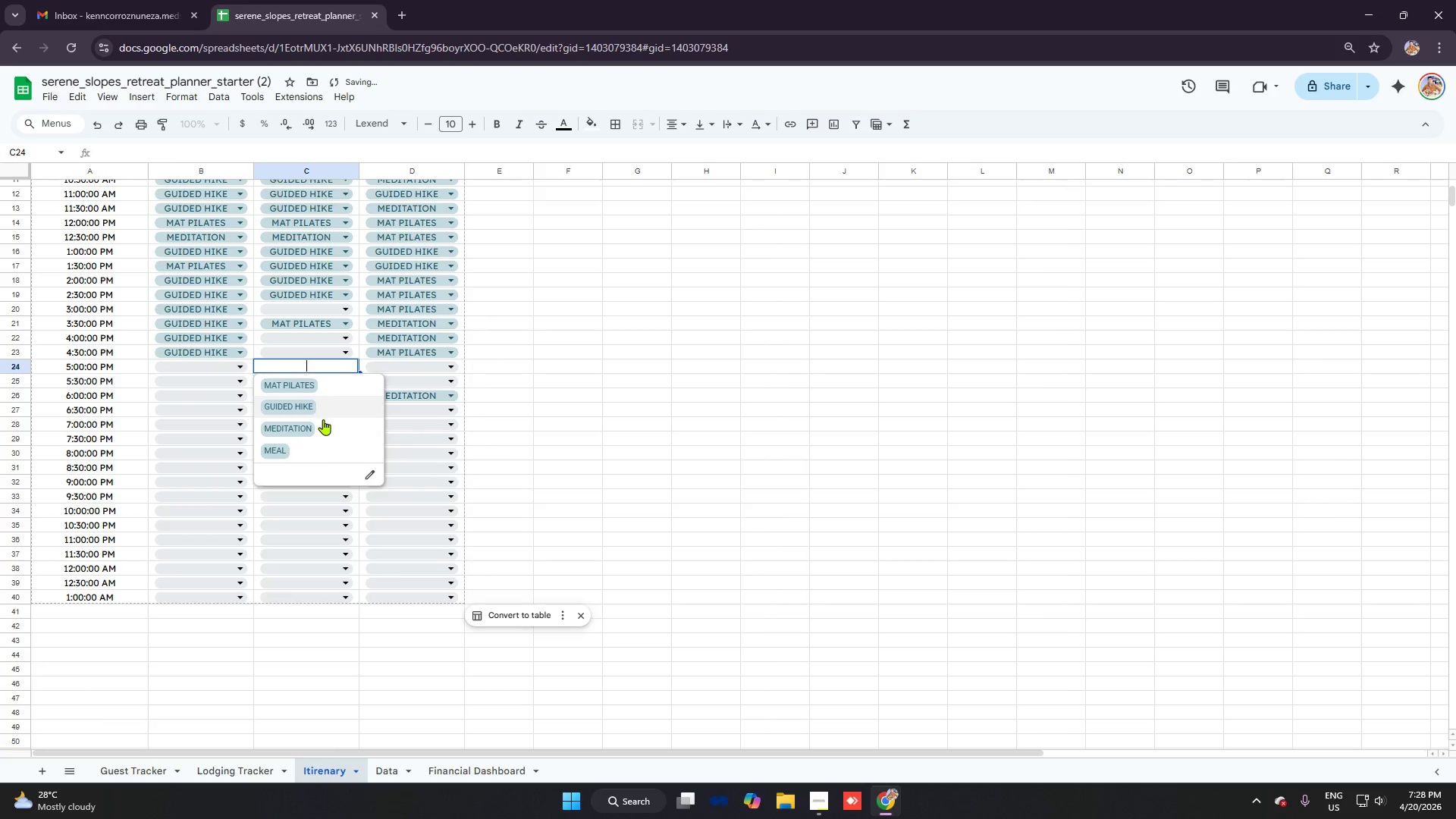 
left_click([323, 420])
 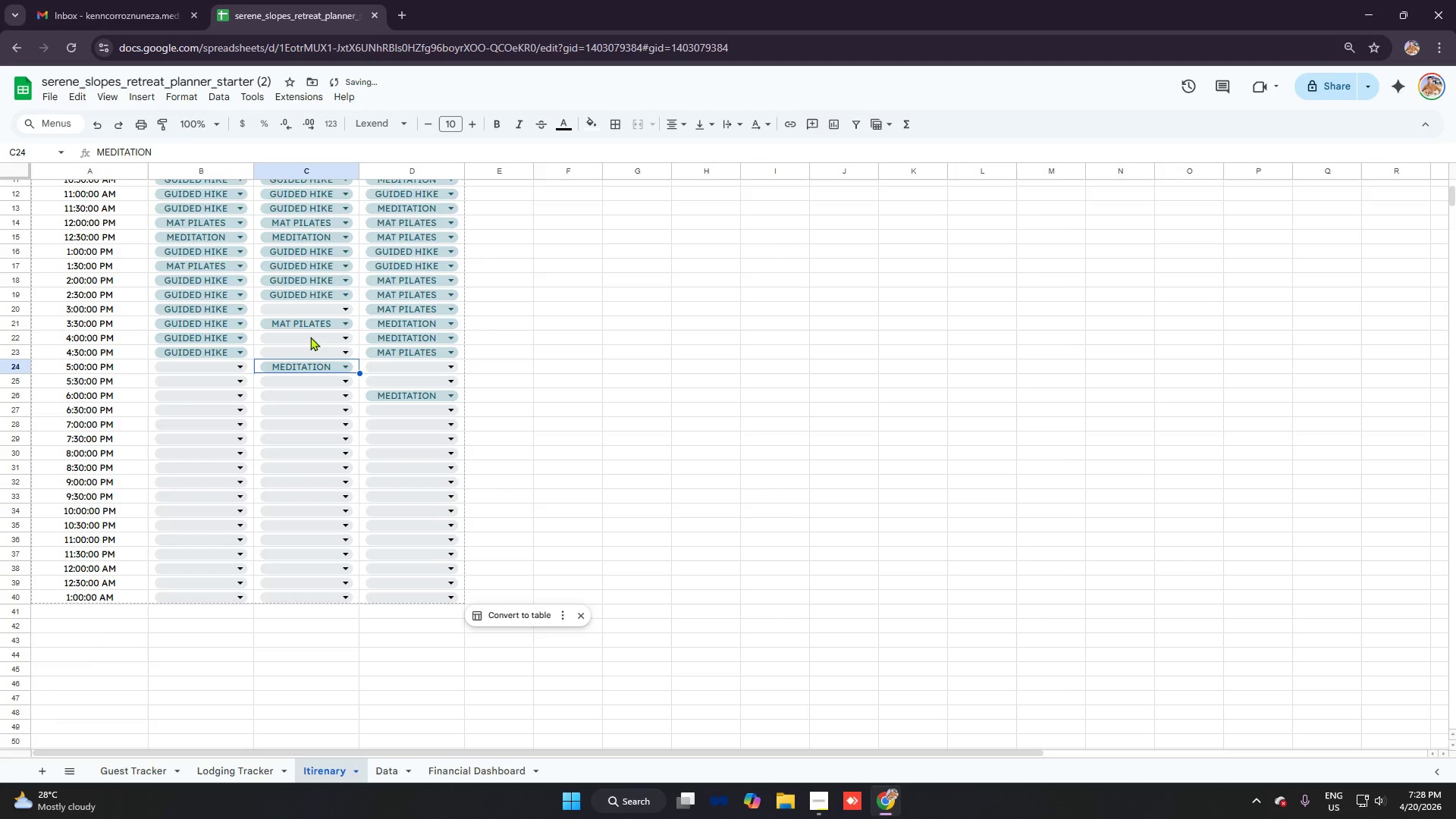 
left_click([311, 340])
 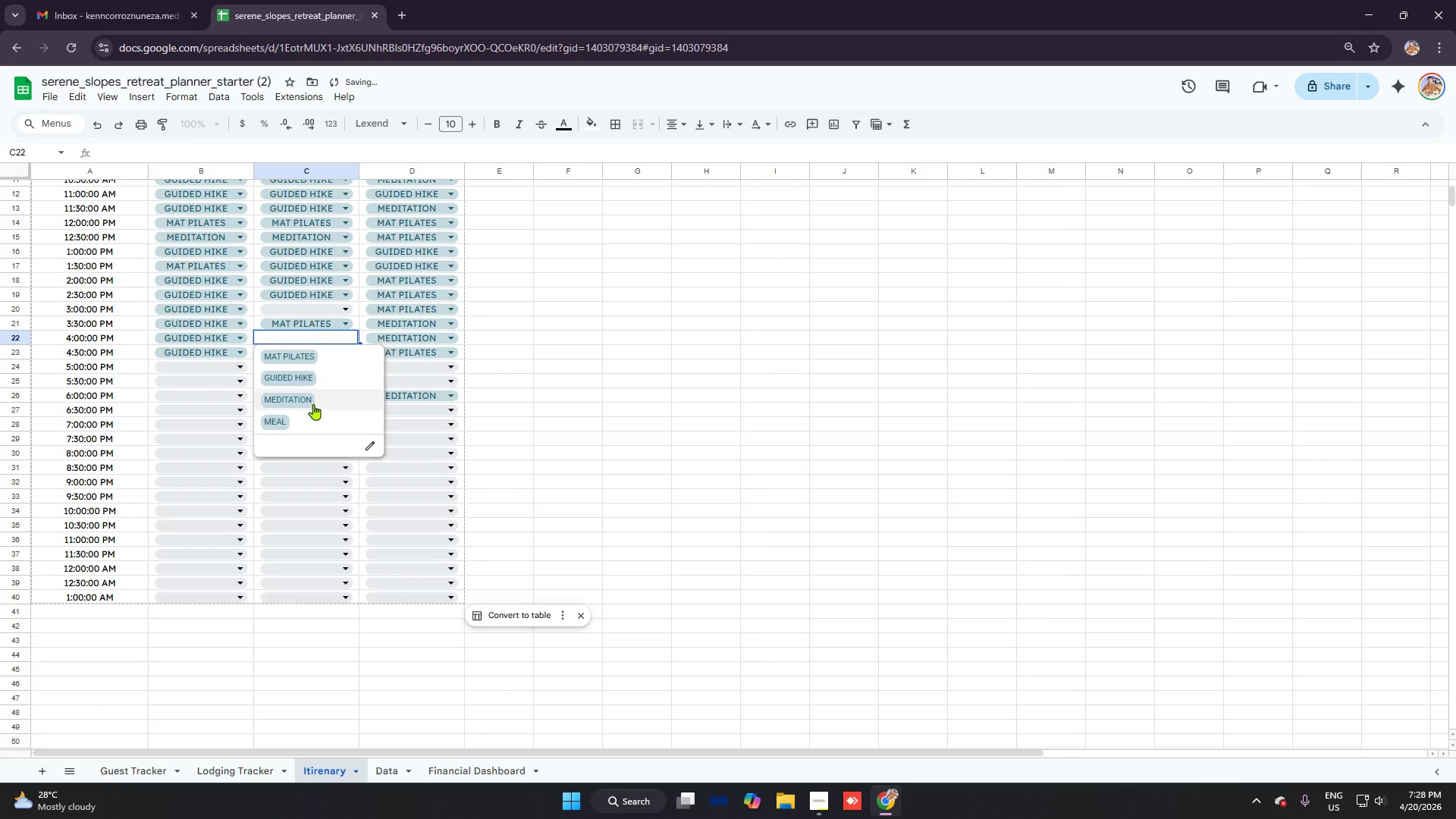 
left_click([313, 404])
 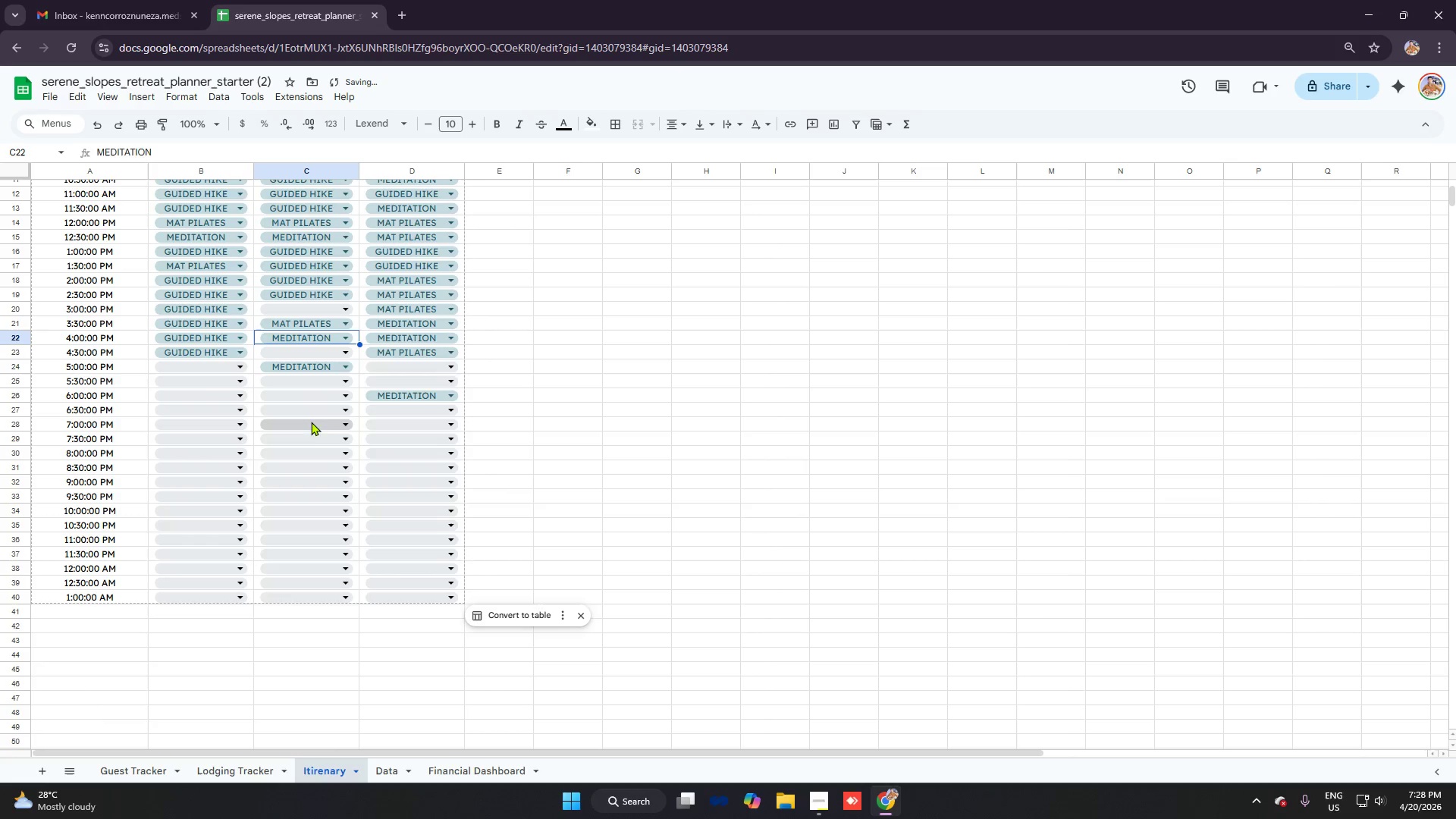 
left_click([307, 405])
 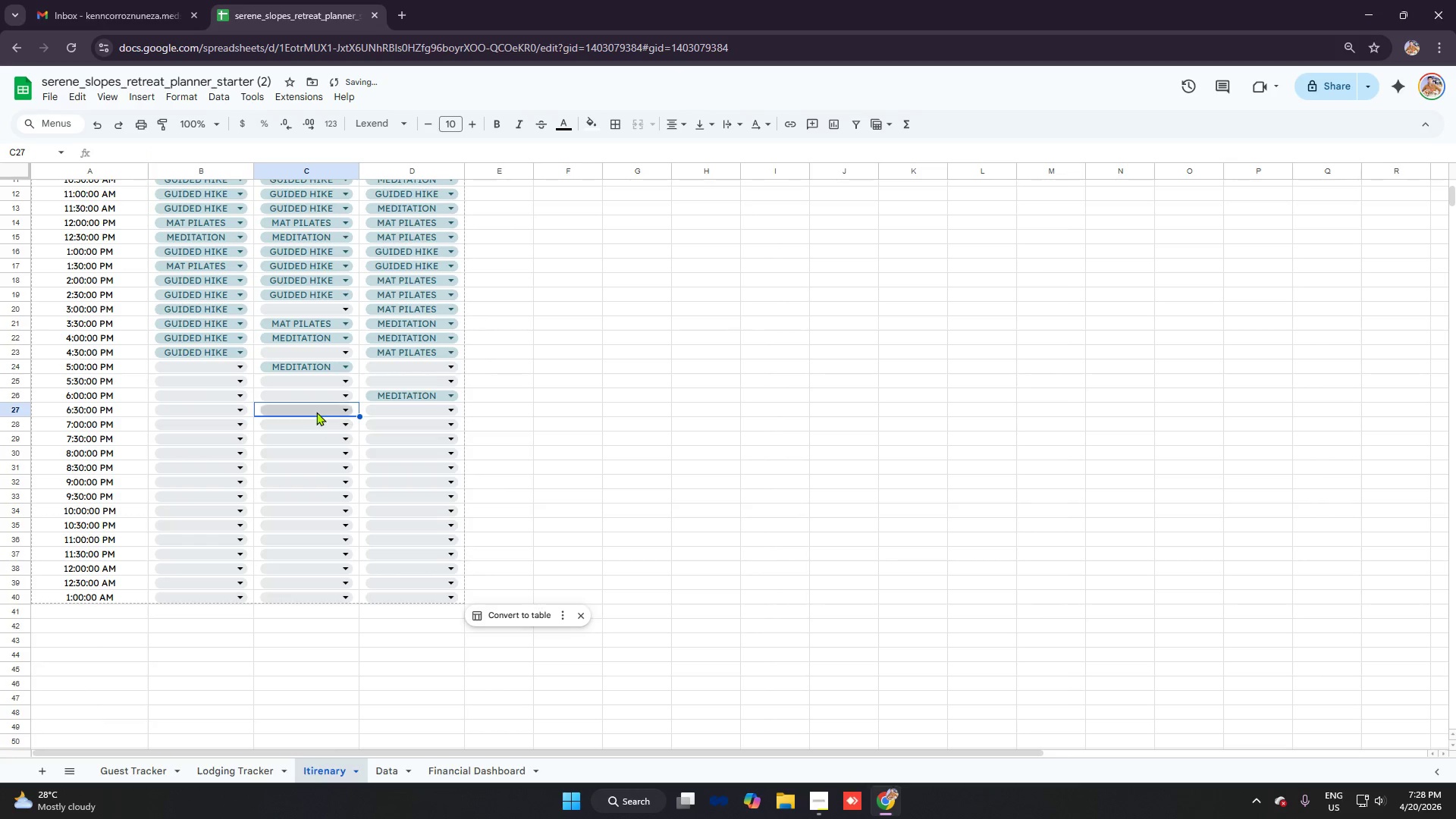 
left_click([316, 412])
 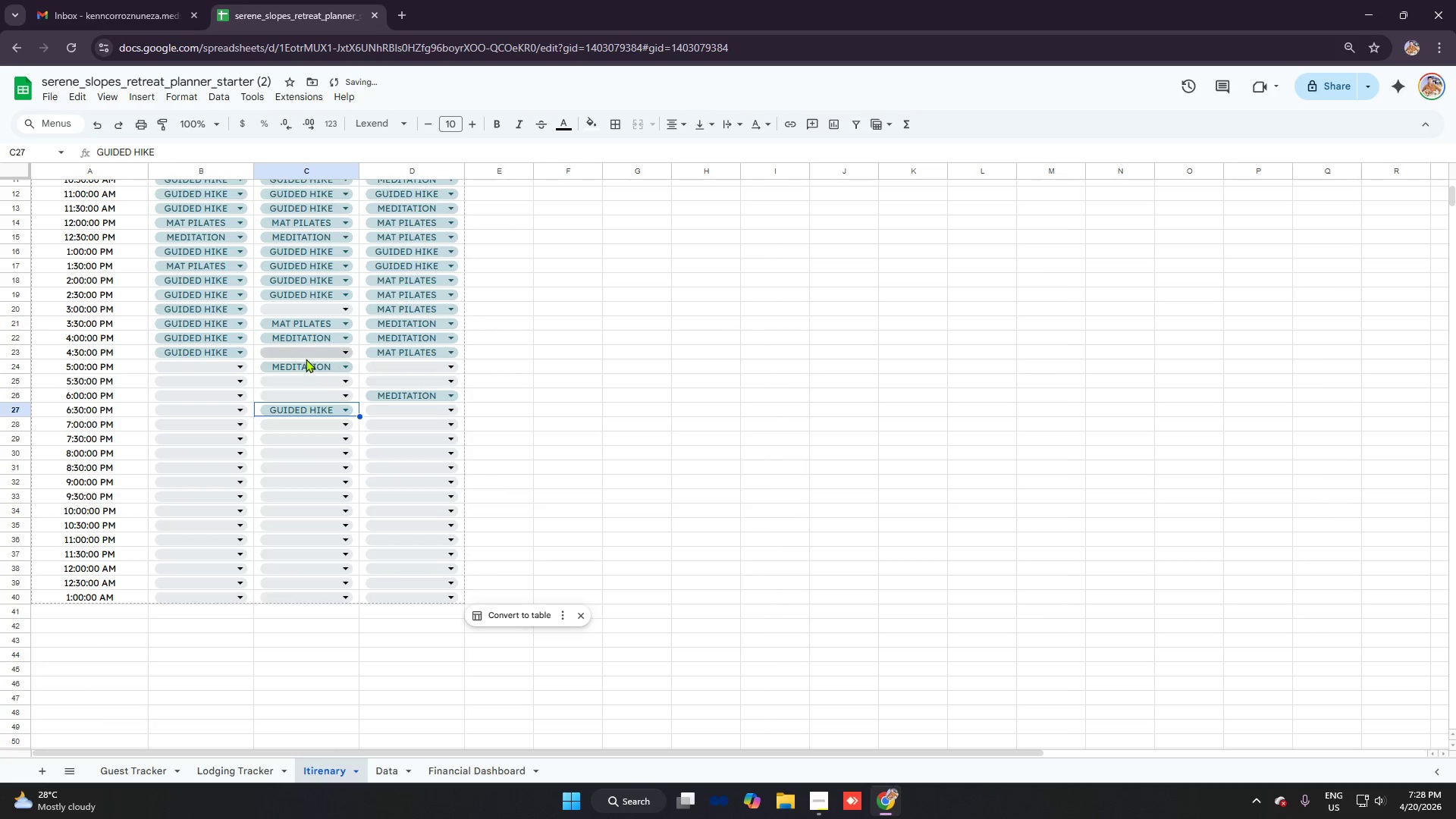 
left_click([306, 359])
 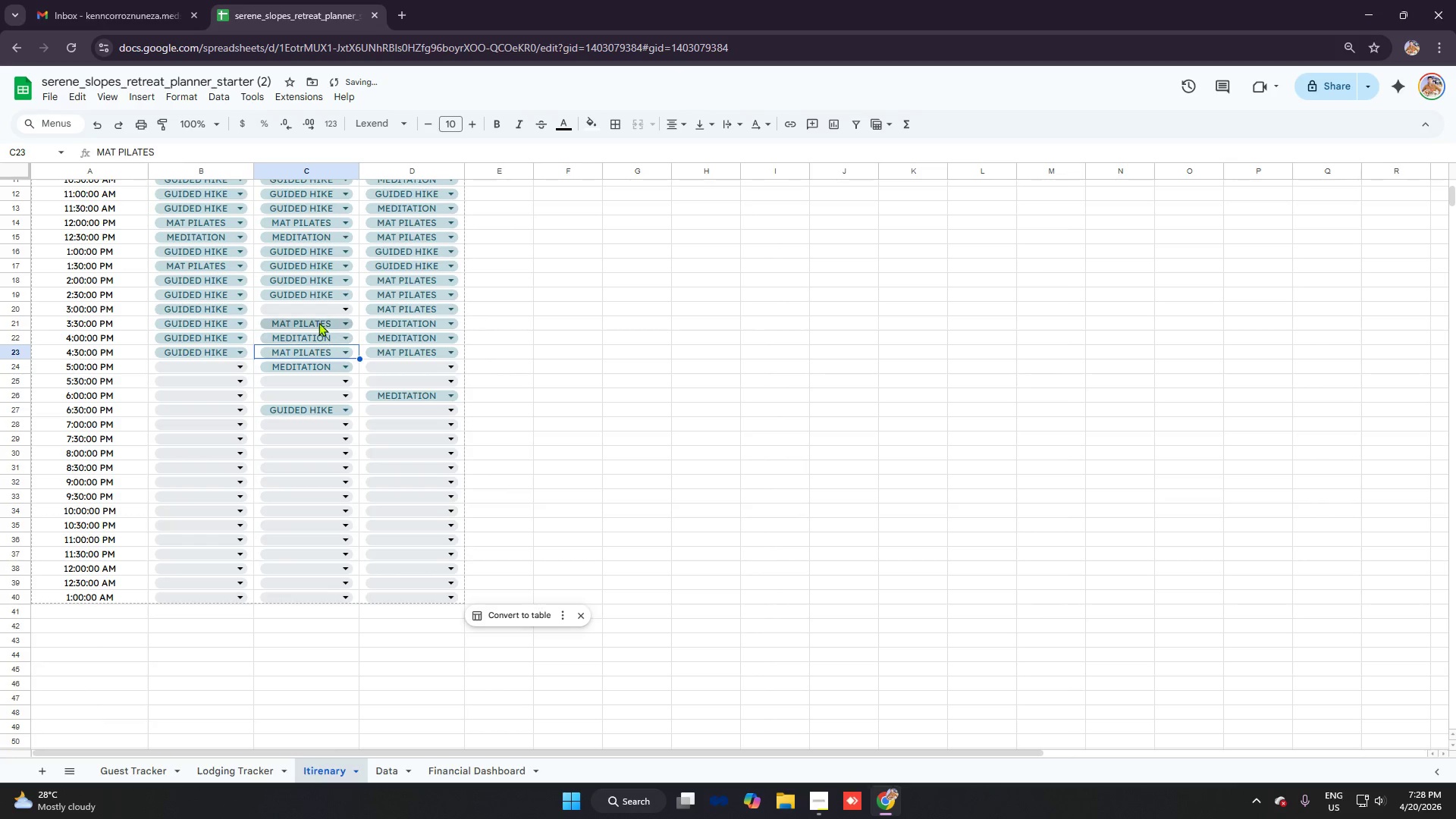 
left_click([318, 312])
 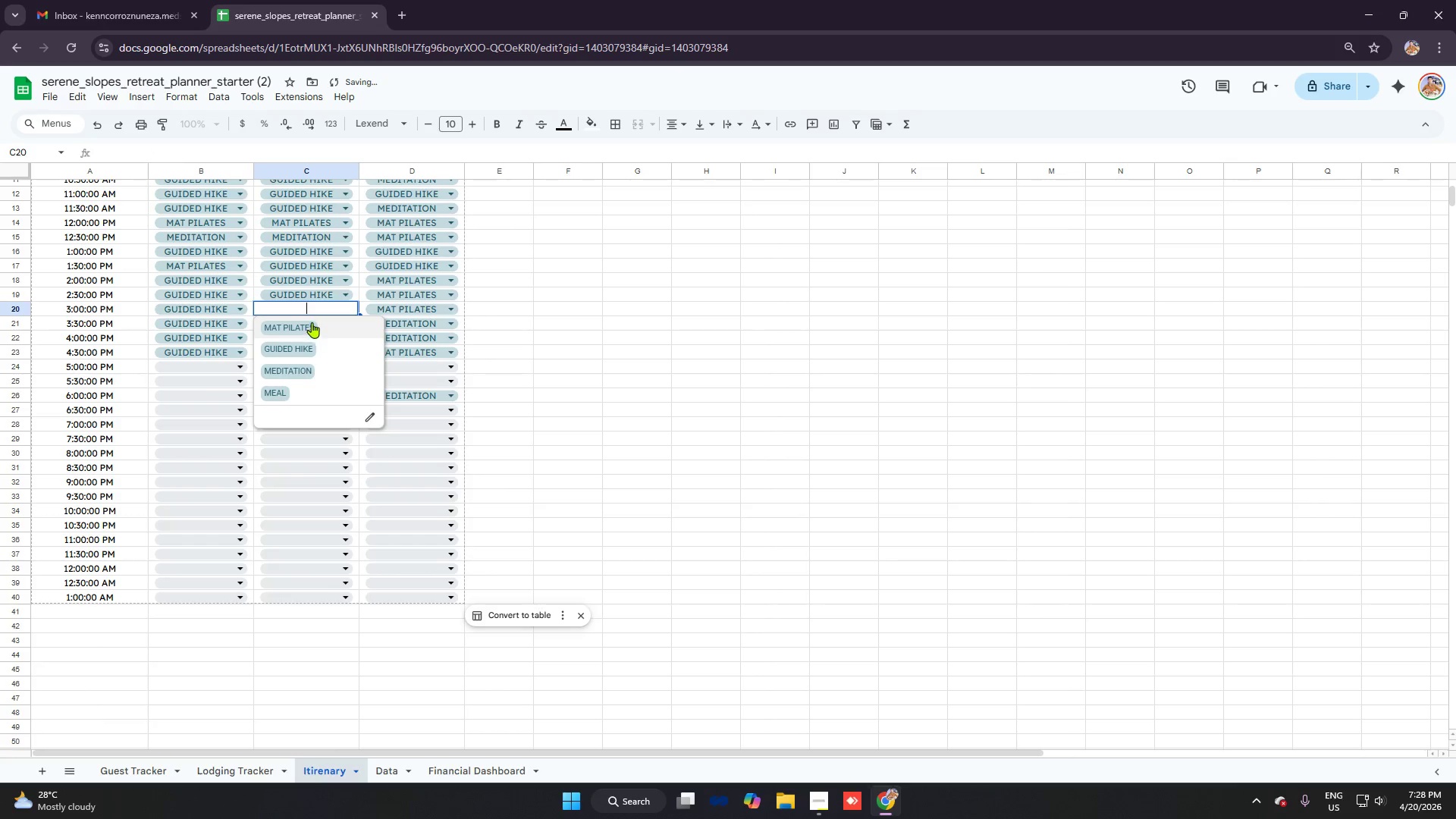 
left_click([312, 322])
 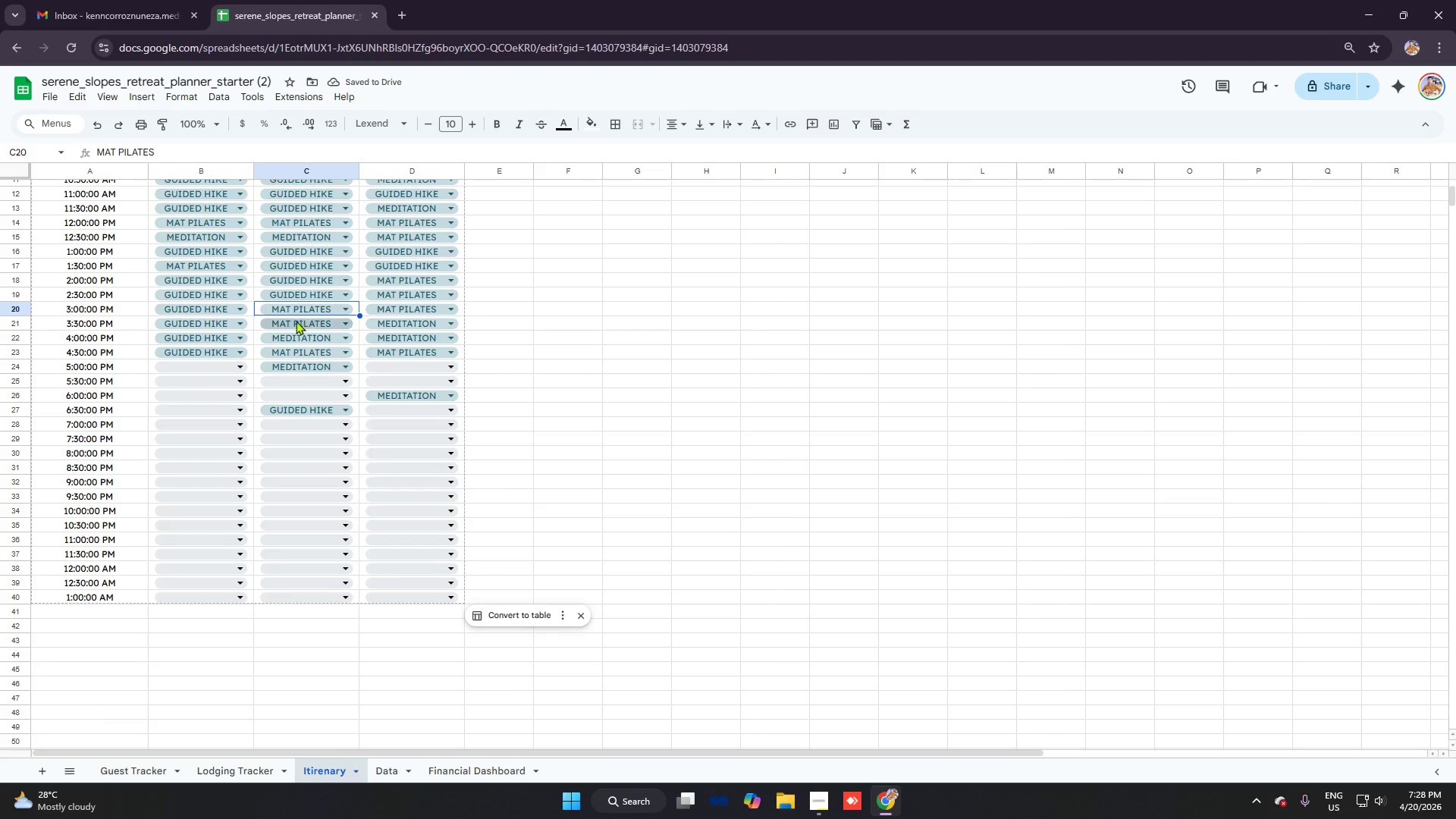 
left_click([207, 372])
 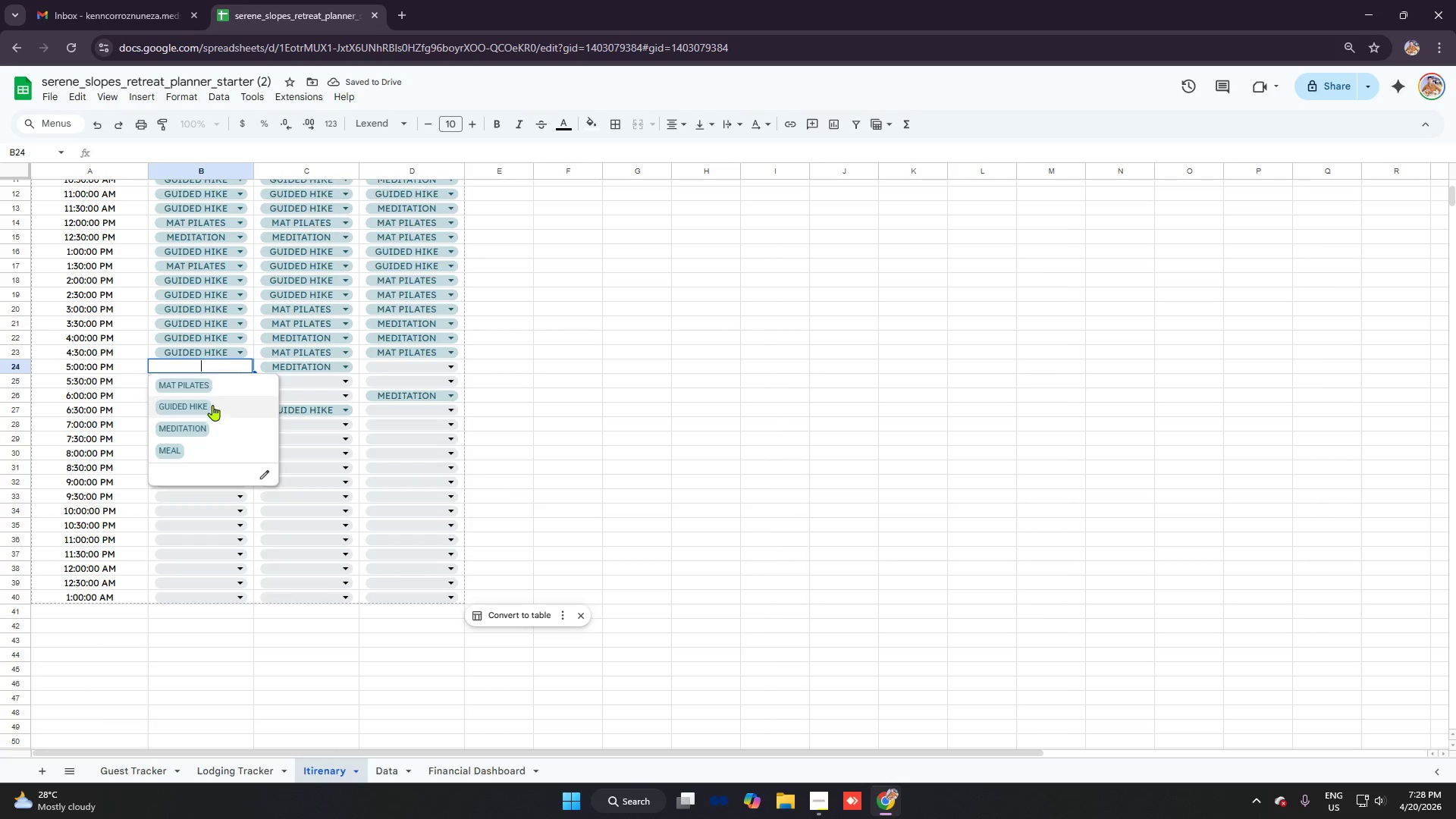 
left_click([209, 409])
 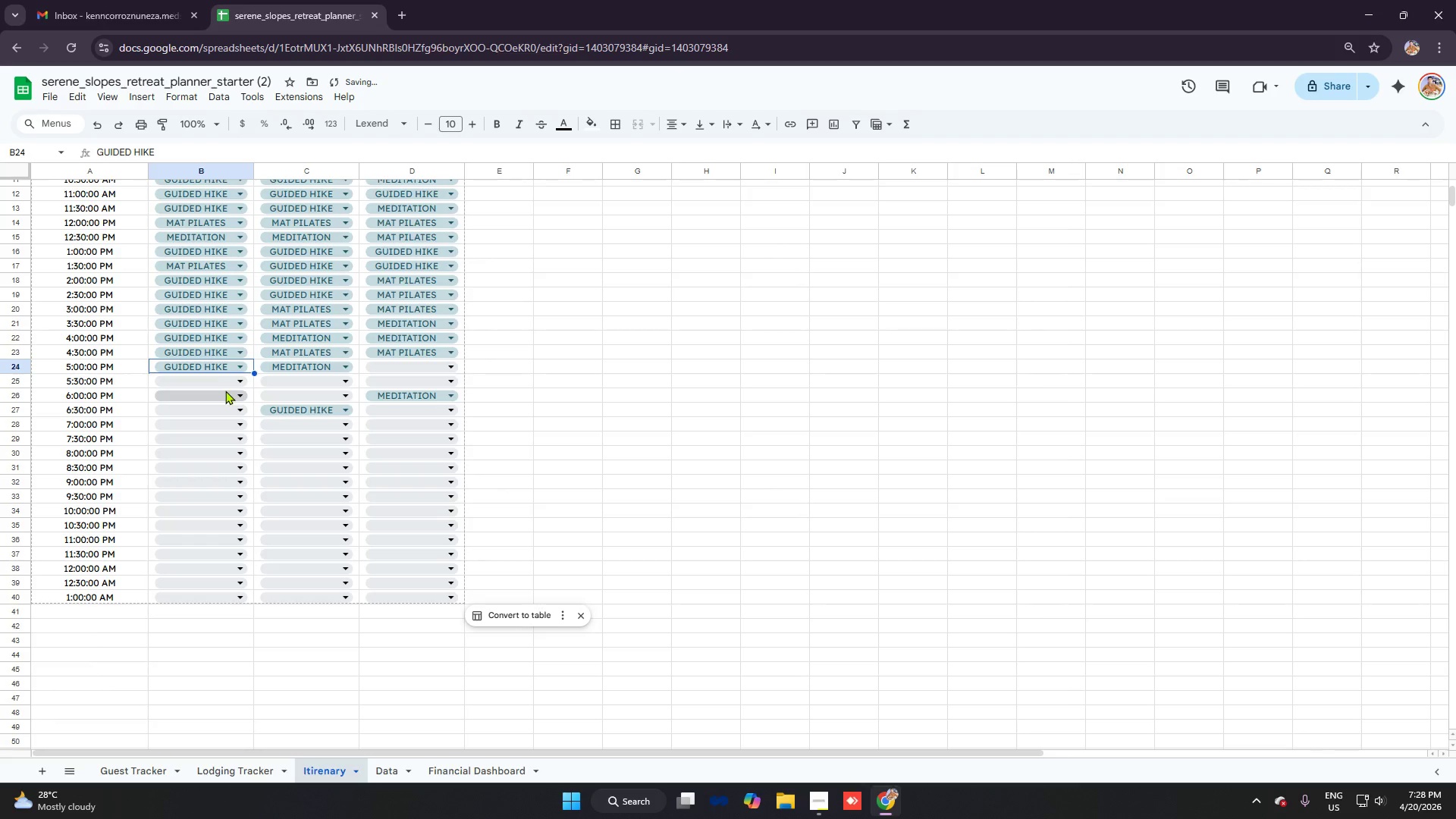 
scroll: coordinate [224, 330], scroll_direction: down, amount: 2.0
 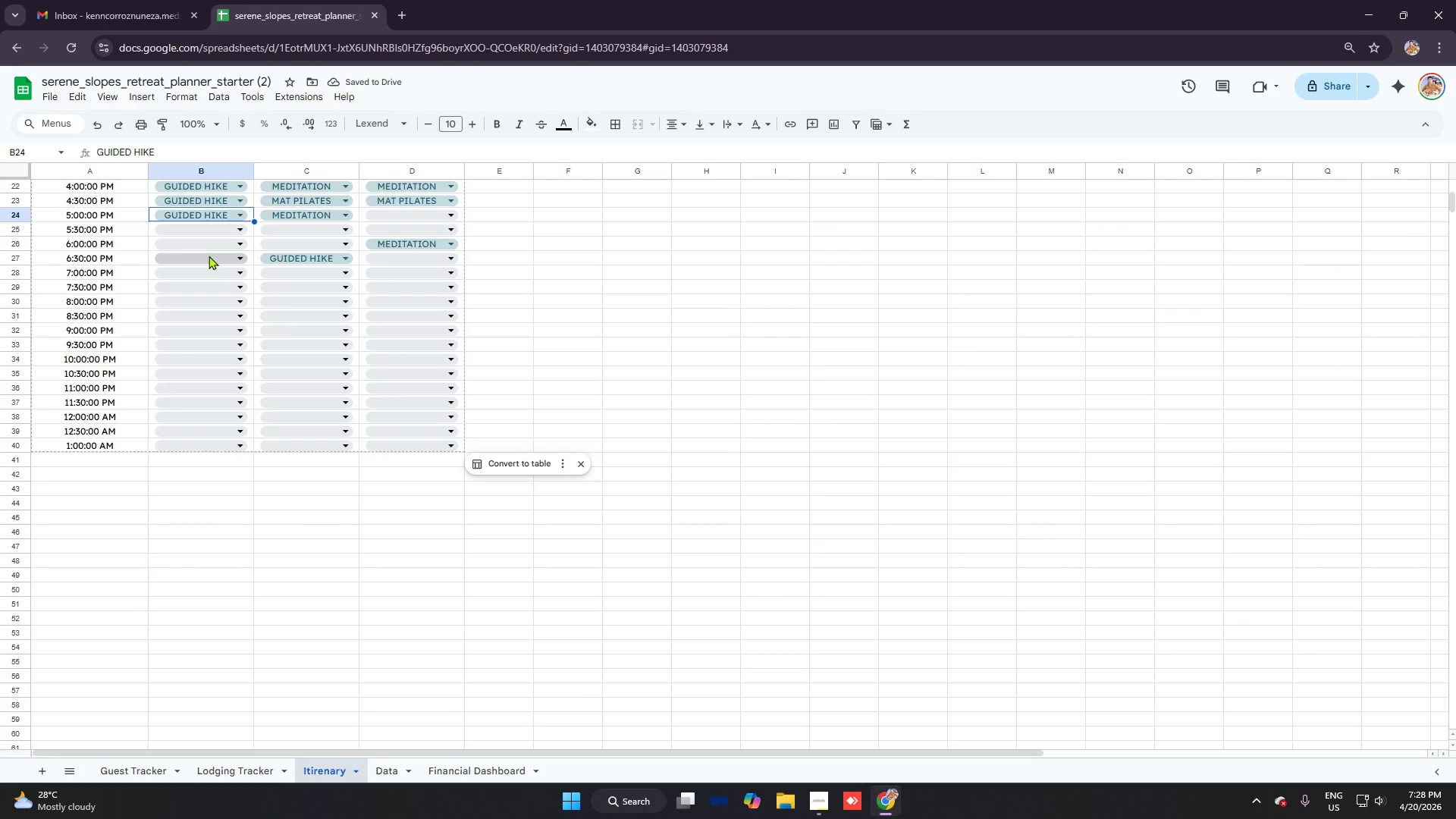 
left_click([209, 249])
 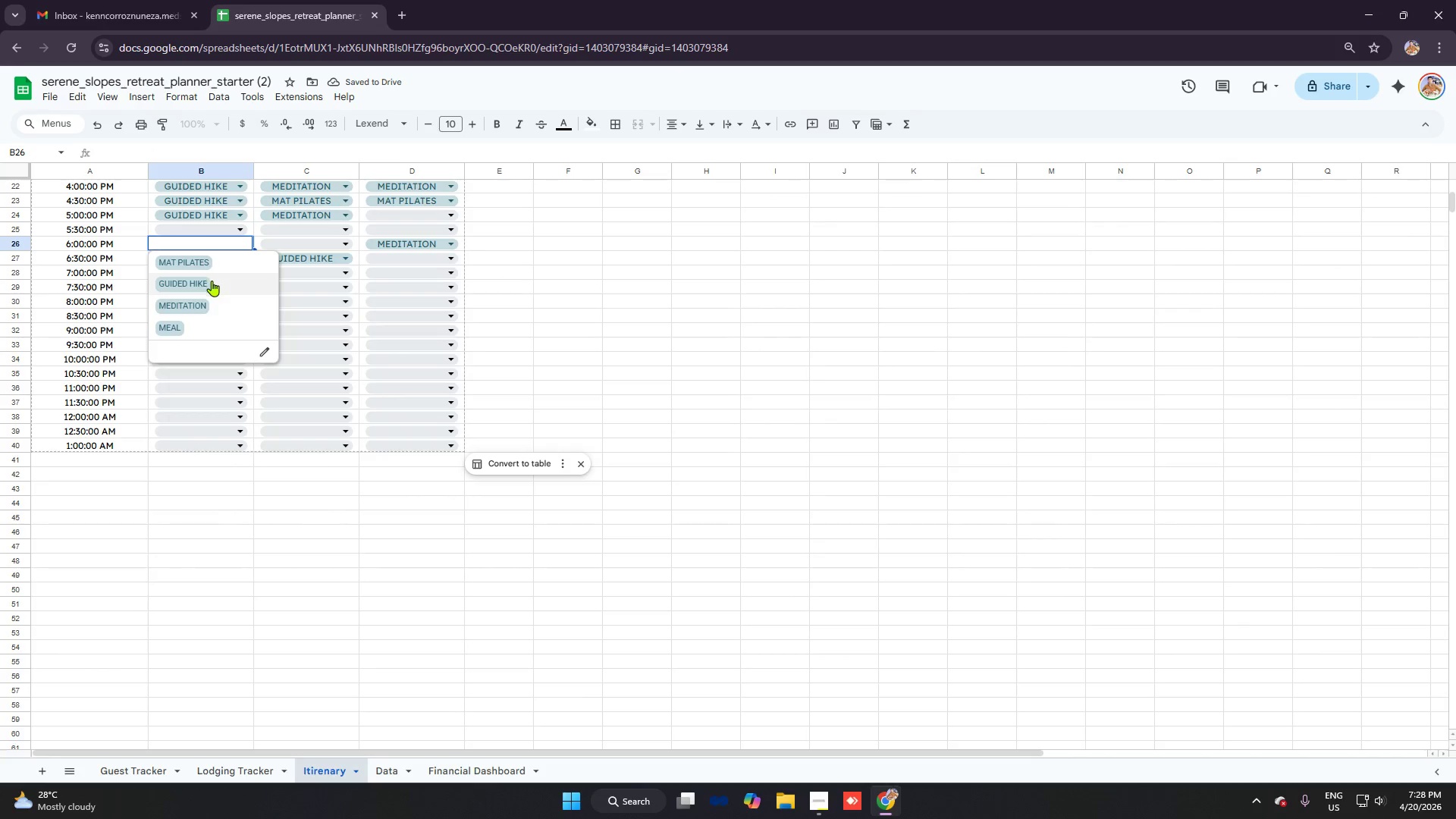 
left_click([209, 309])
 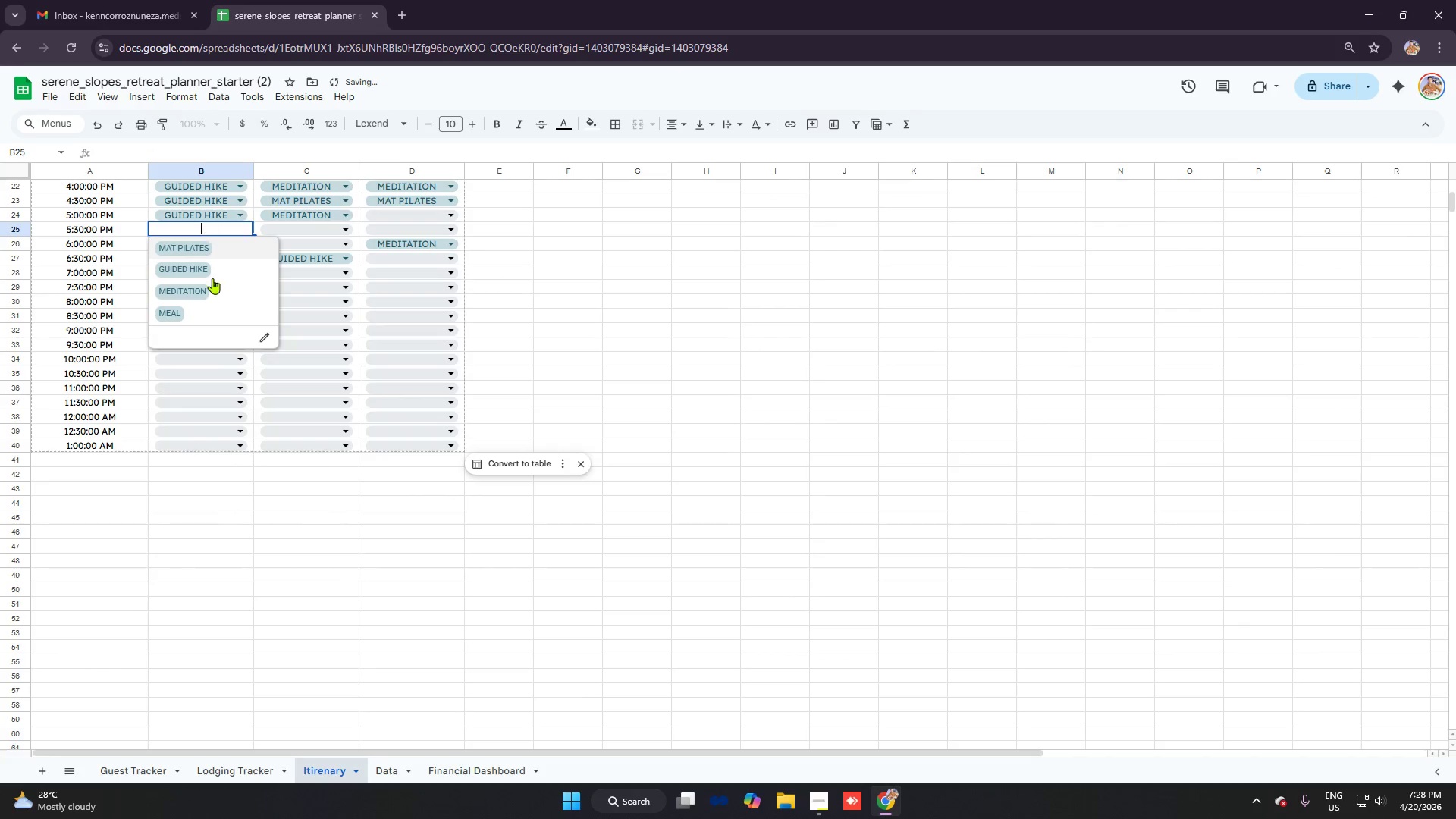 
double_click([216, 305])
 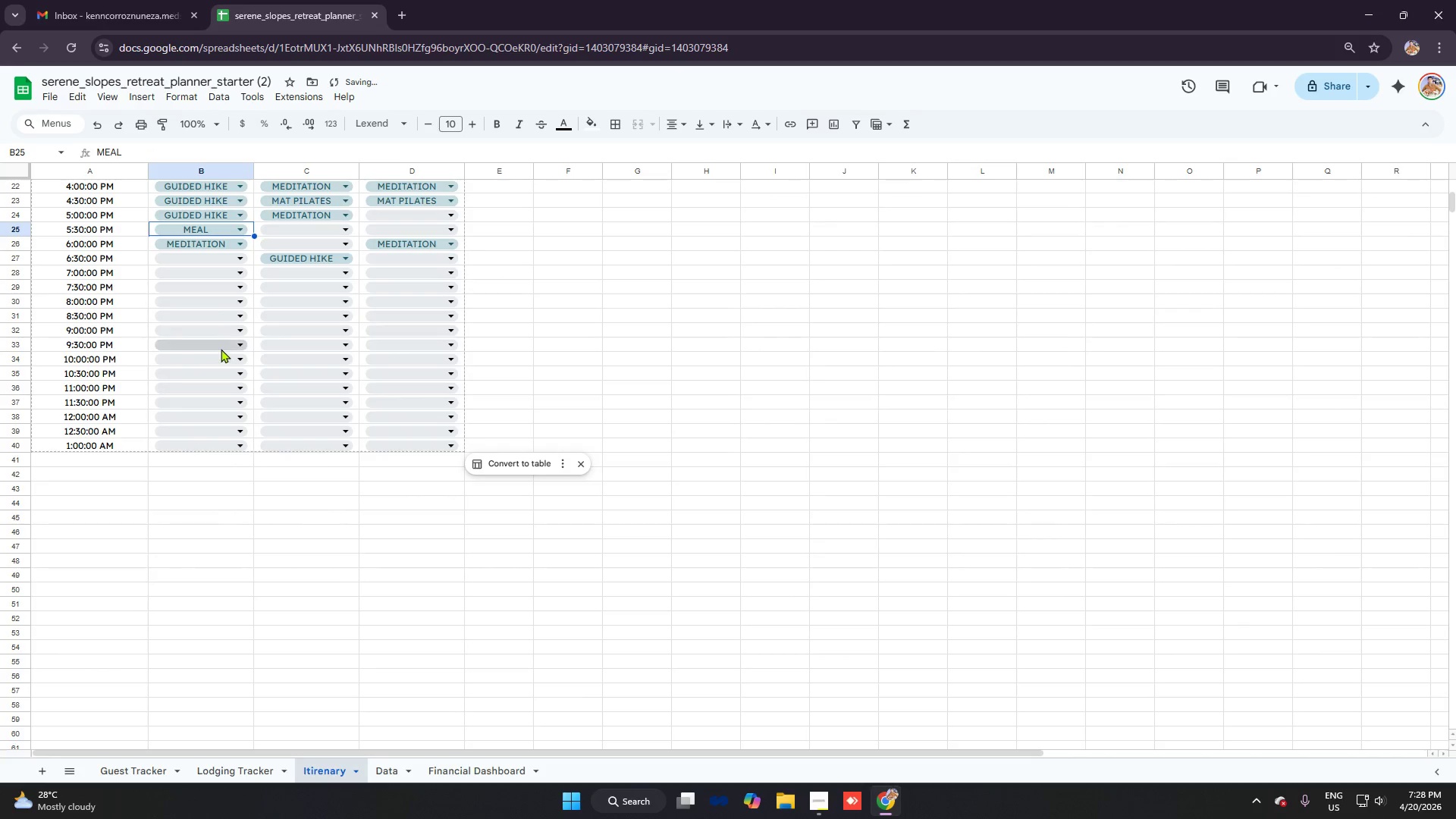 
left_click([221, 349])
 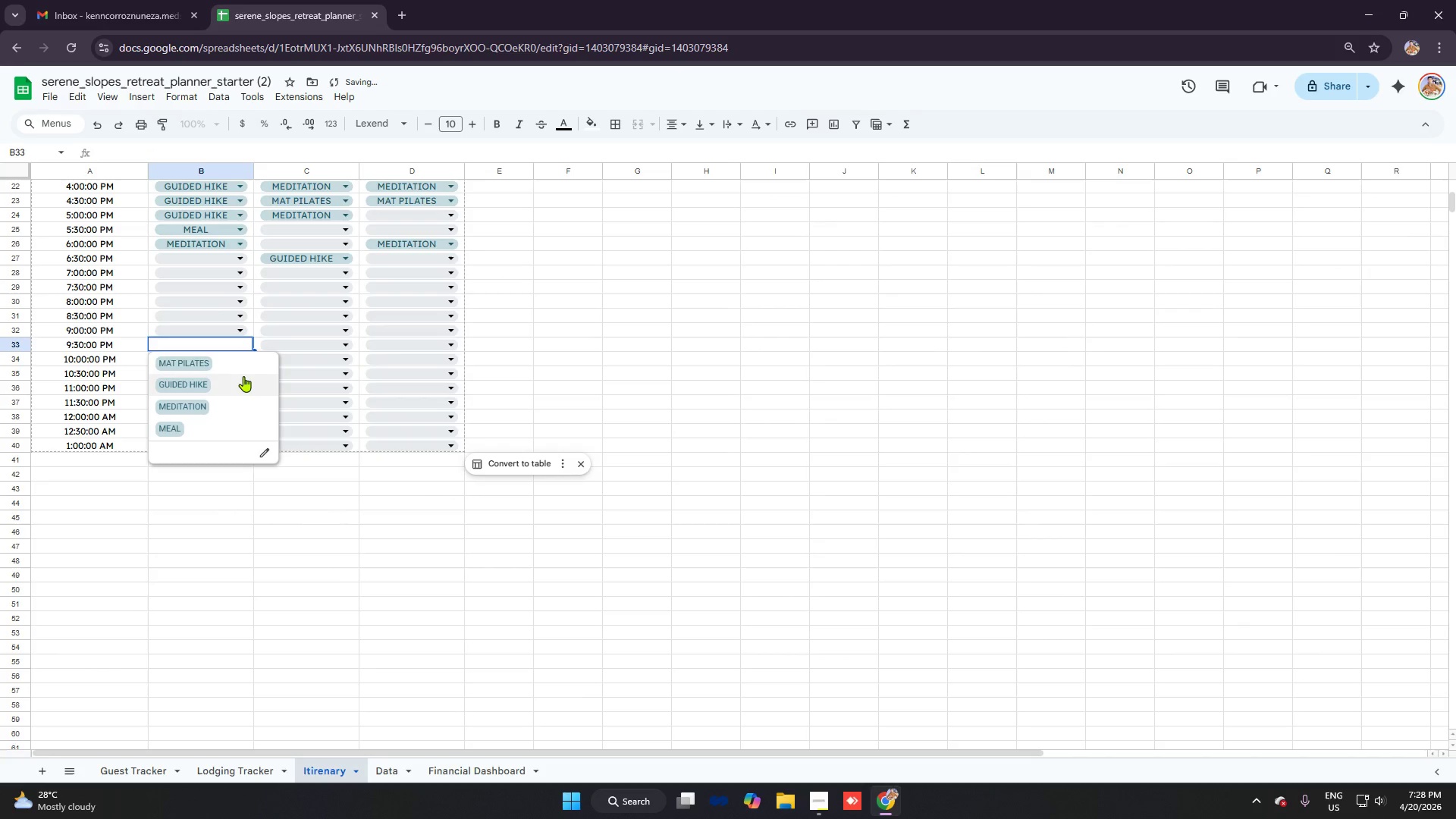 
left_click([243, 375])
 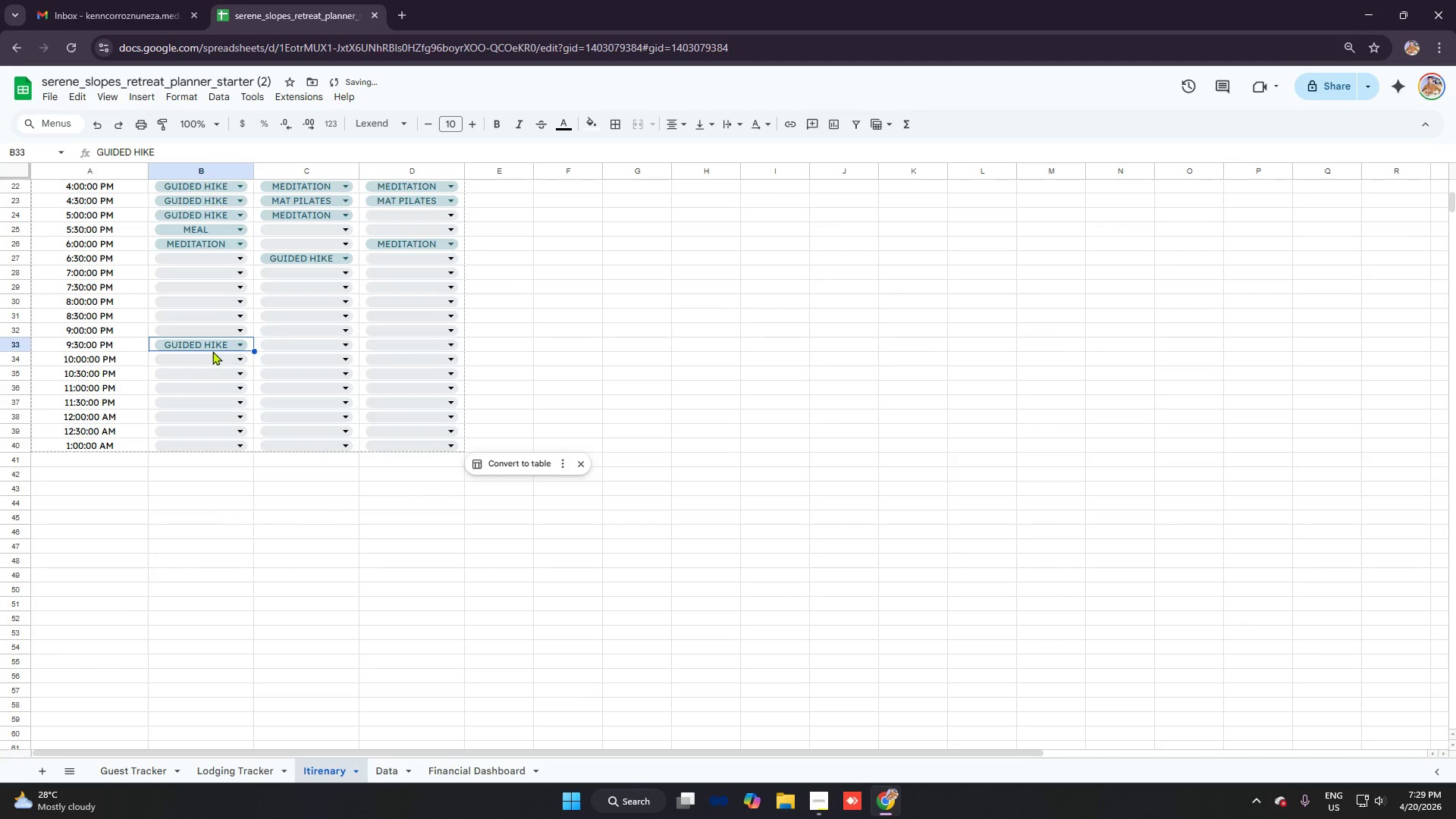 
scroll: coordinate [212, 344], scroll_direction: up, amount: 1.0
 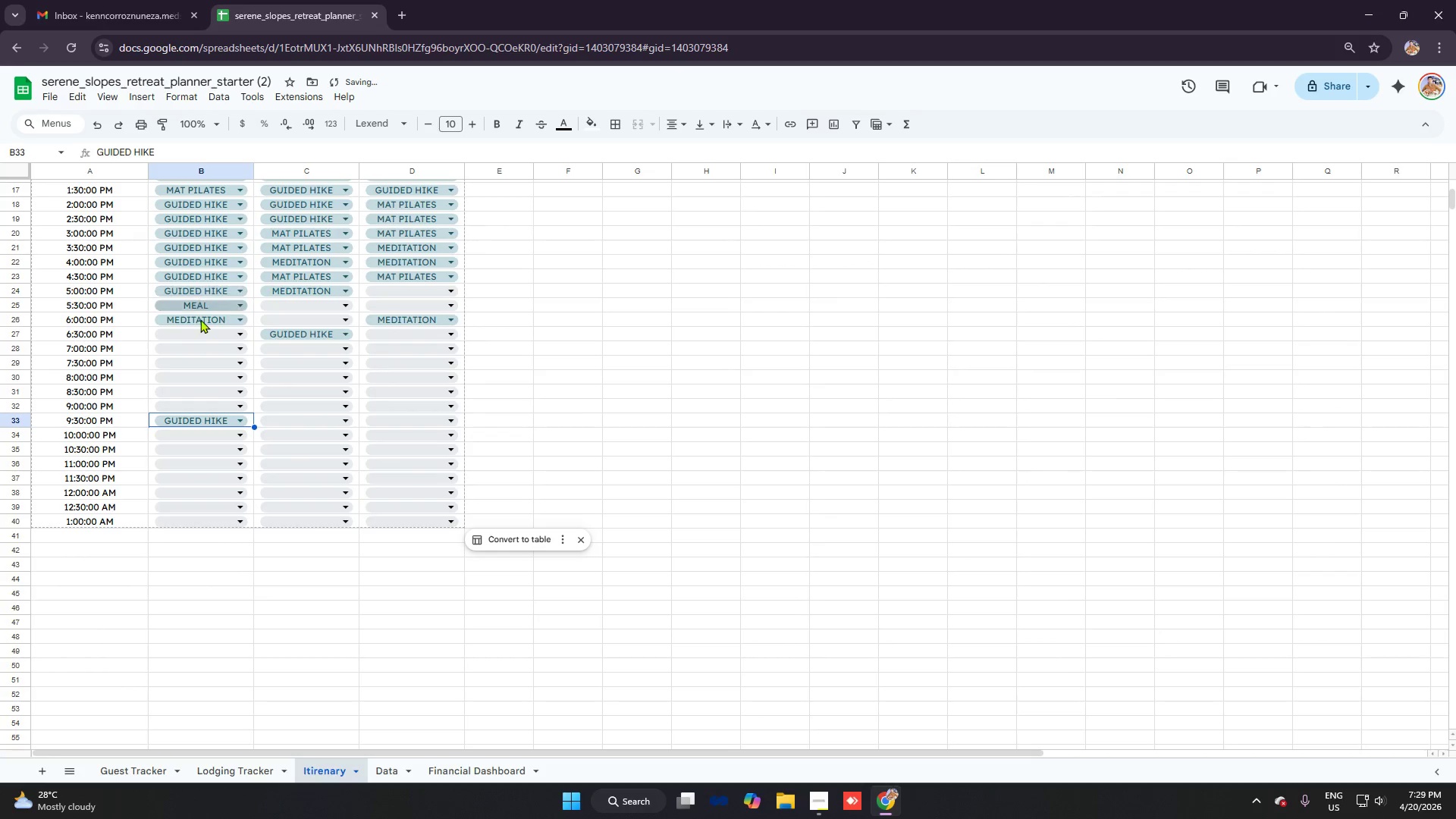 
left_click([206, 333])
 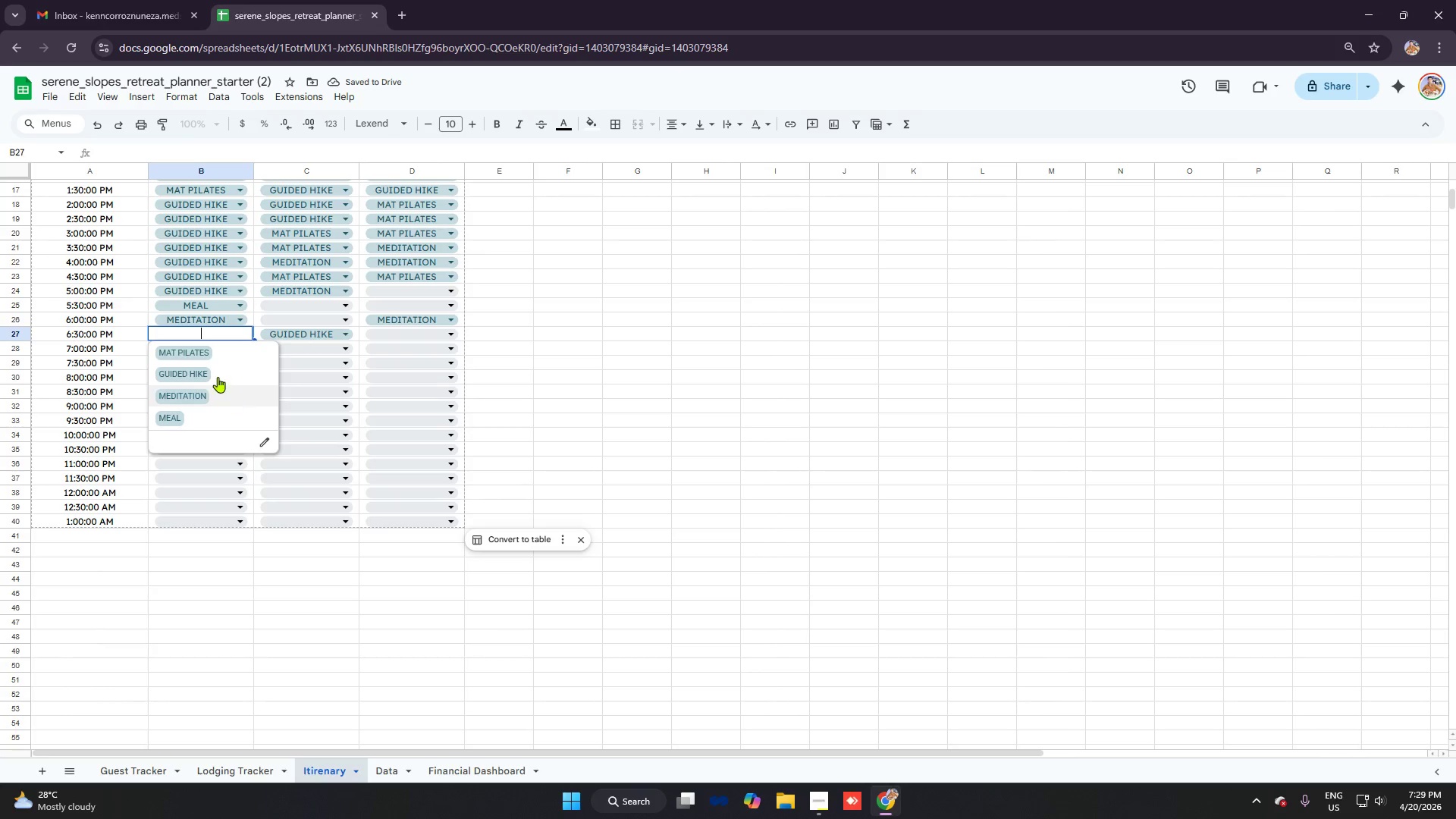 
left_click([217, 375])
 